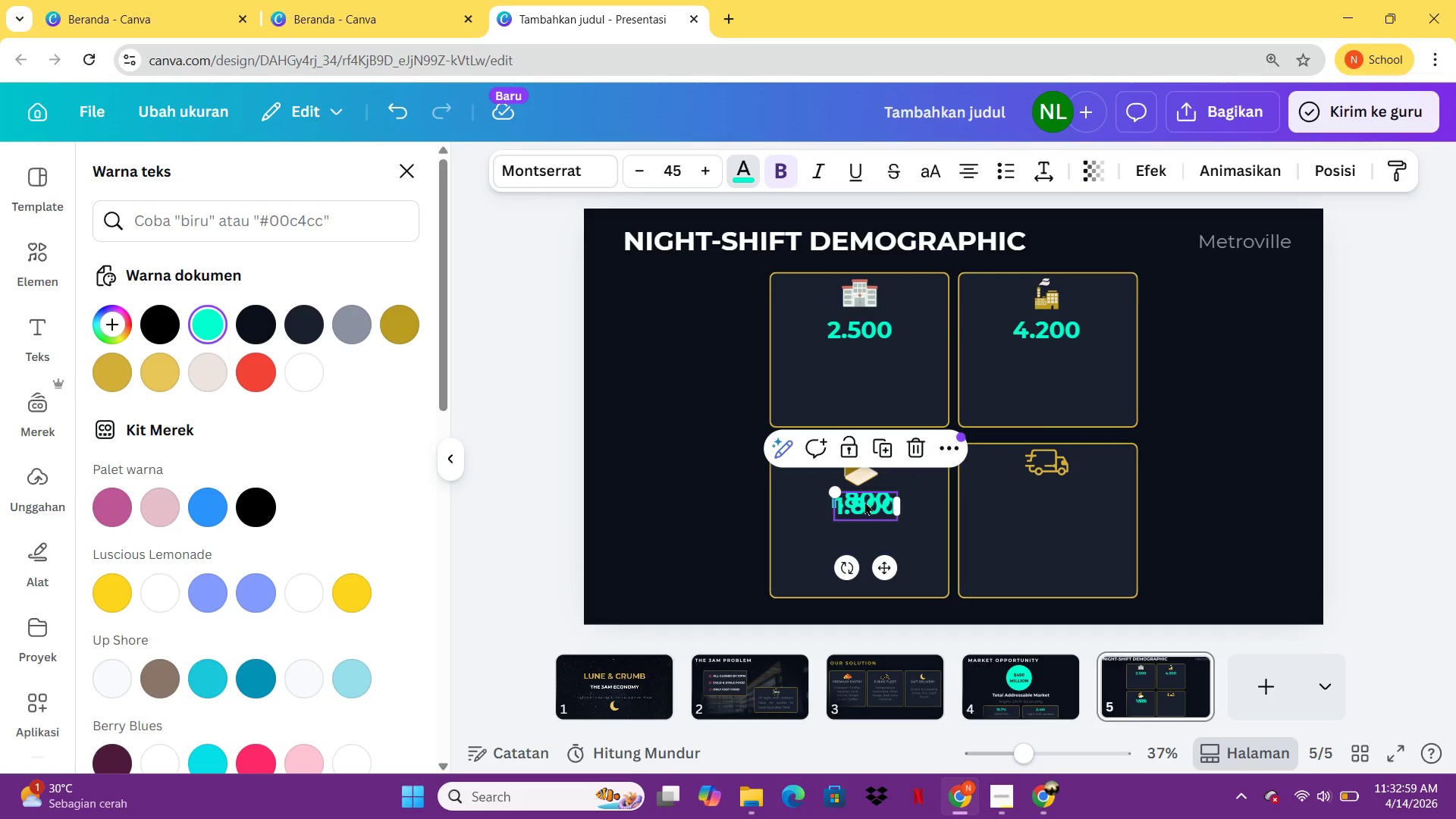 
left_click_drag(start_coordinate=[864, 502], to_coordinate=[1045, 493])
 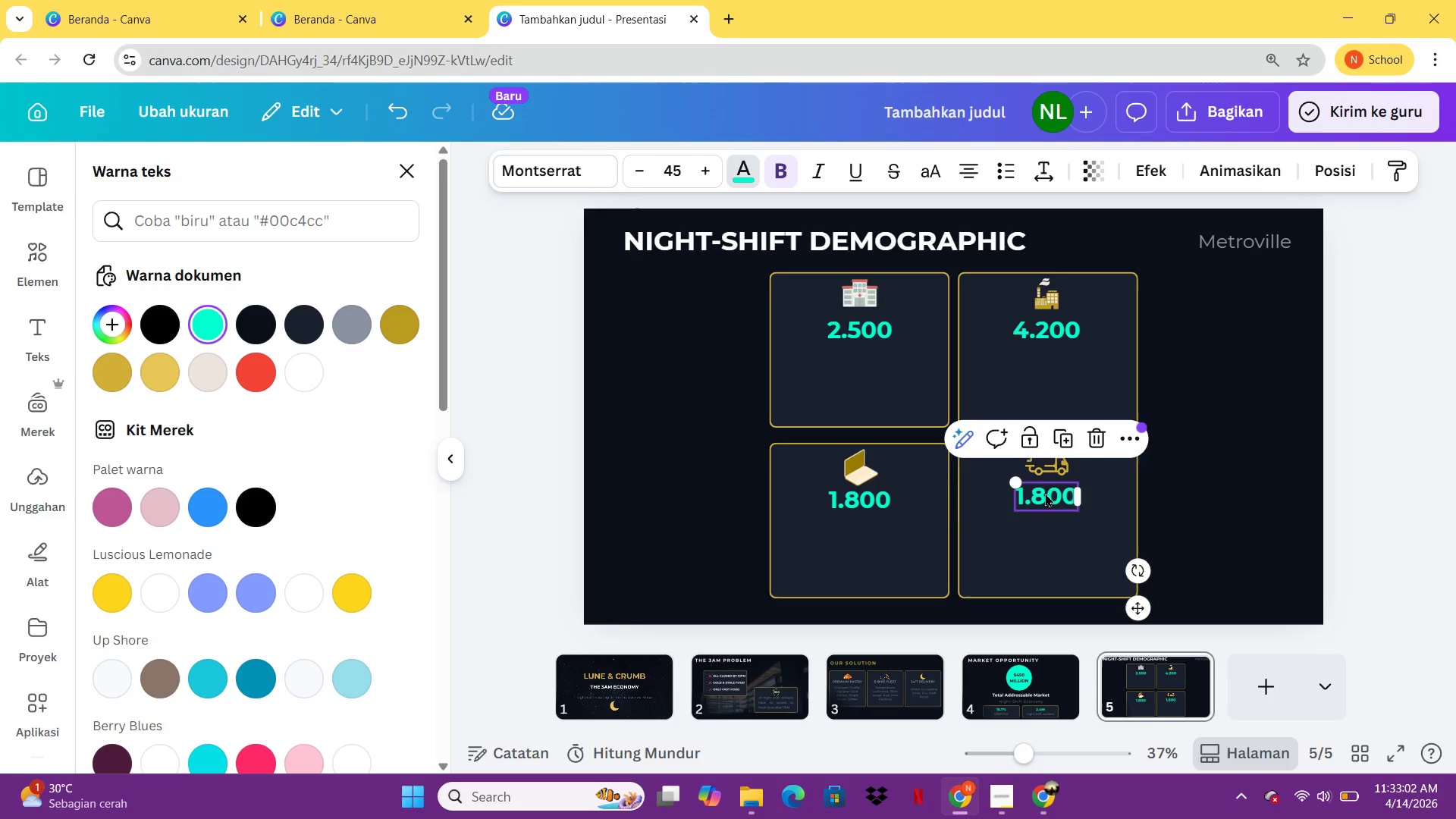 
double_click([1045, 493])
 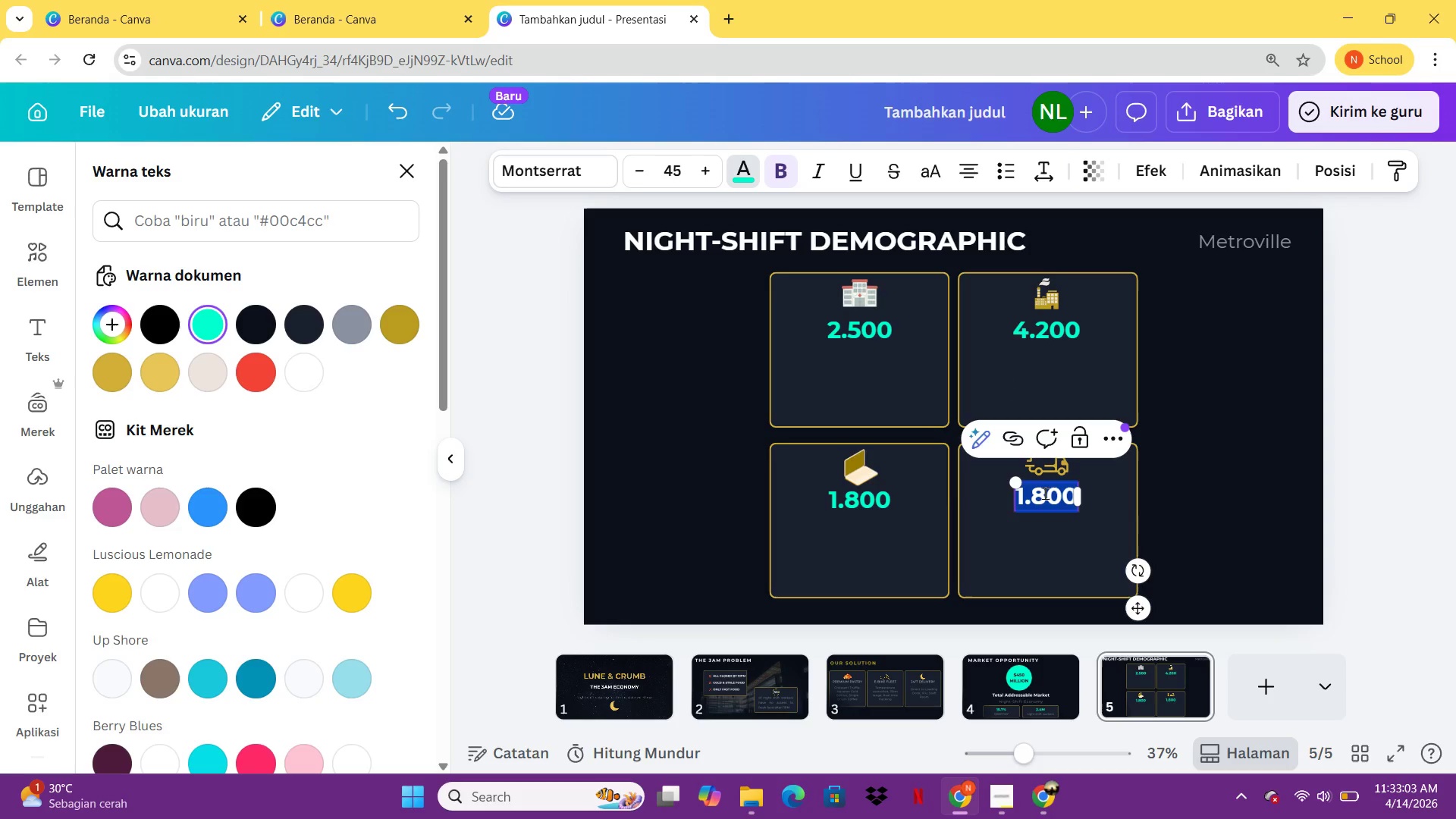 
type(1.200)
 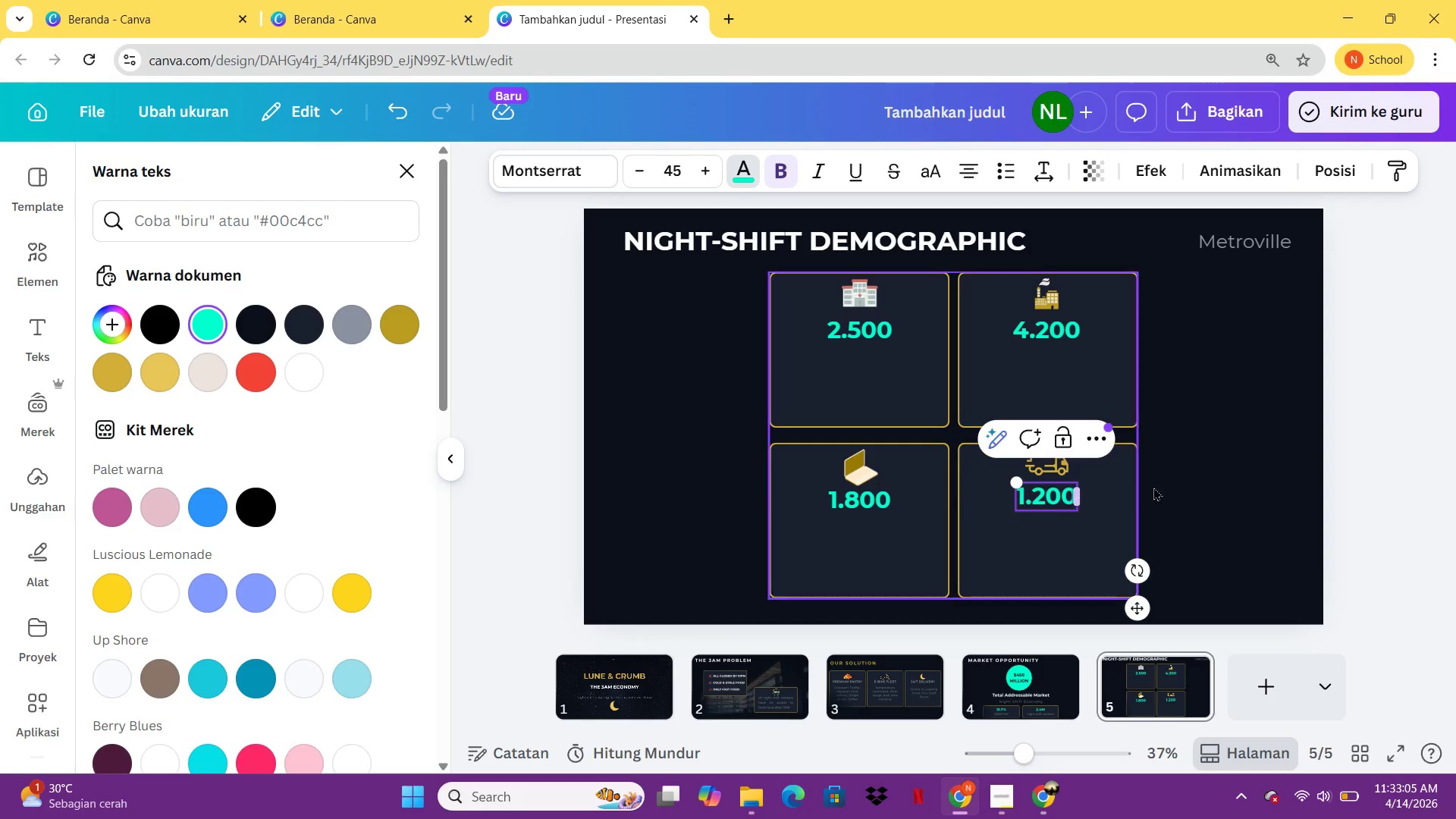 
left_click([1183, 490])
 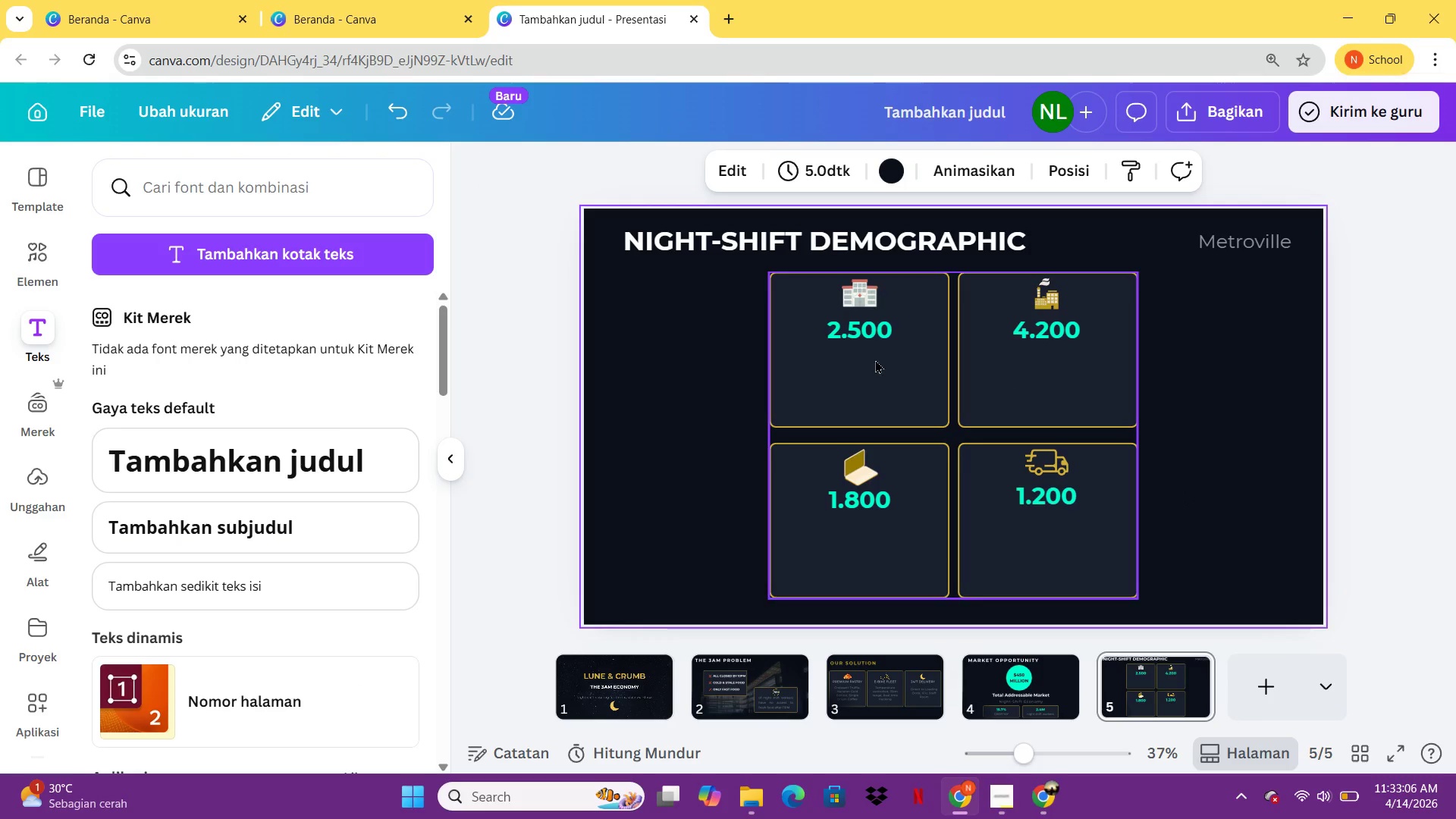 
left_click([871, 339])
 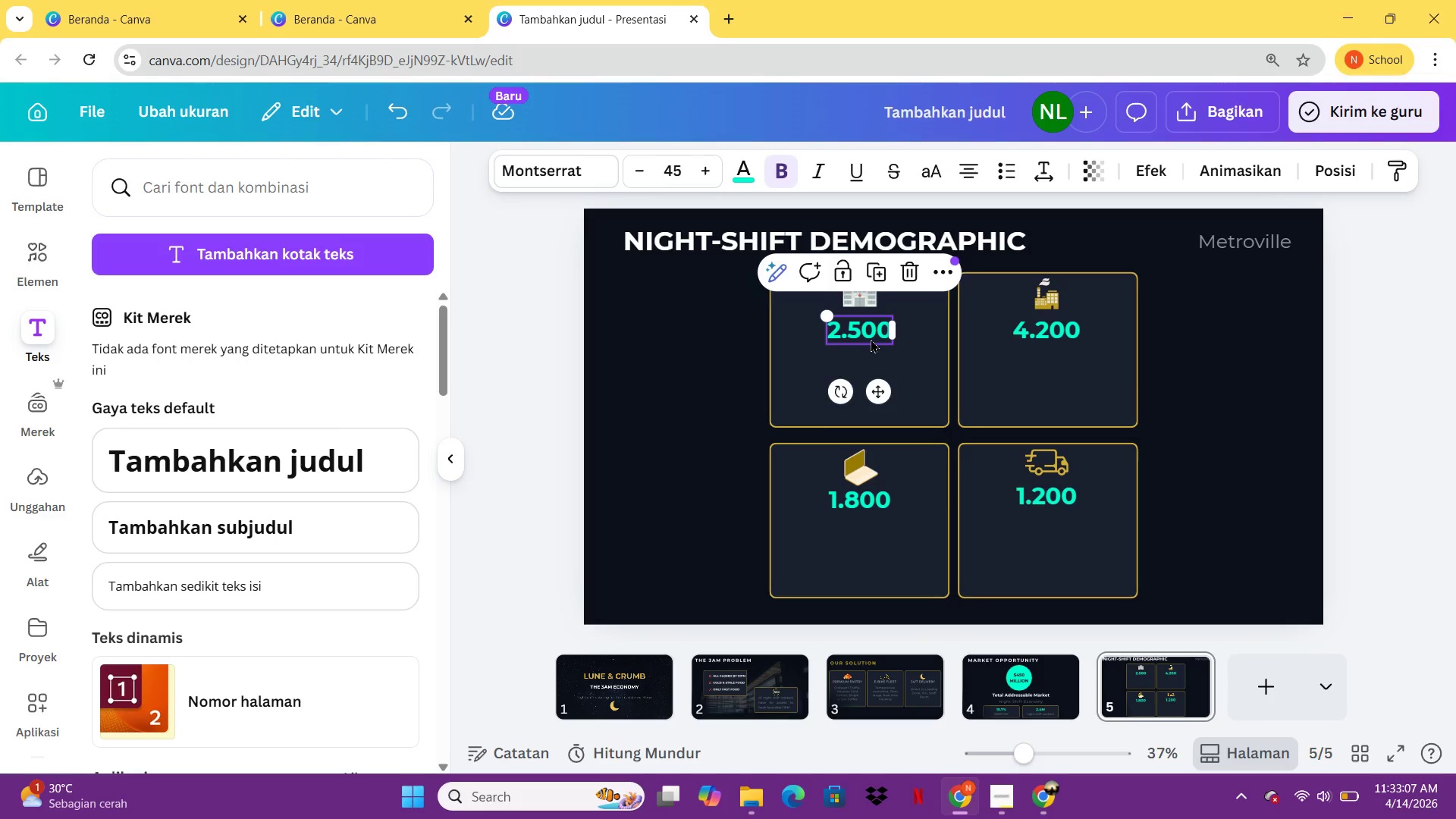 
key(Control+C)
 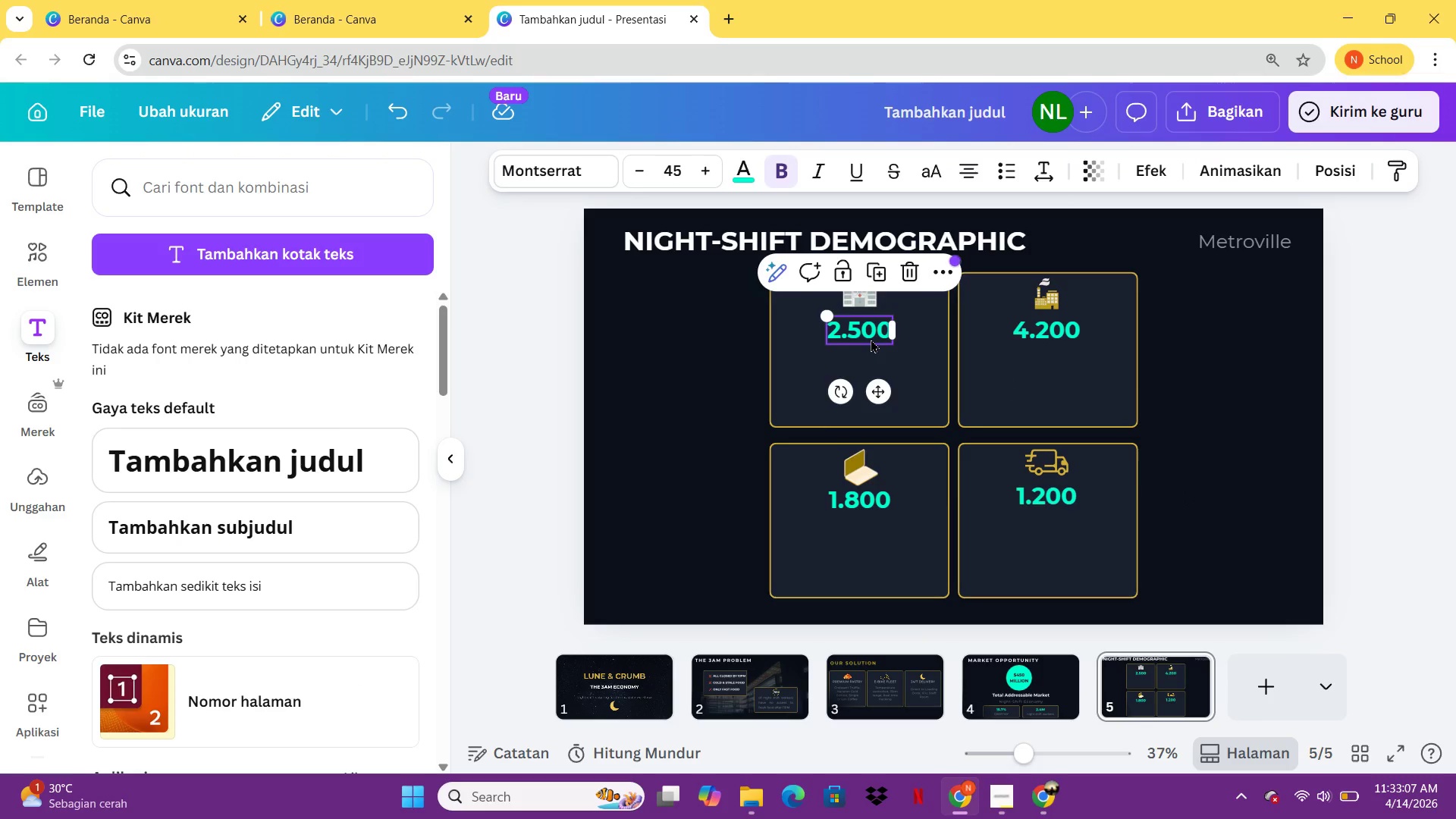 
key(Control+V)
 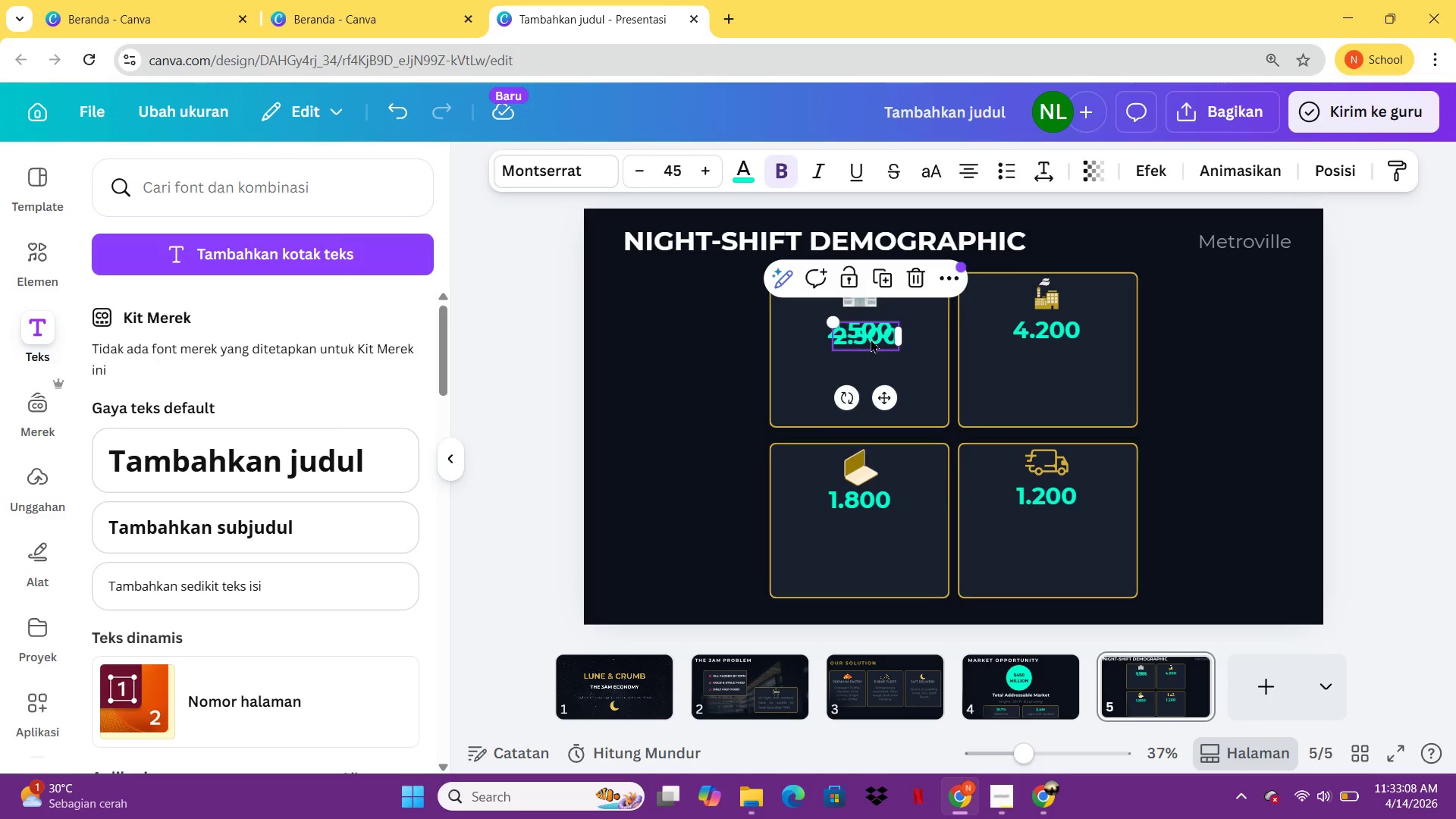 
left_click_drag(start_coordinate=[871, 339], to_coordinate=[860, 368])
 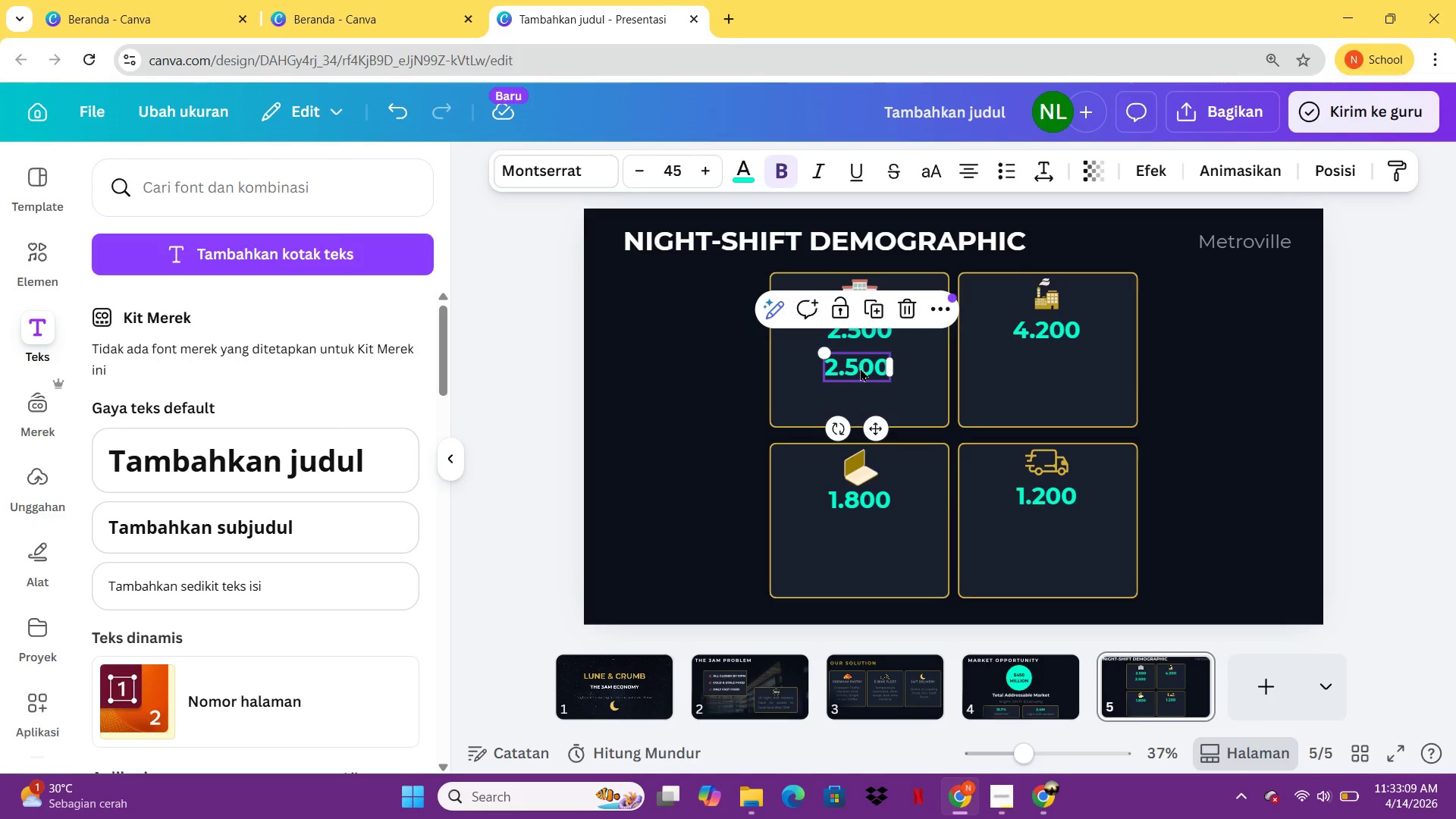 
double_click([860, 368])
 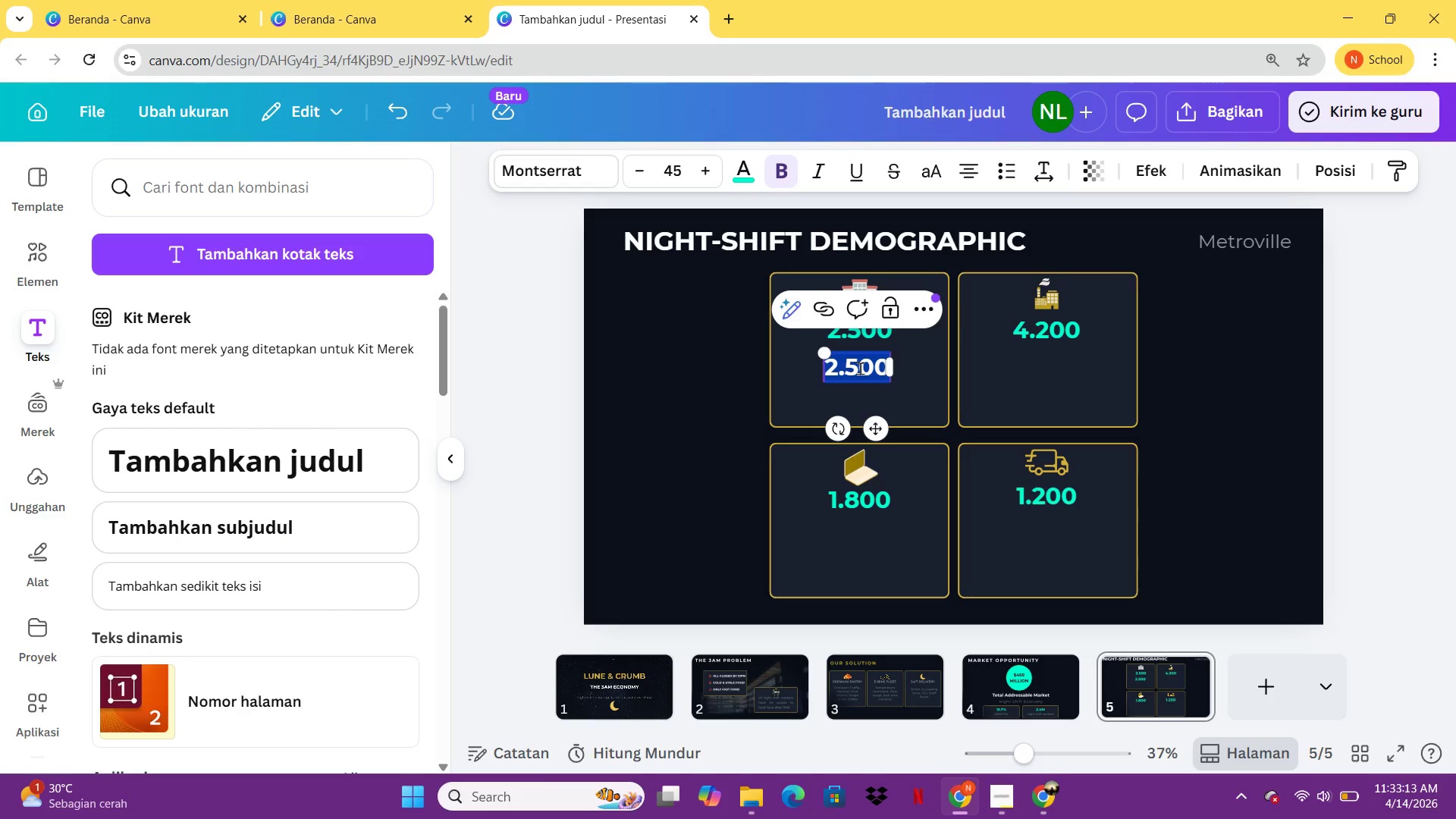 
wait(8.81)
 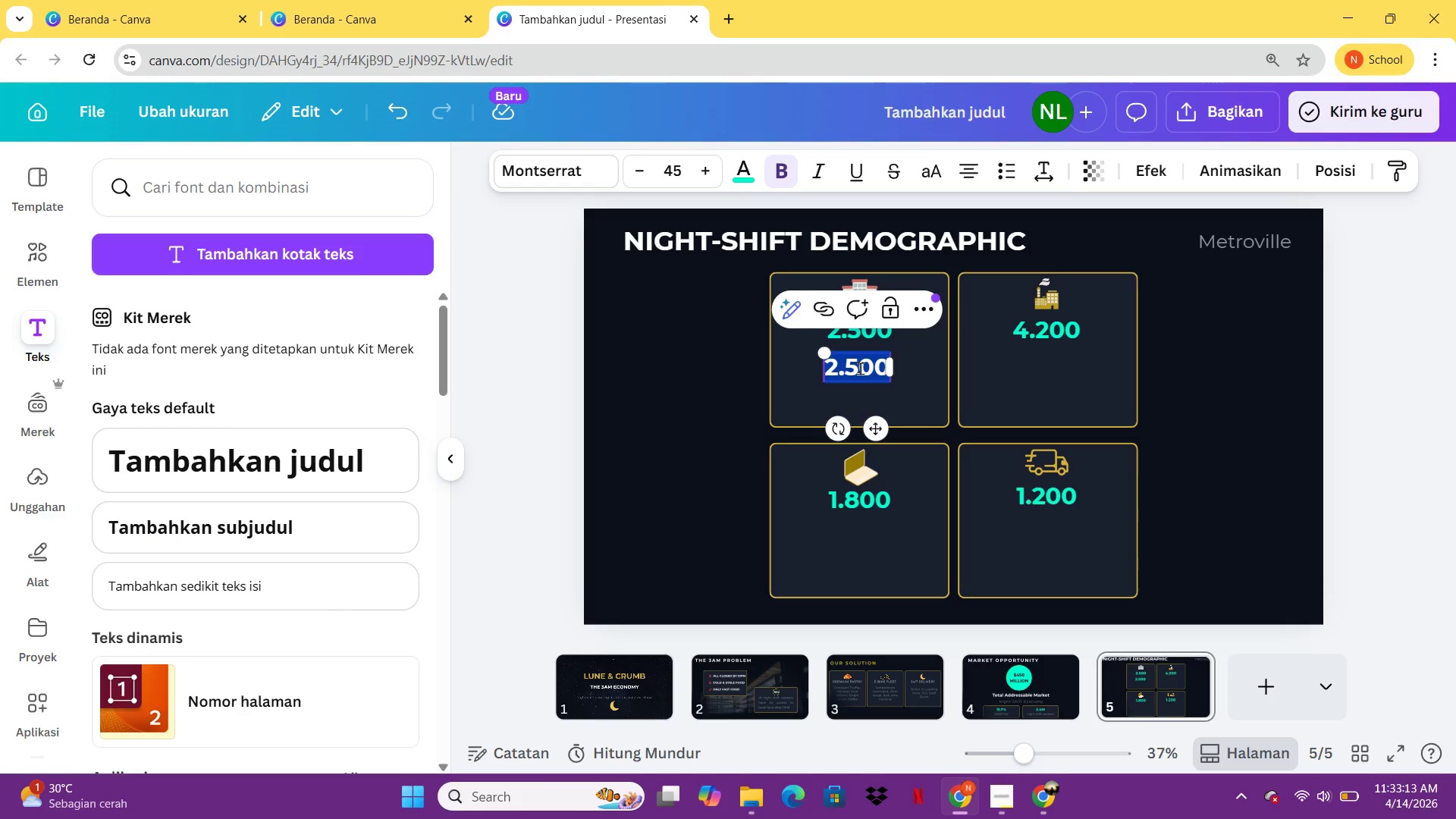 
type(Medical)
 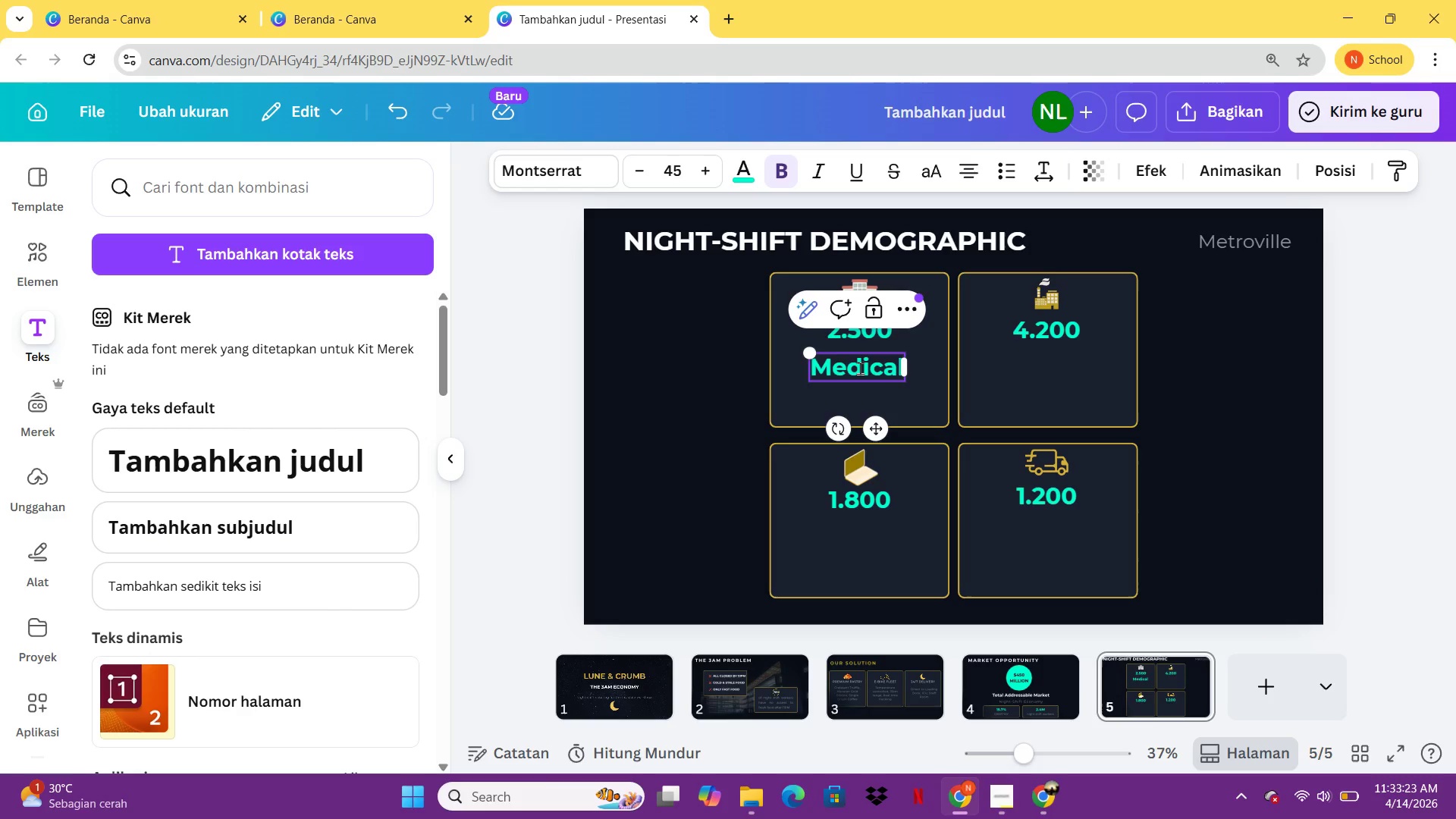 
key(Control+A)
 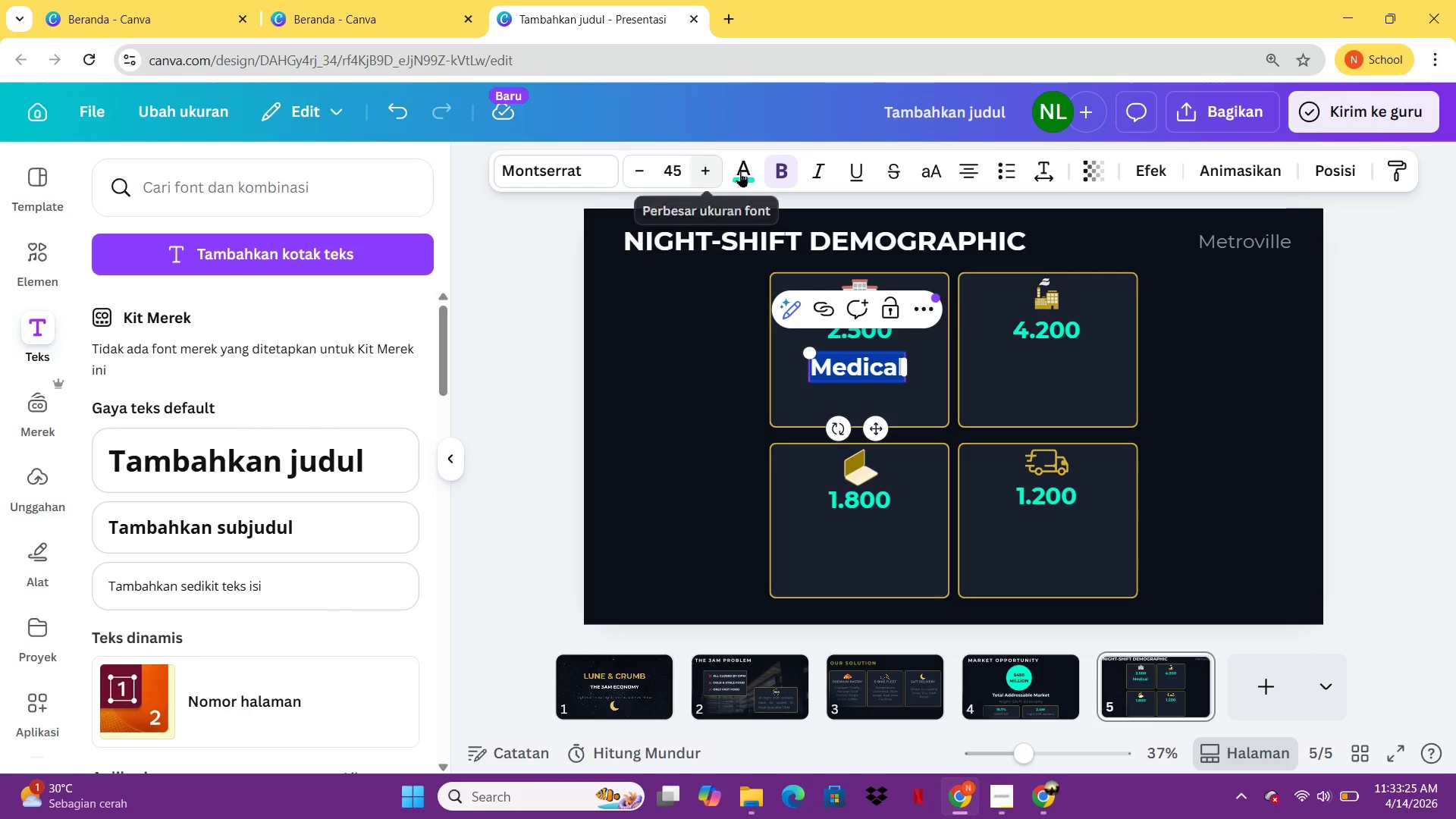 
left_click([740, 171])
 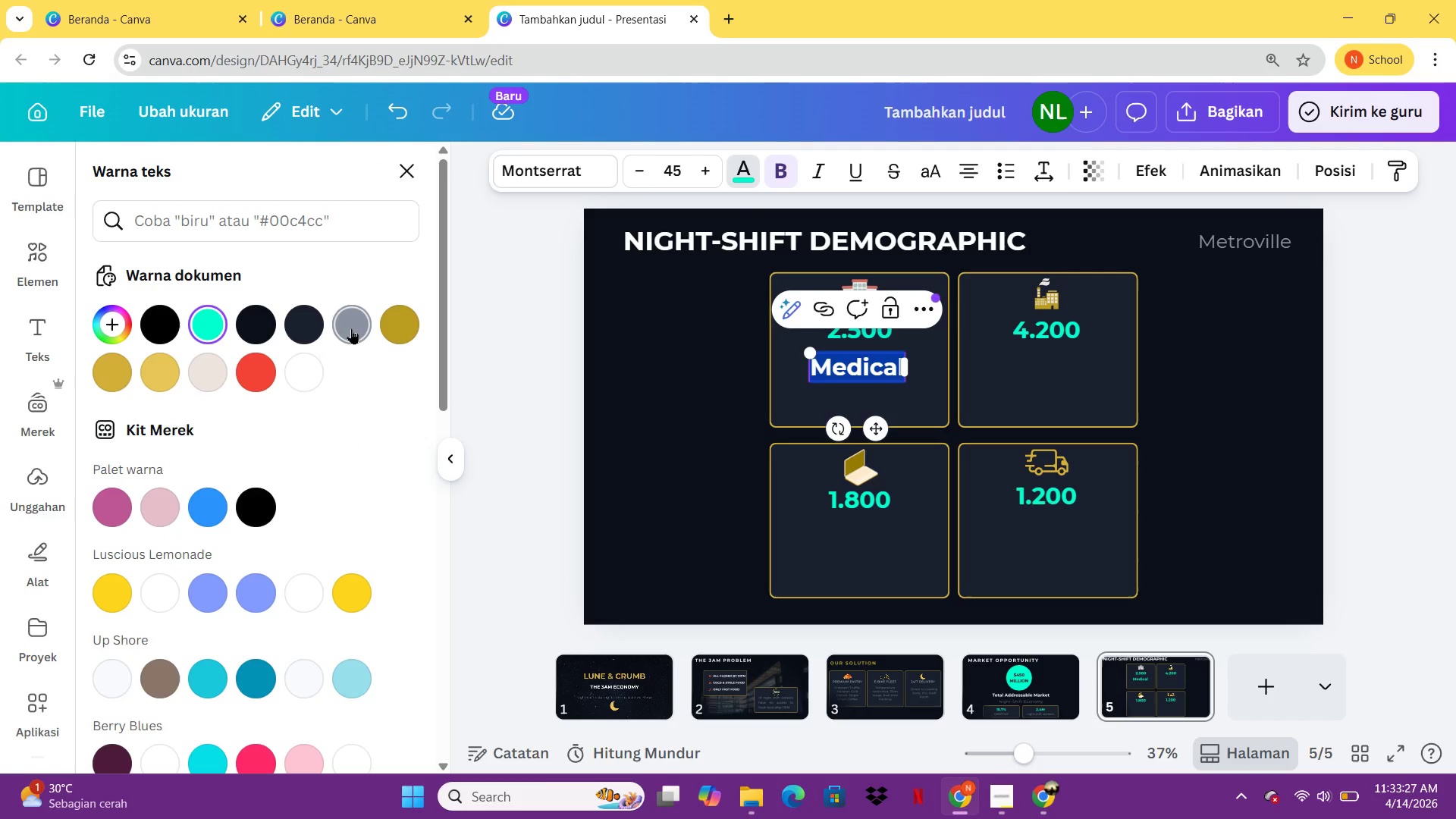 
left_click([351, 328])
 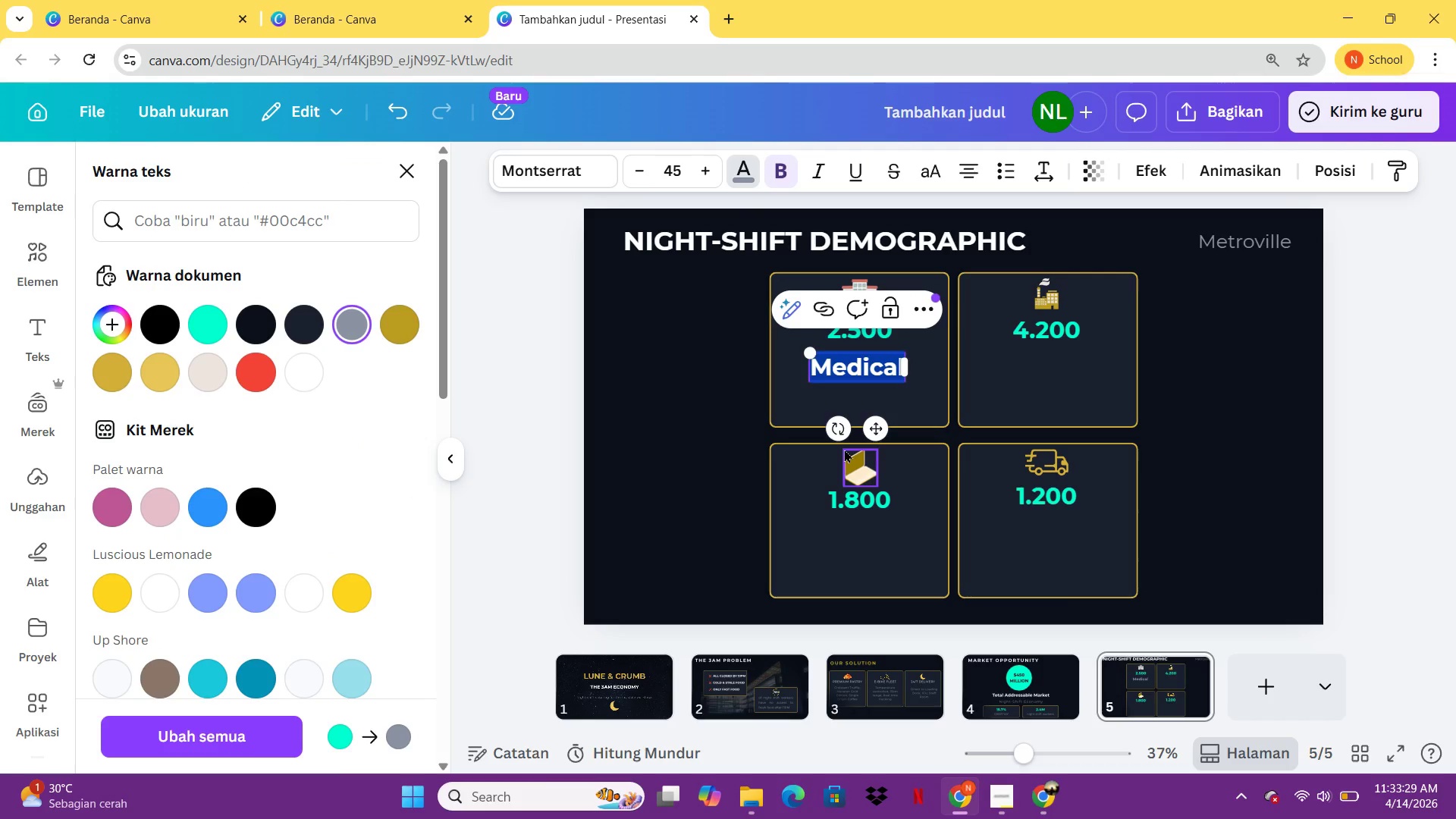 
key(Control+C)
 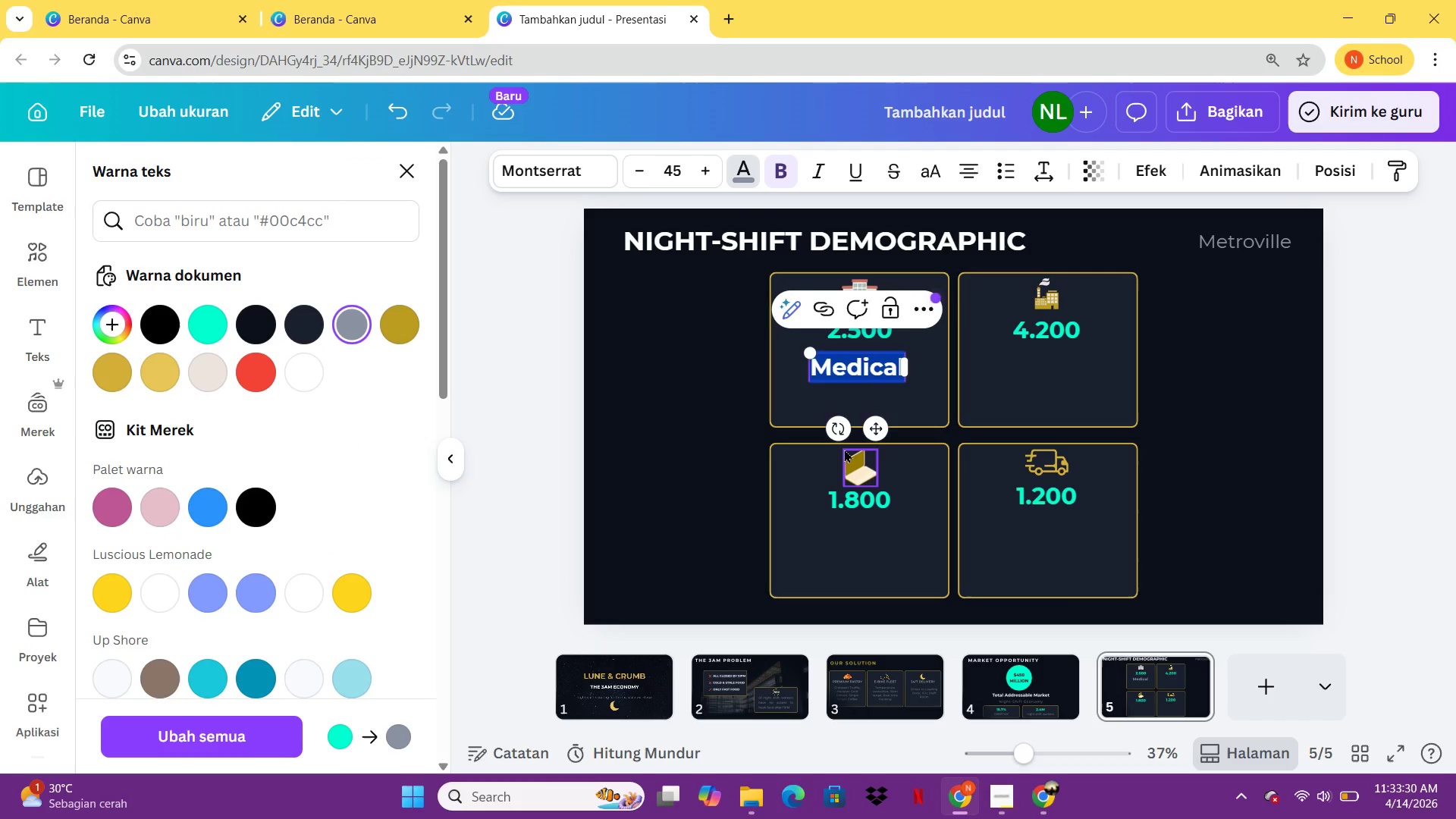 
key(Control+V)
 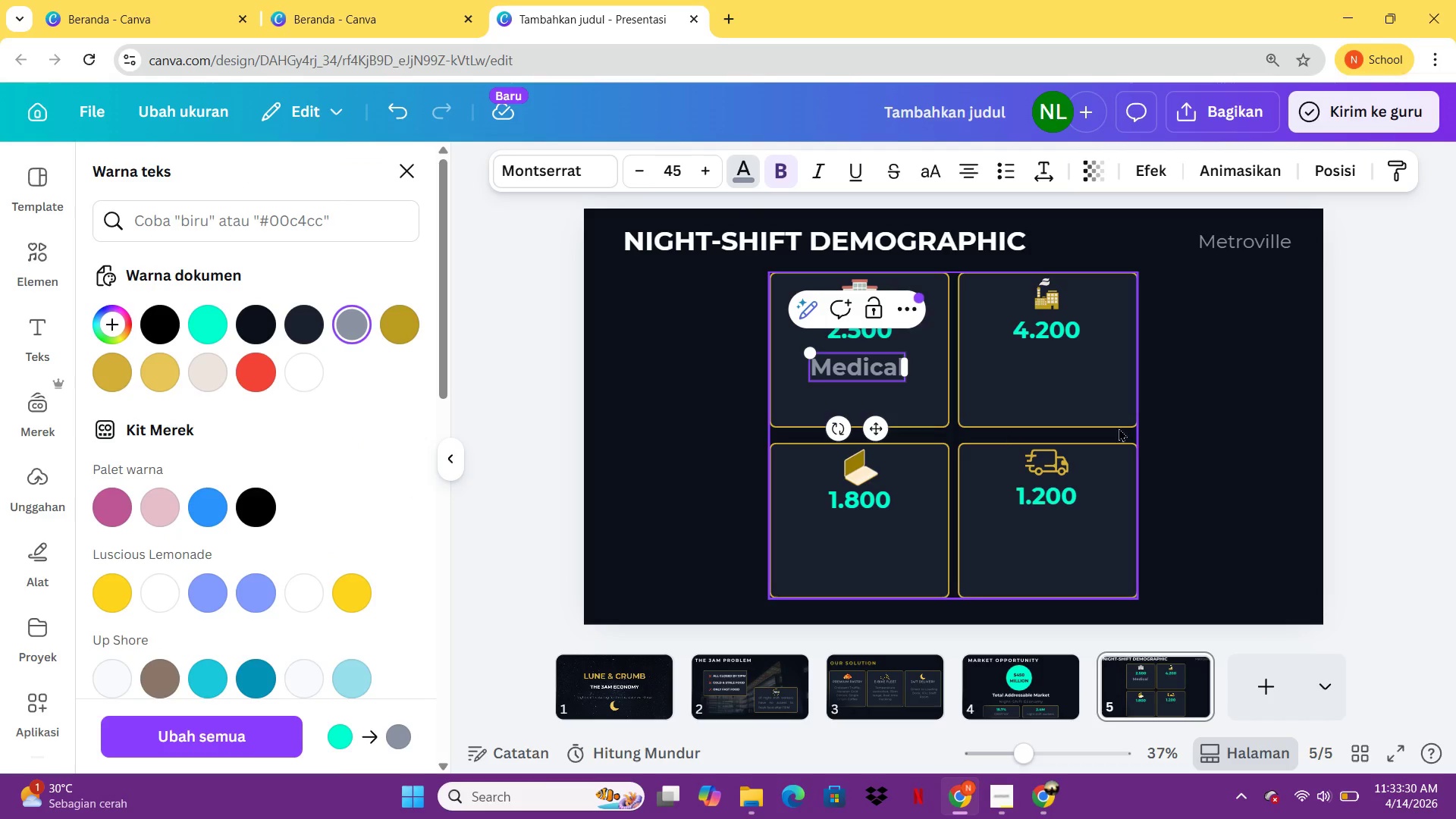 
left_click([1201, 409])
 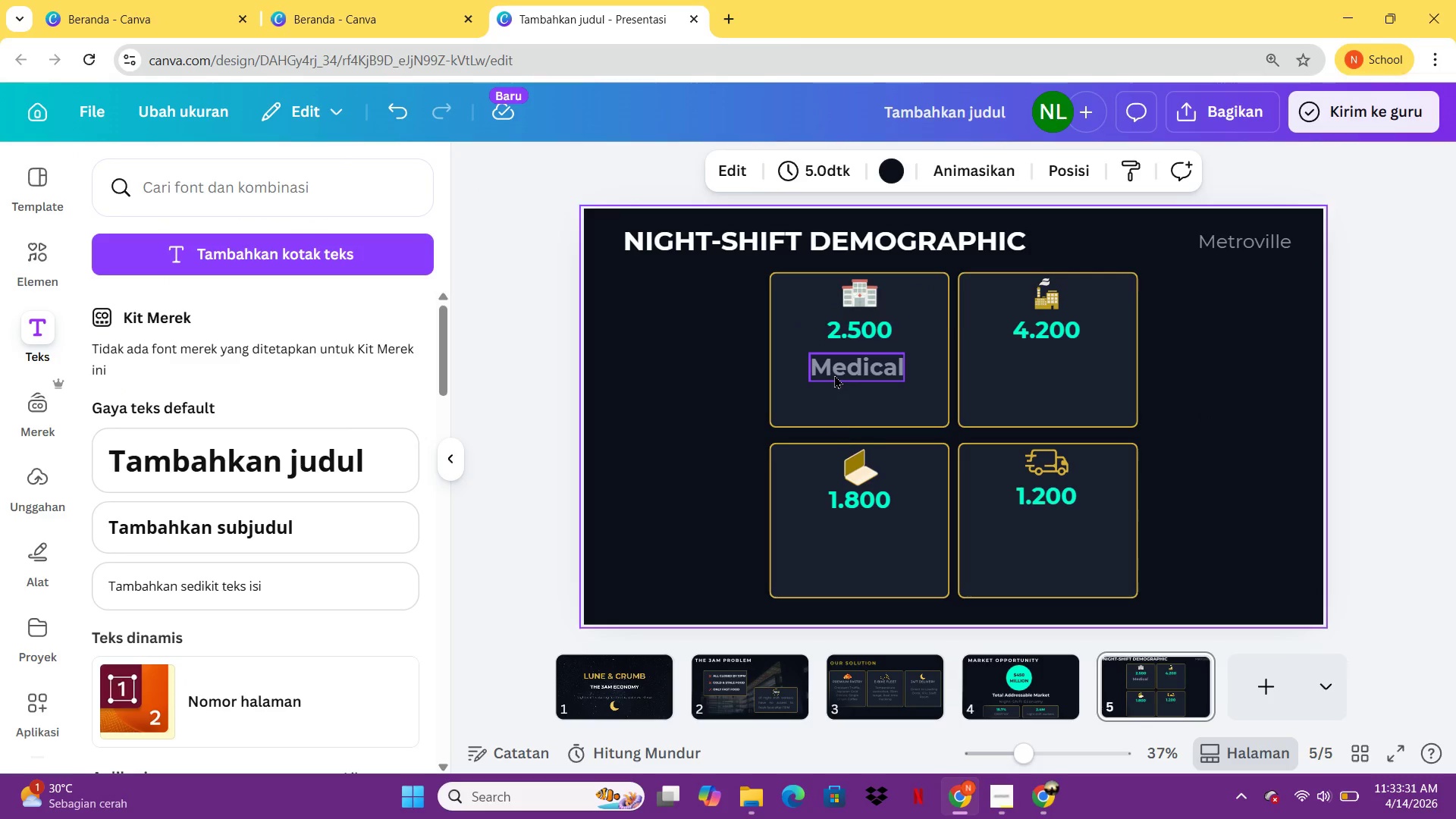 
left_click([834, 375])
 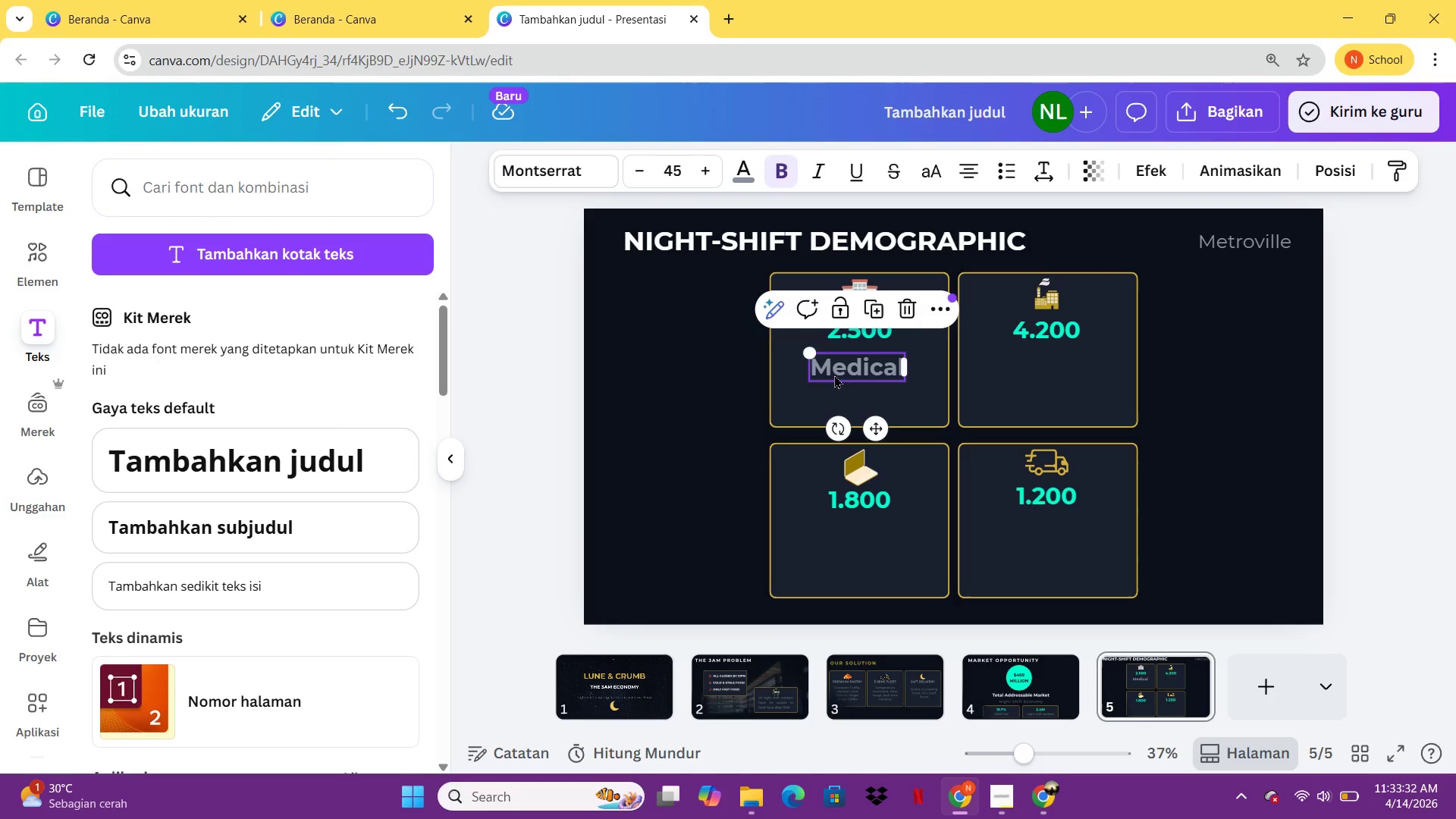 
key(Control+C)
 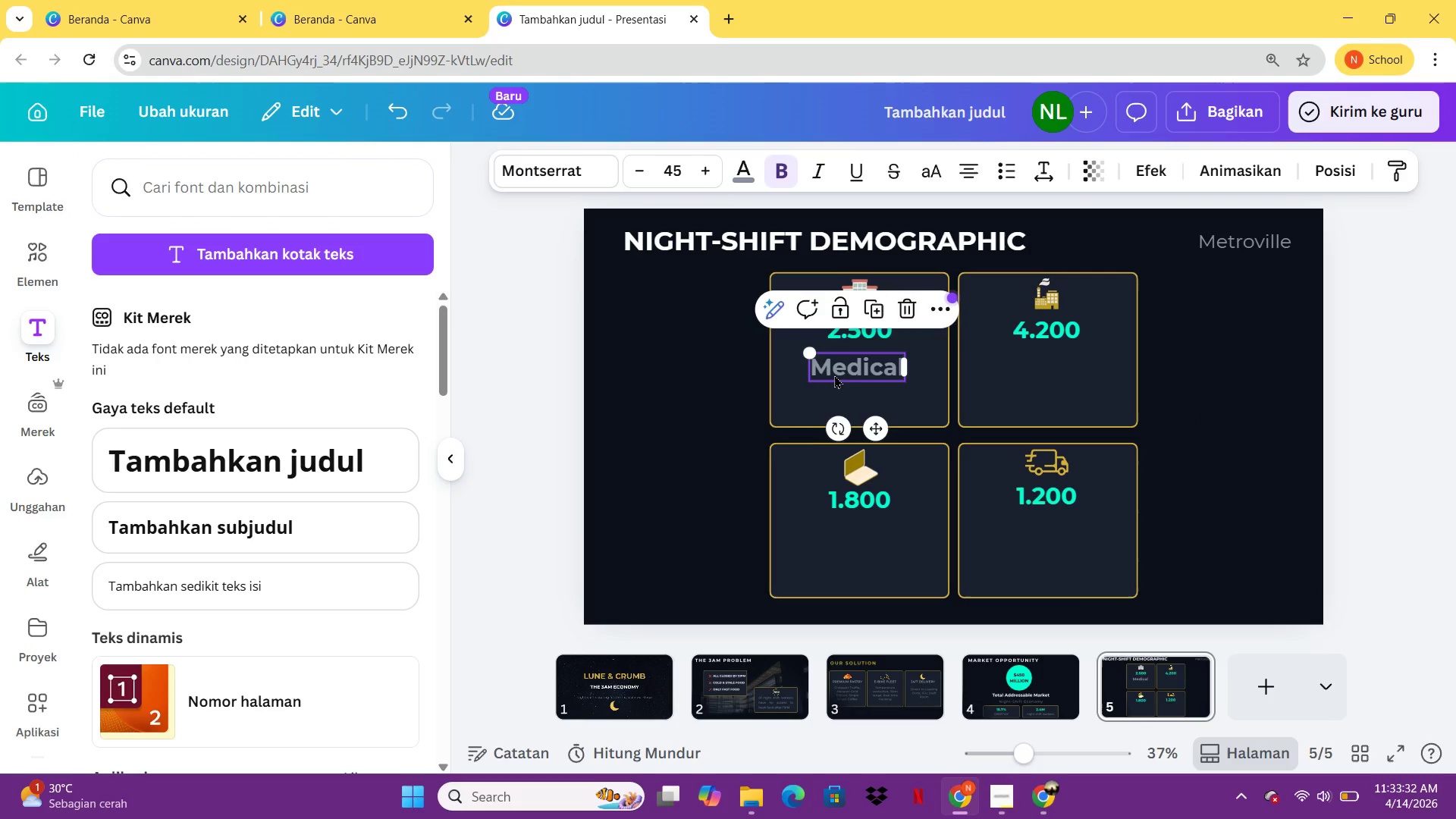 
key(Control+V)
 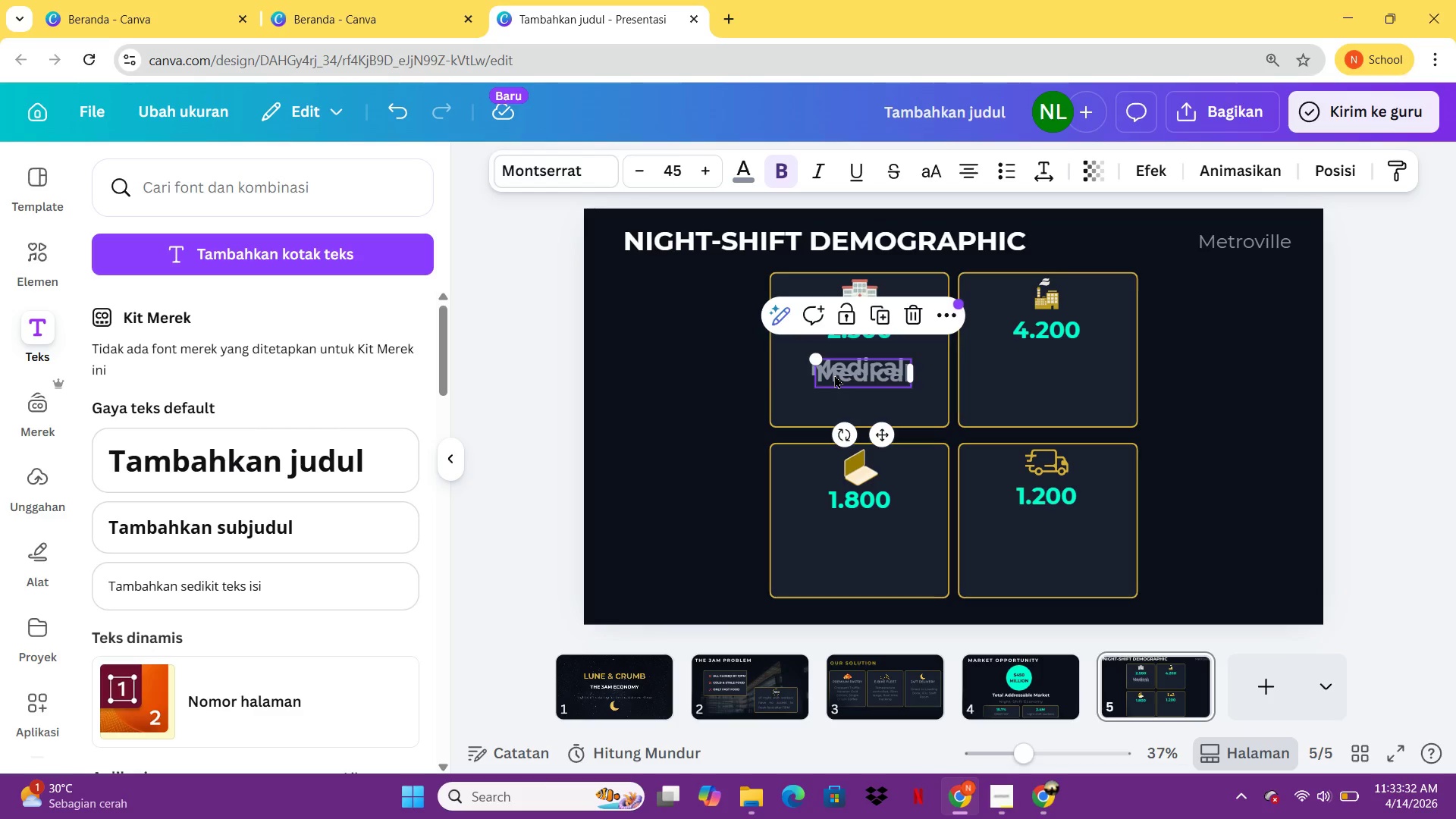 
left_click_drag(start_coordinate=[834, 375], to_coordinate=[1016, 370])
 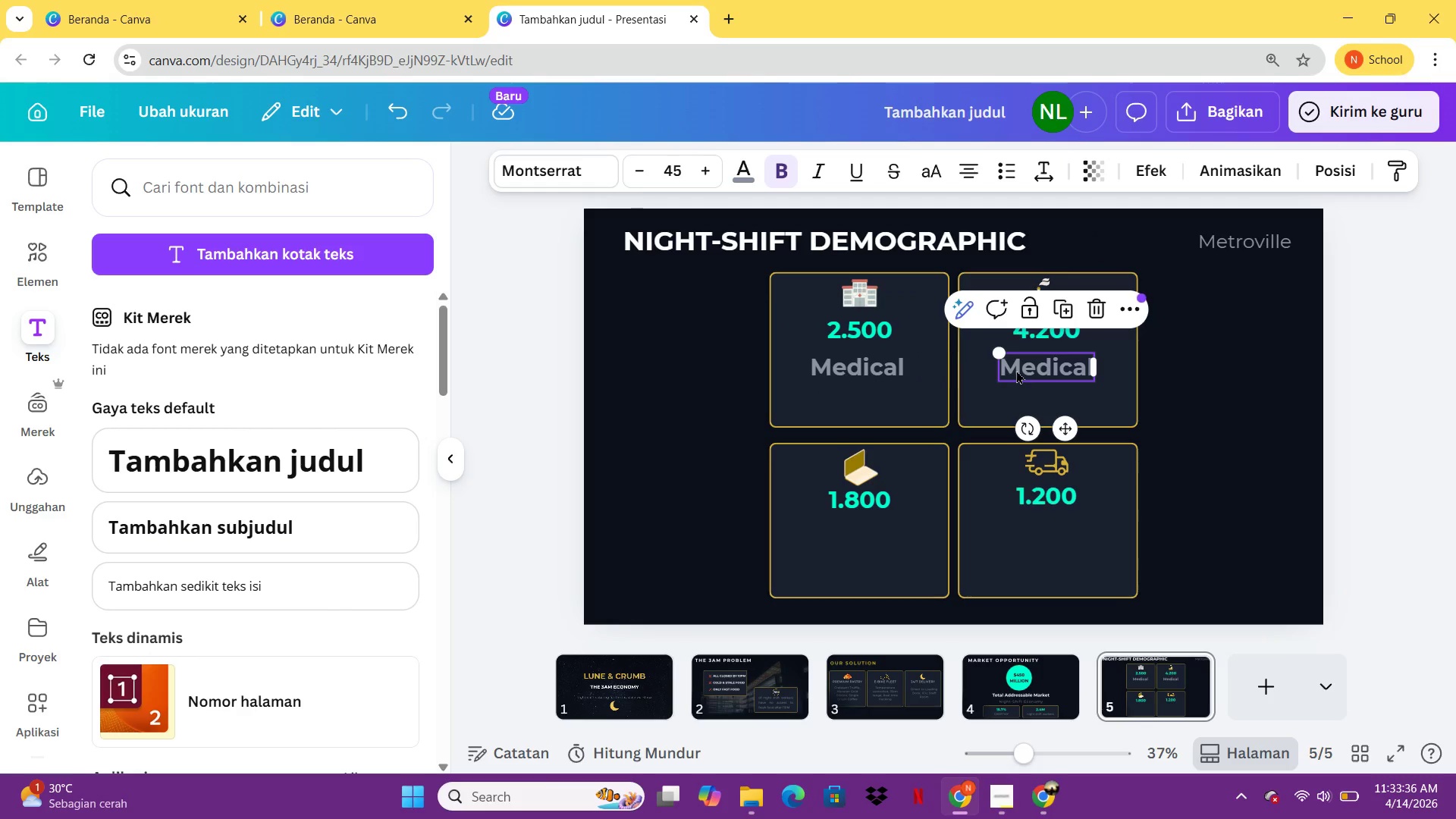 
double_click([1016, 370])
 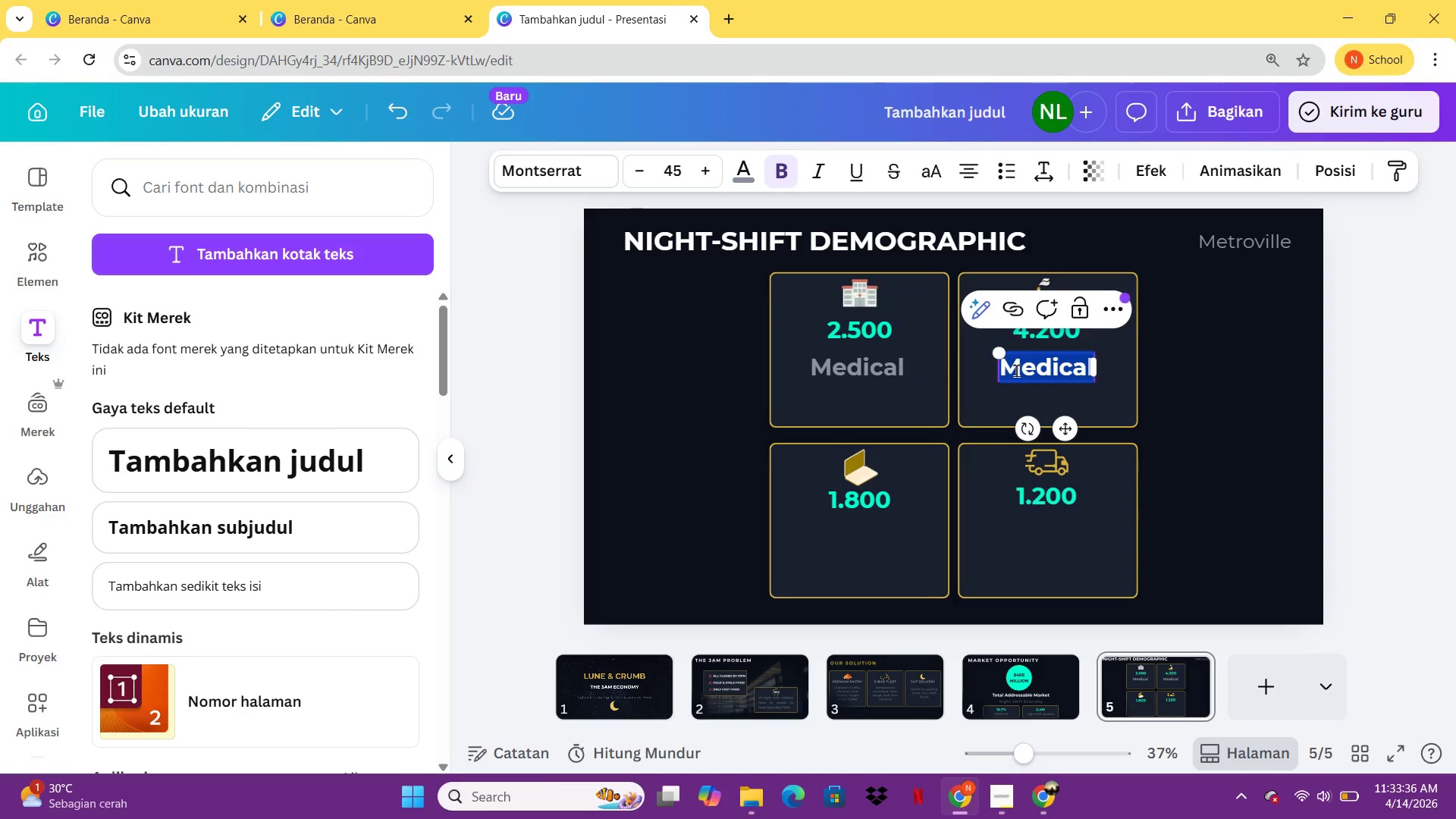 
type(Factoru)
key(Backspace)
type(y)
 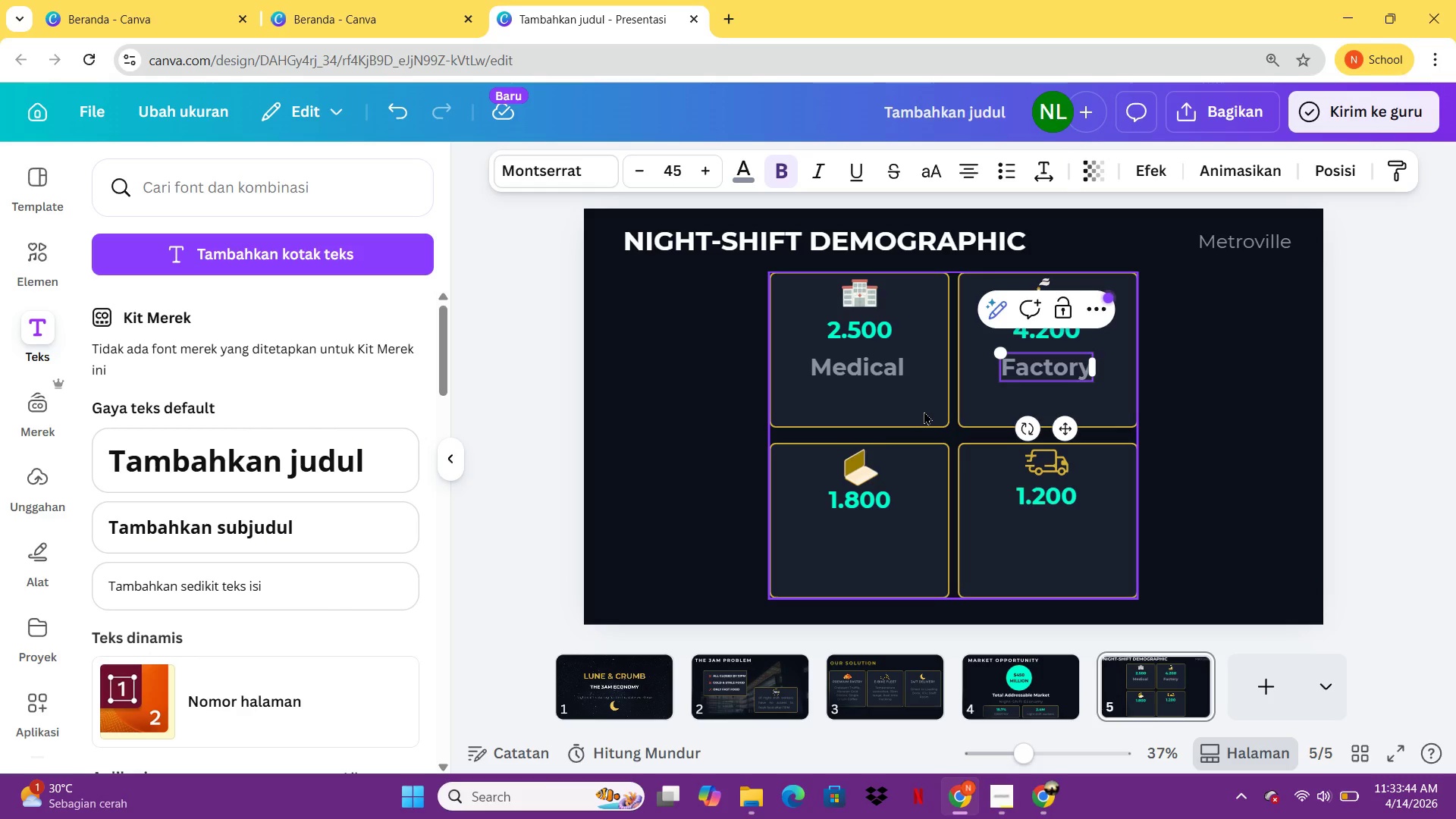 
wait(9.86)
 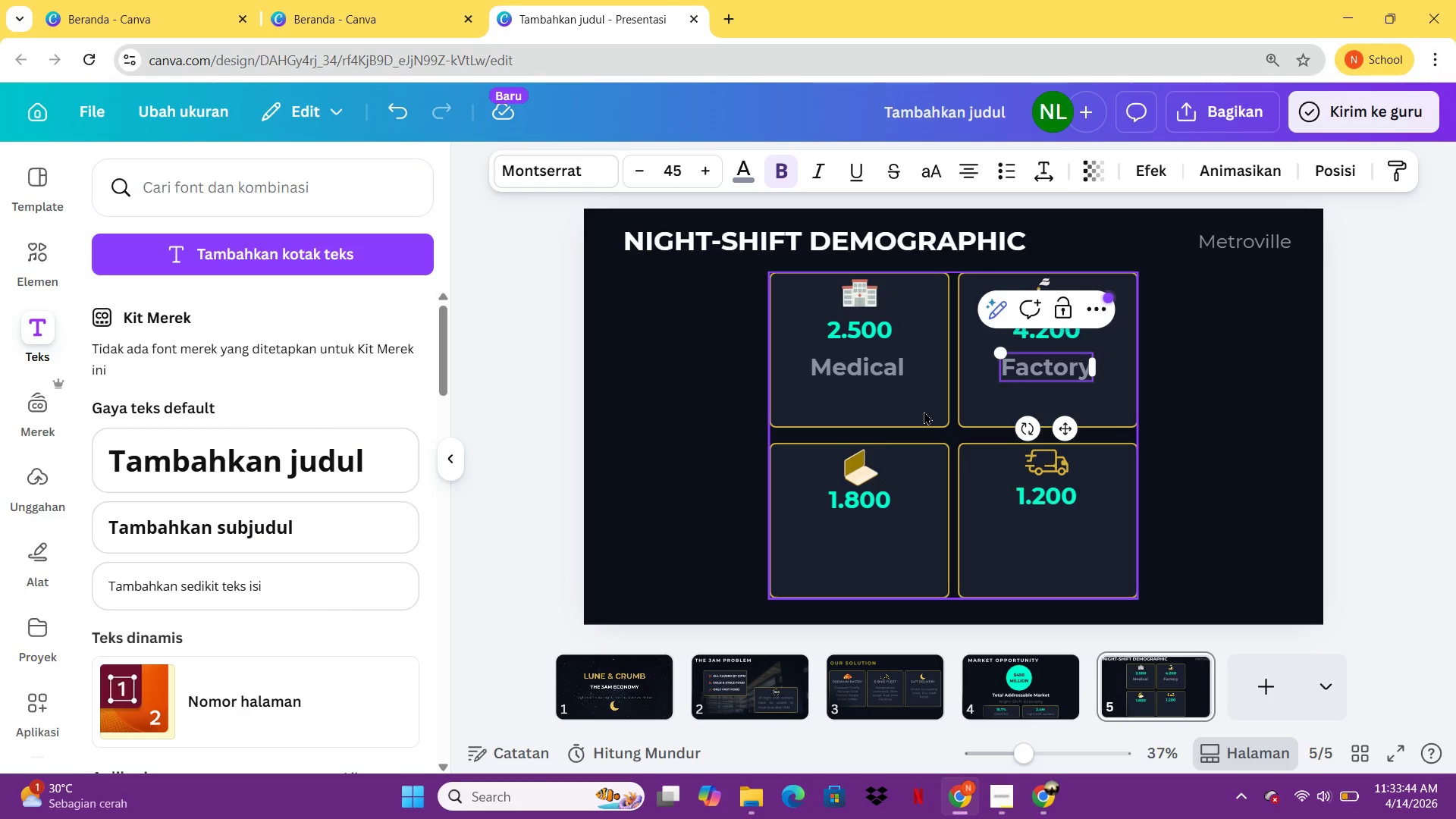 
left_click([1033, 795])
 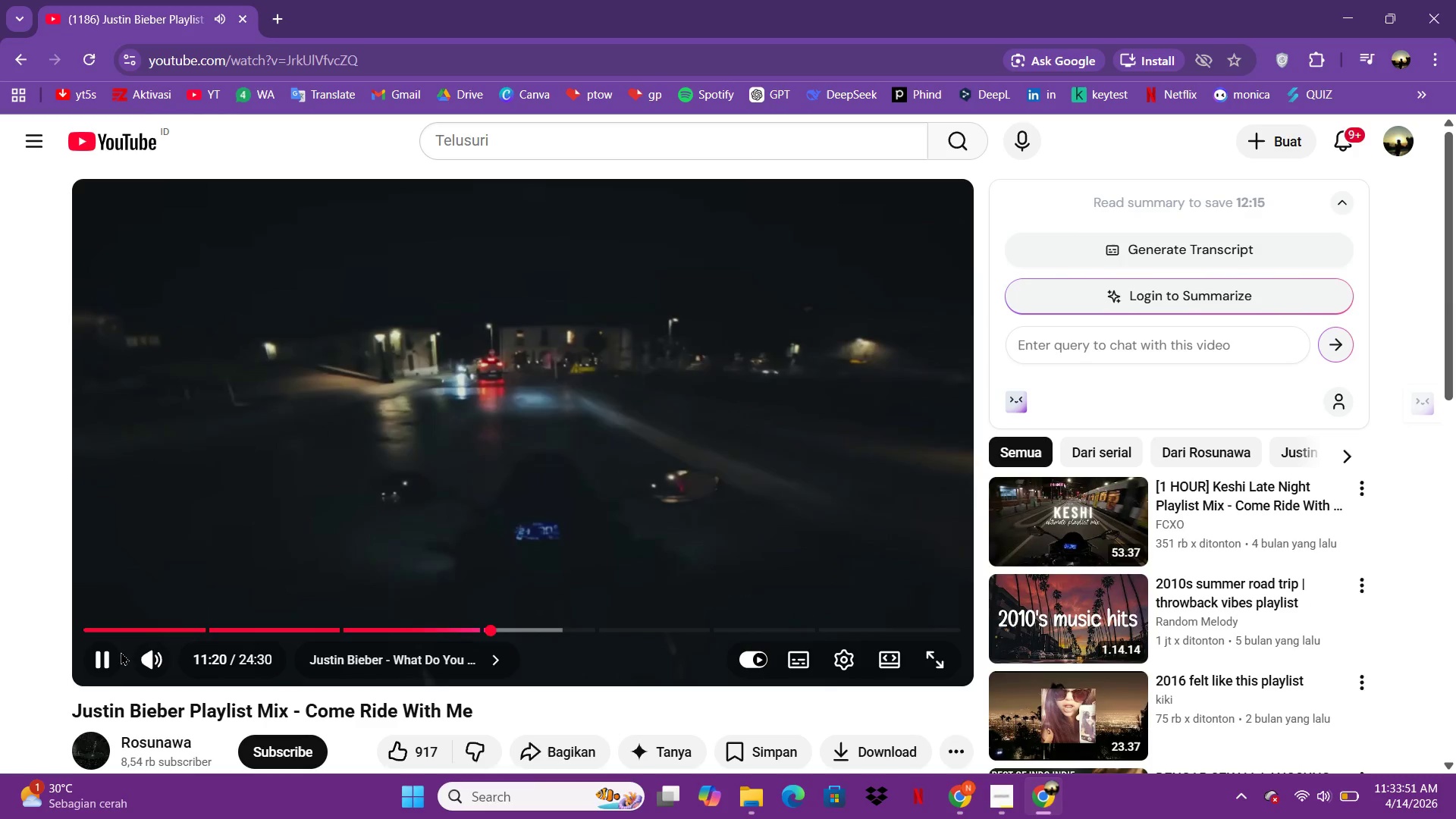 
left_click([105, 658])
 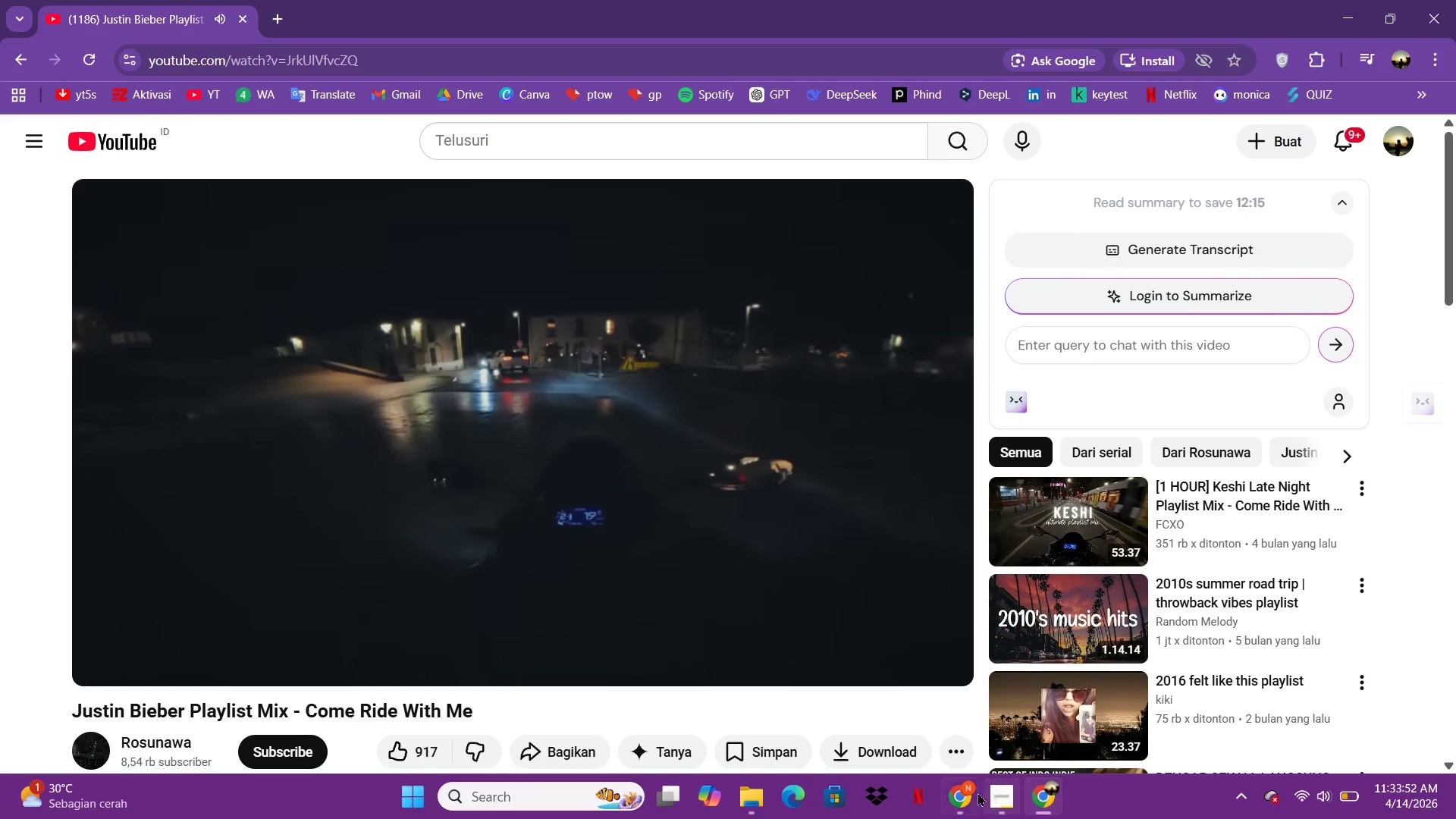 
left_click([977, 792])
 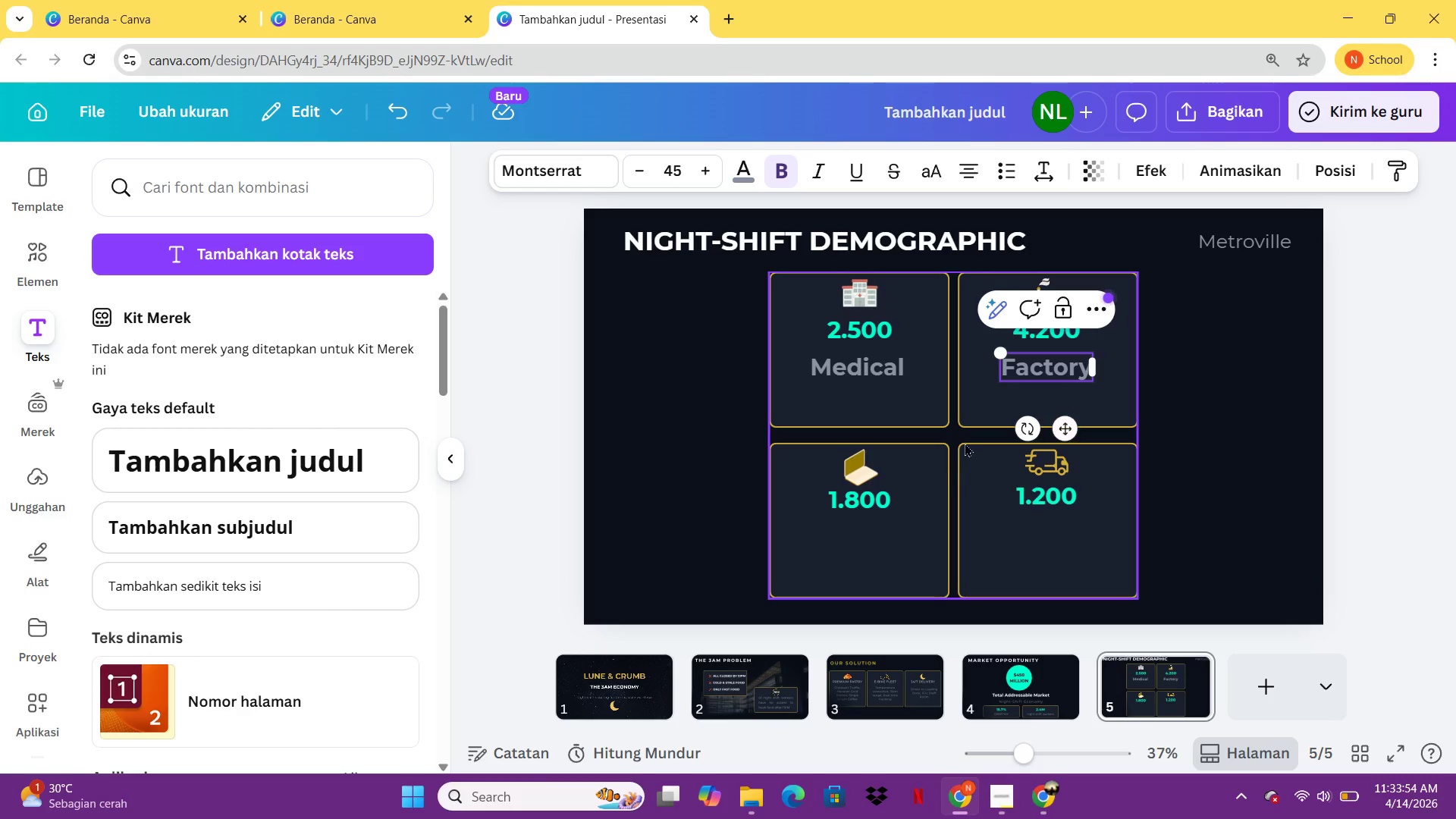 
key(Control+C)
 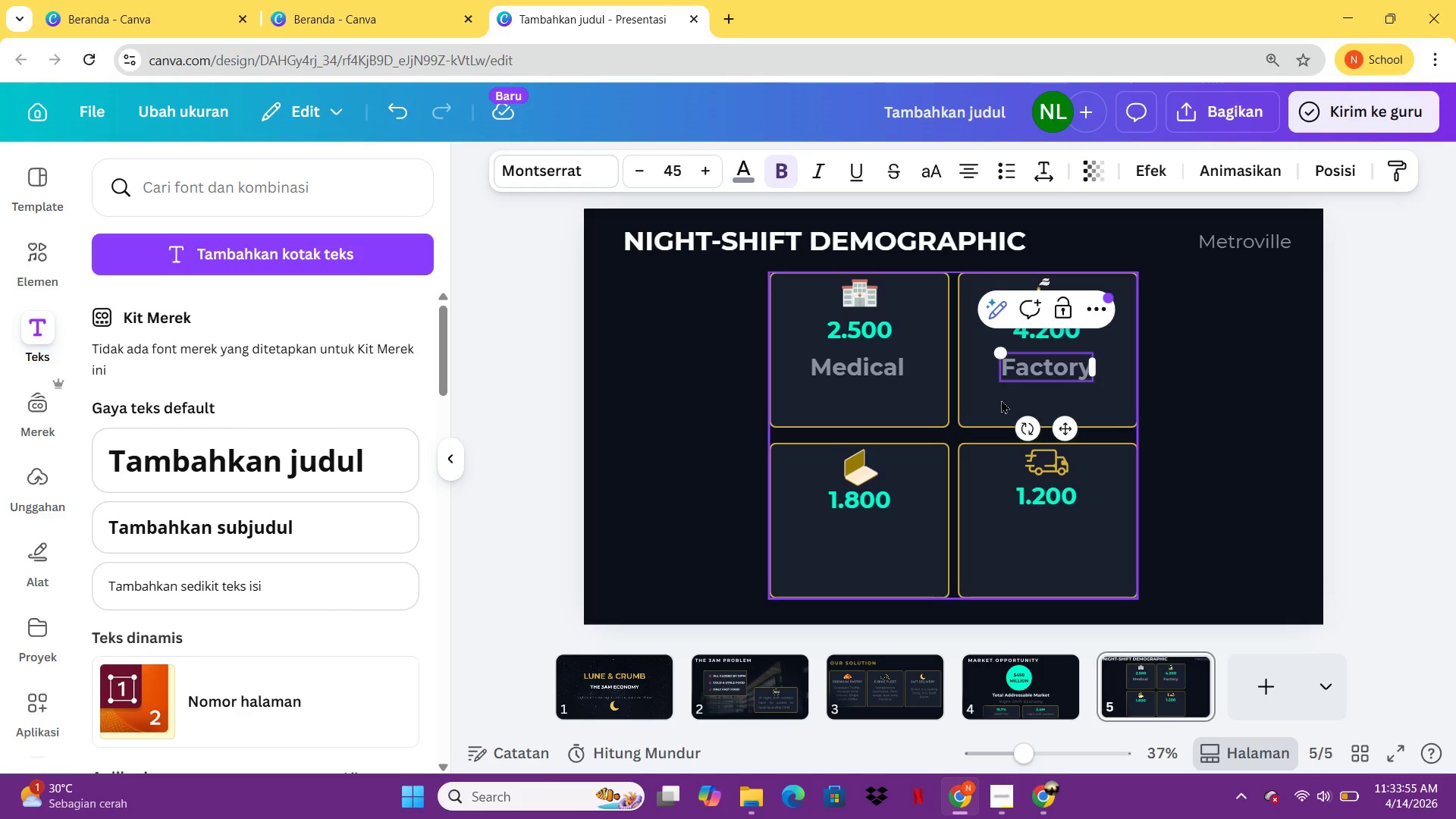 
key(Control+V)
 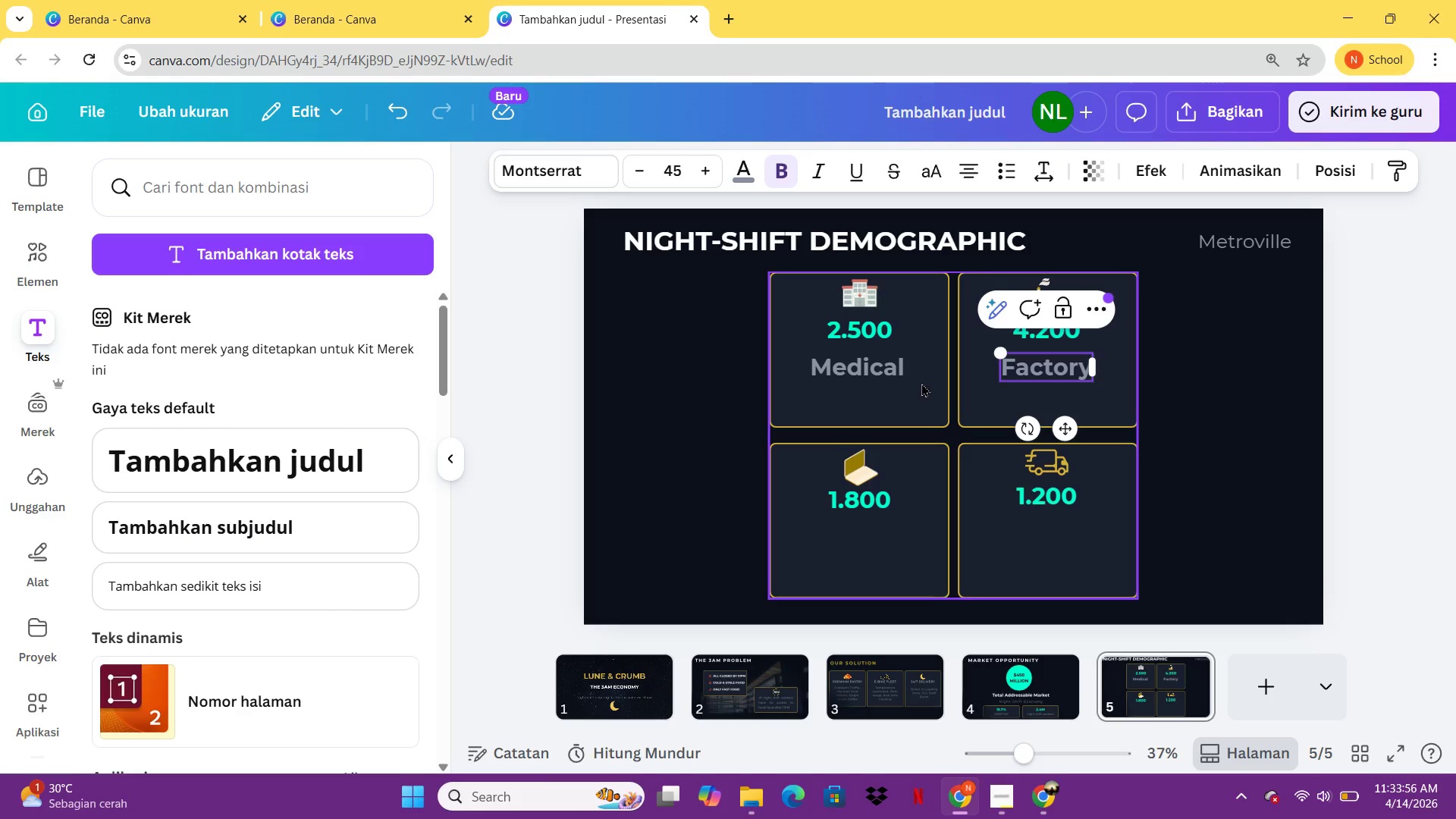 
left_click([893, 372])
 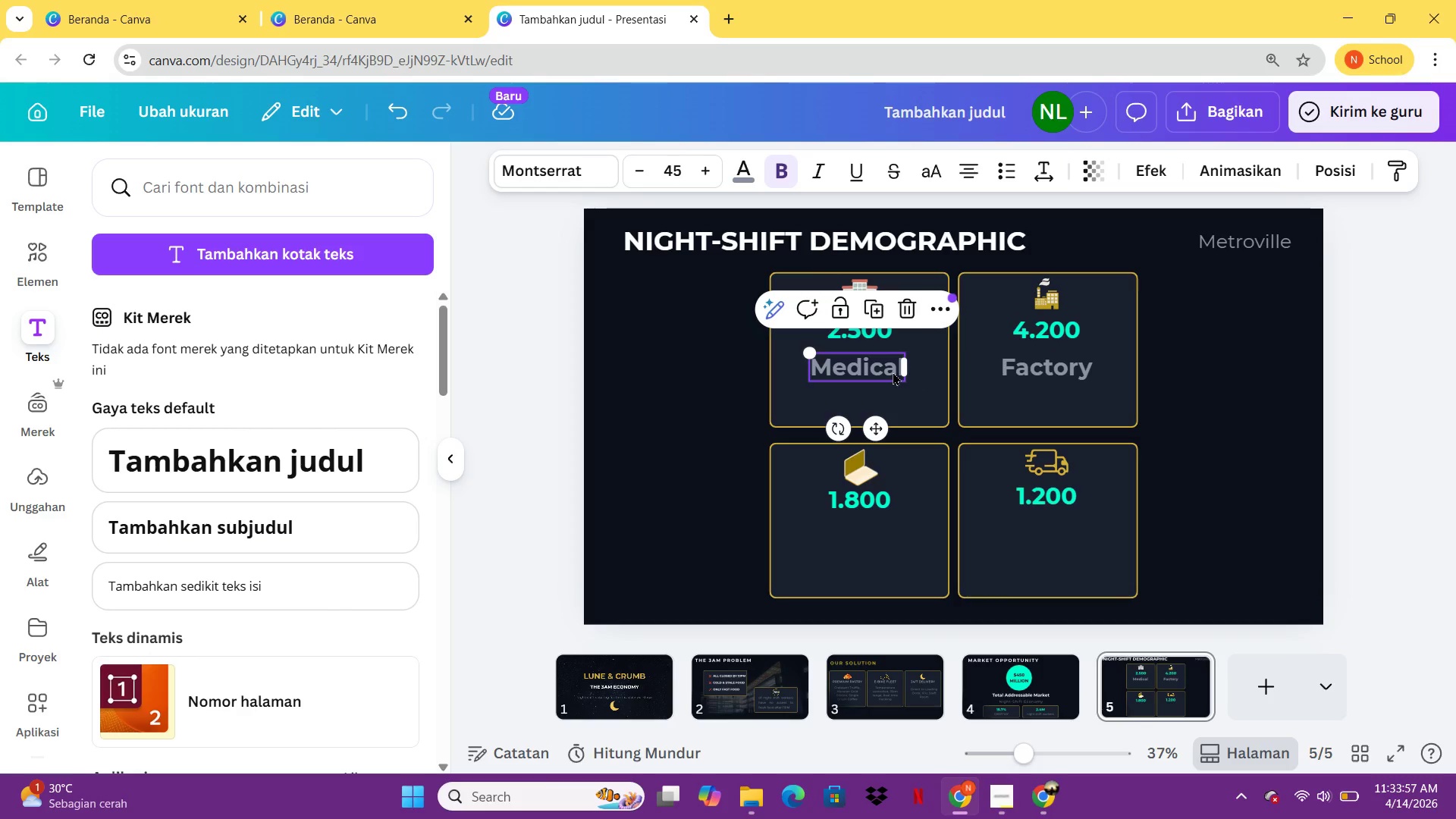 
key(Control+C)
 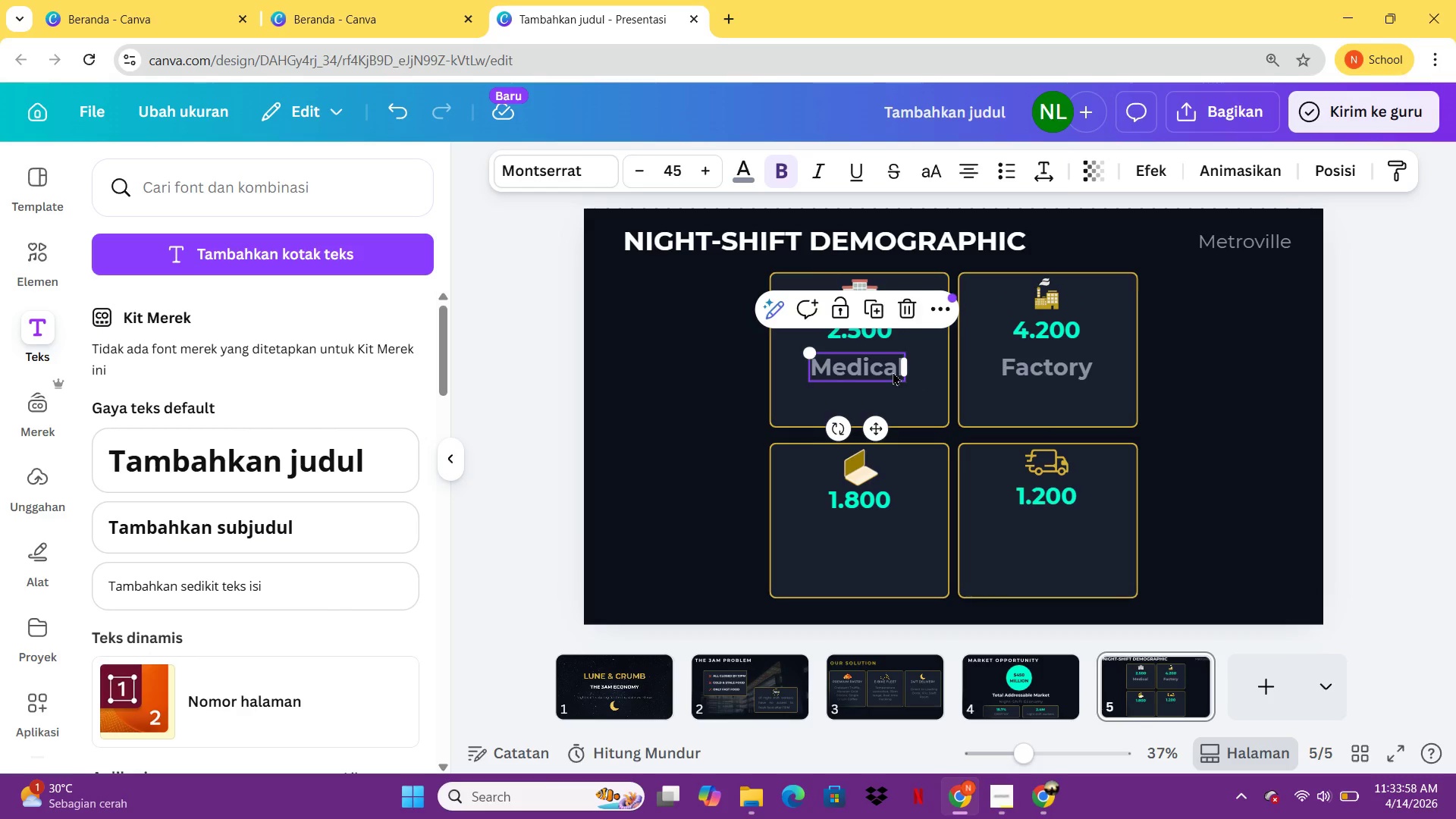 
key(Control+V)
 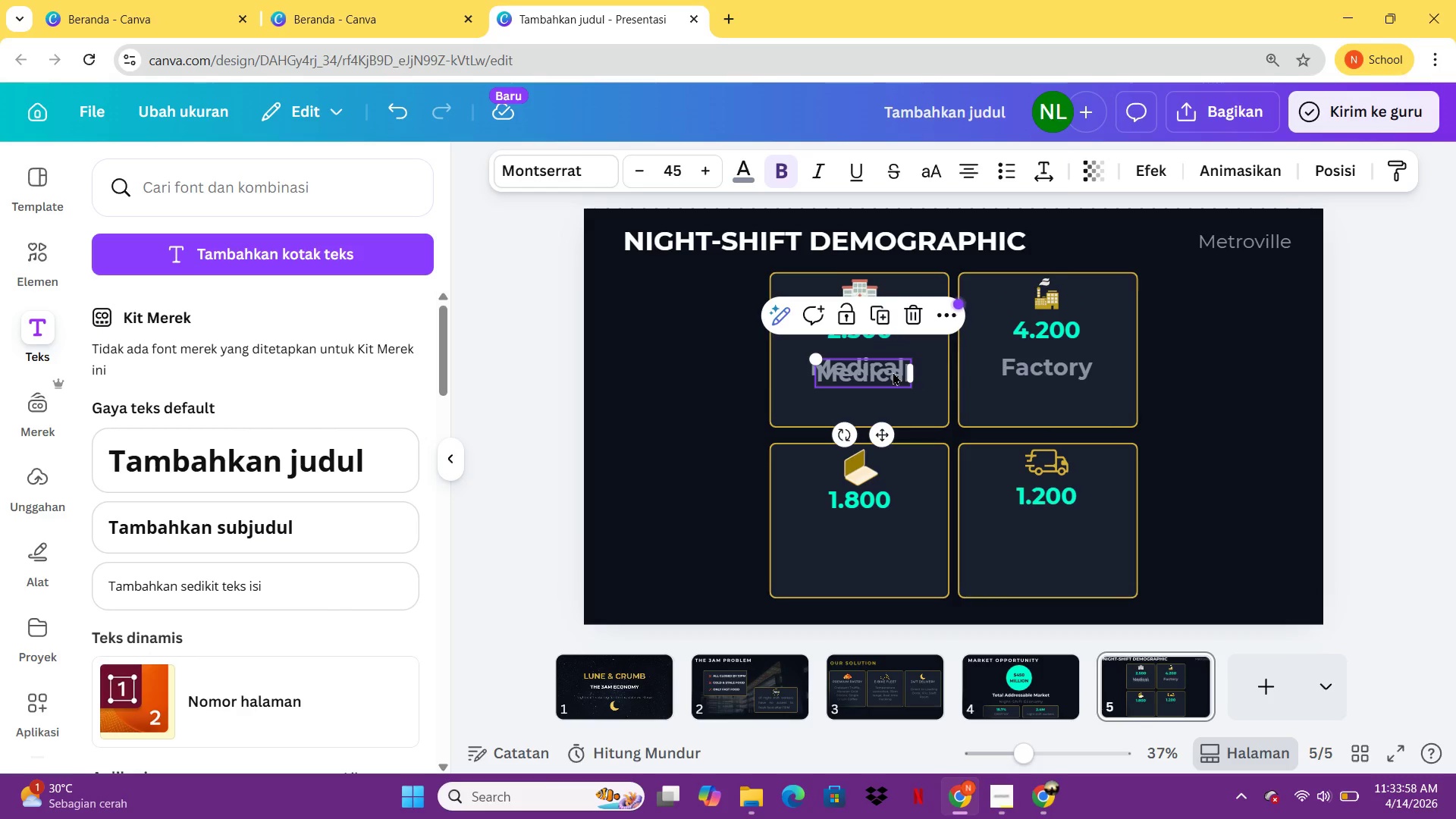 
left_click_drag(start_coordinate=[893, 372], to_coordinate=[887, 530])
 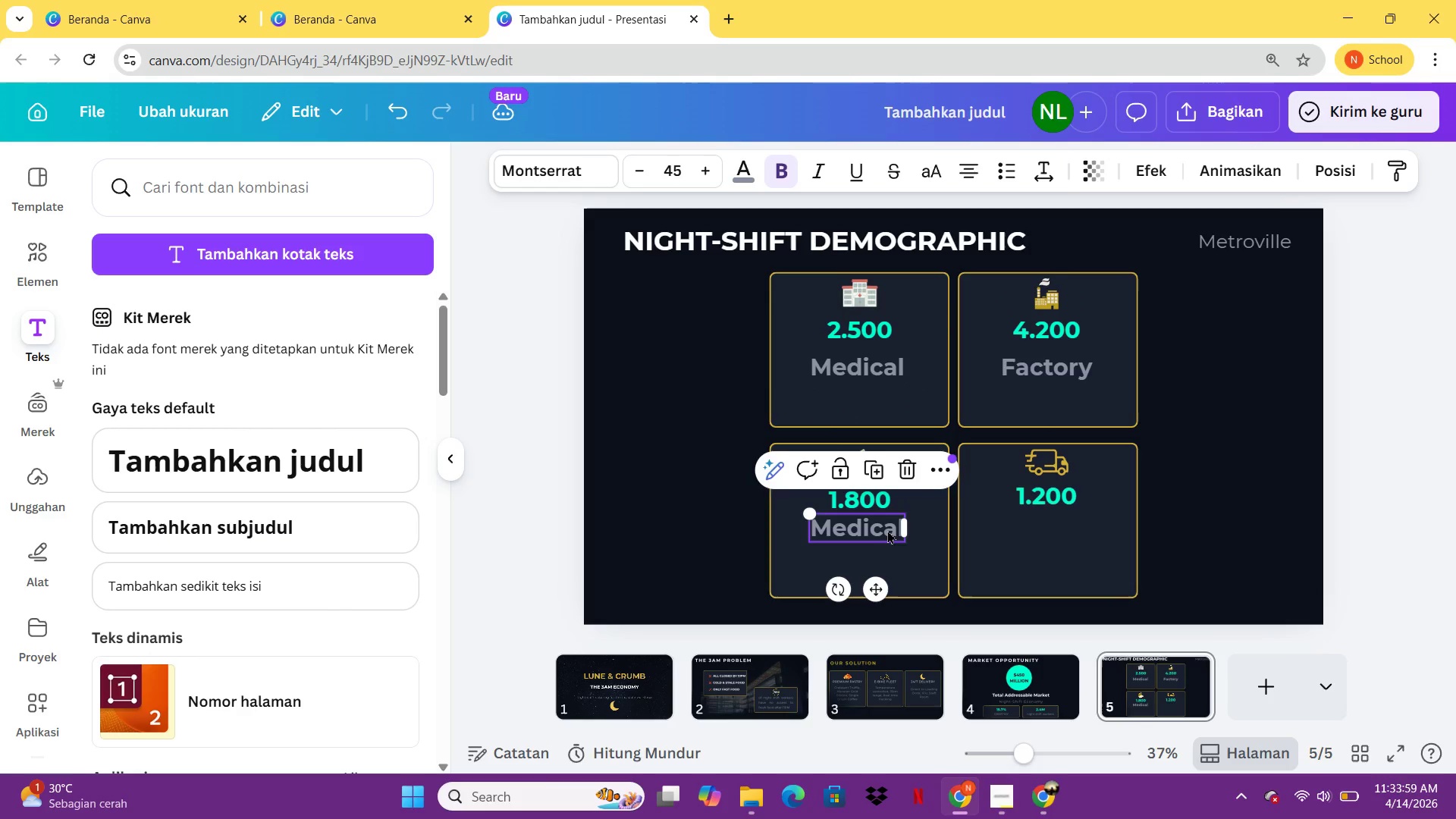 
double_click([887, 530])
 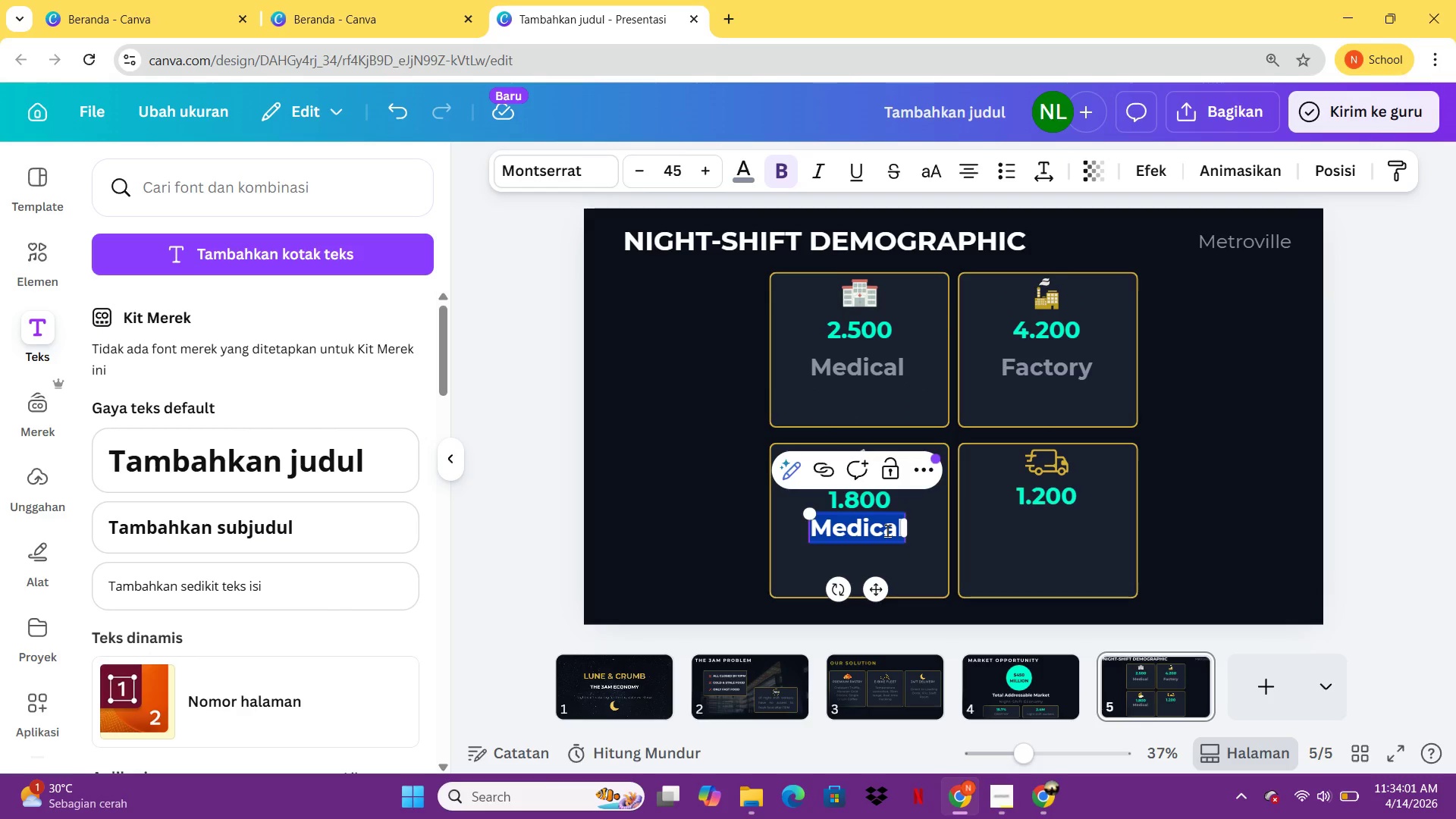 
type(Data center)
 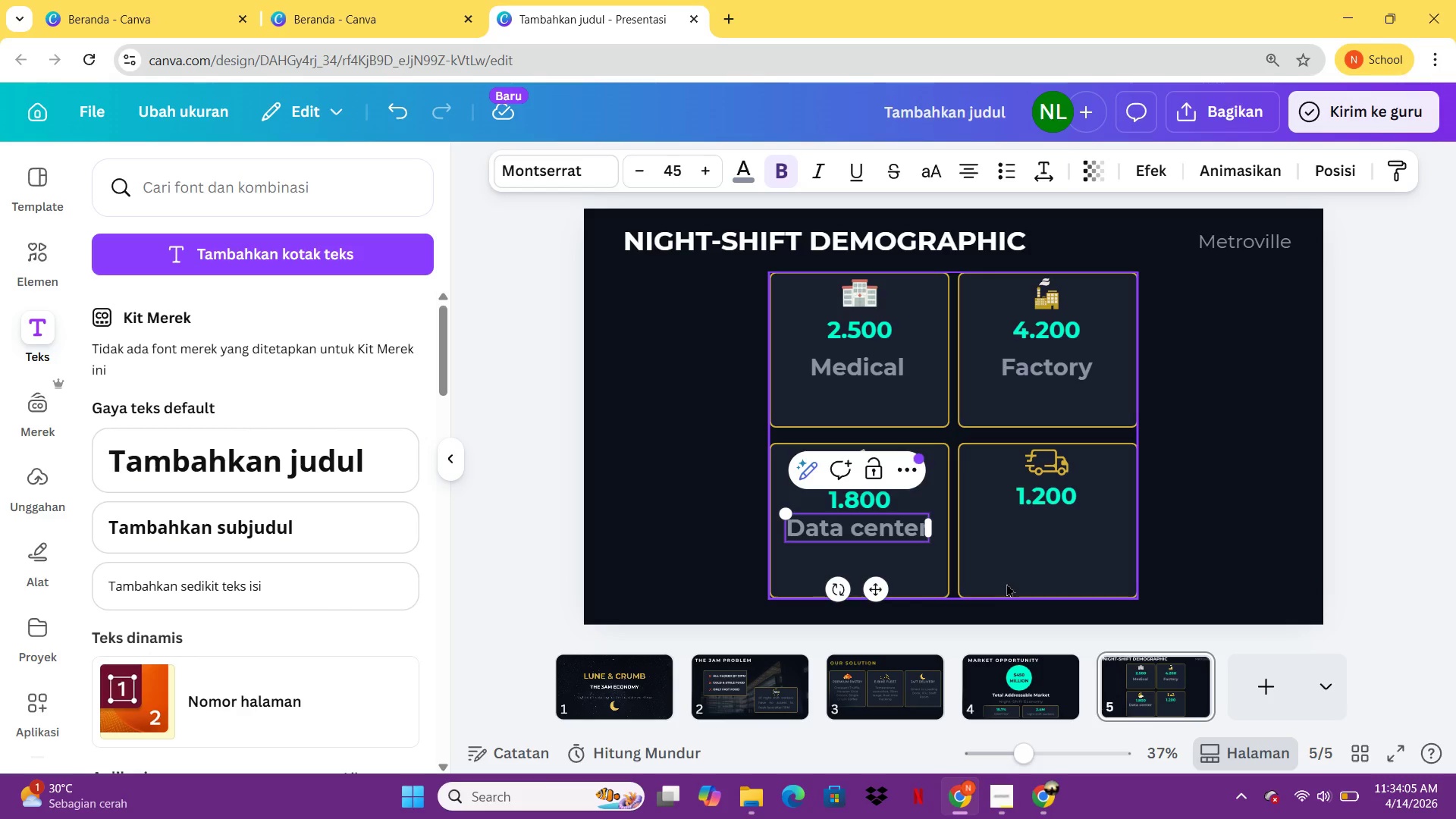 
left_click([1006, 583])
 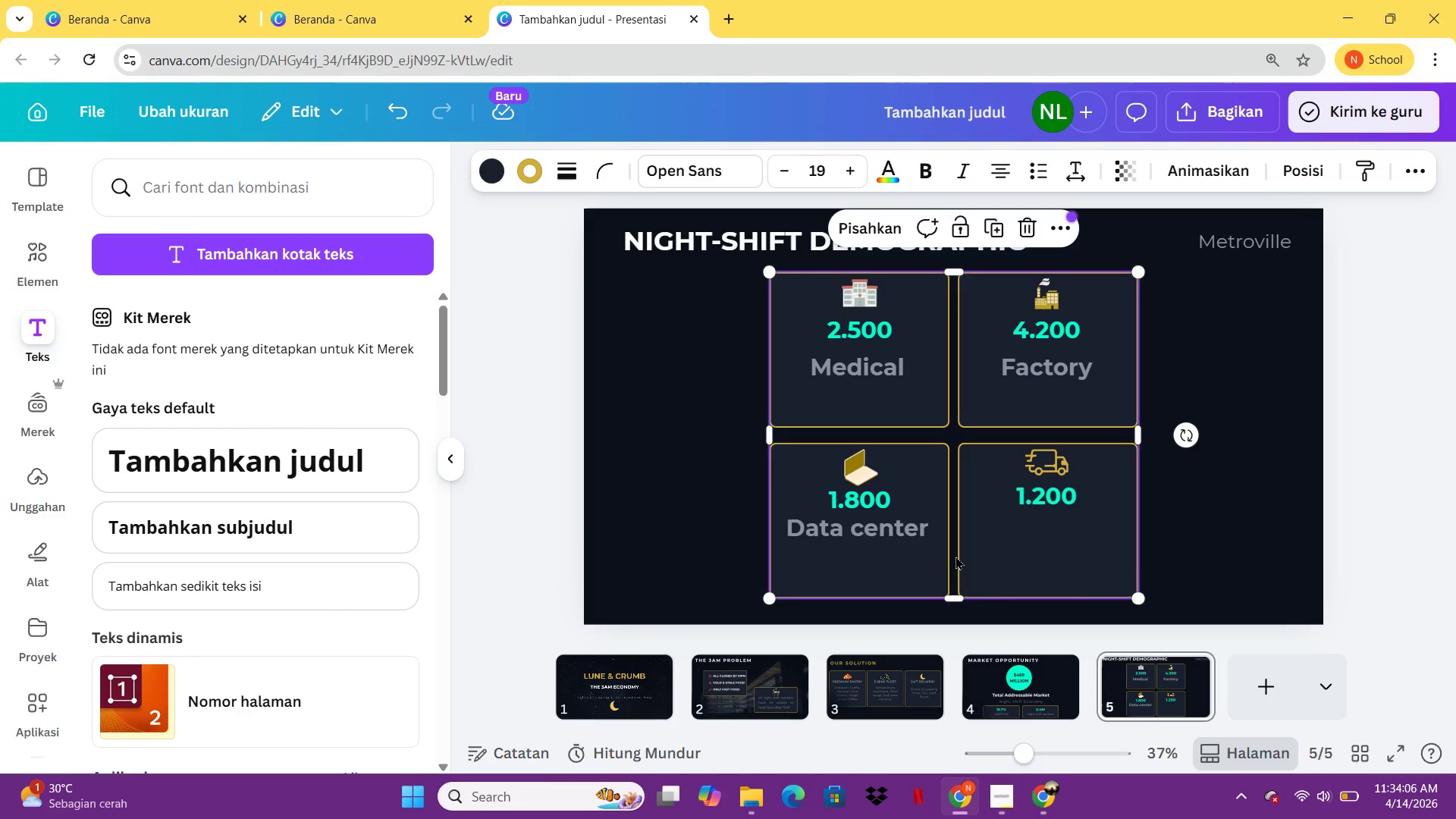 
key(Control+V)
 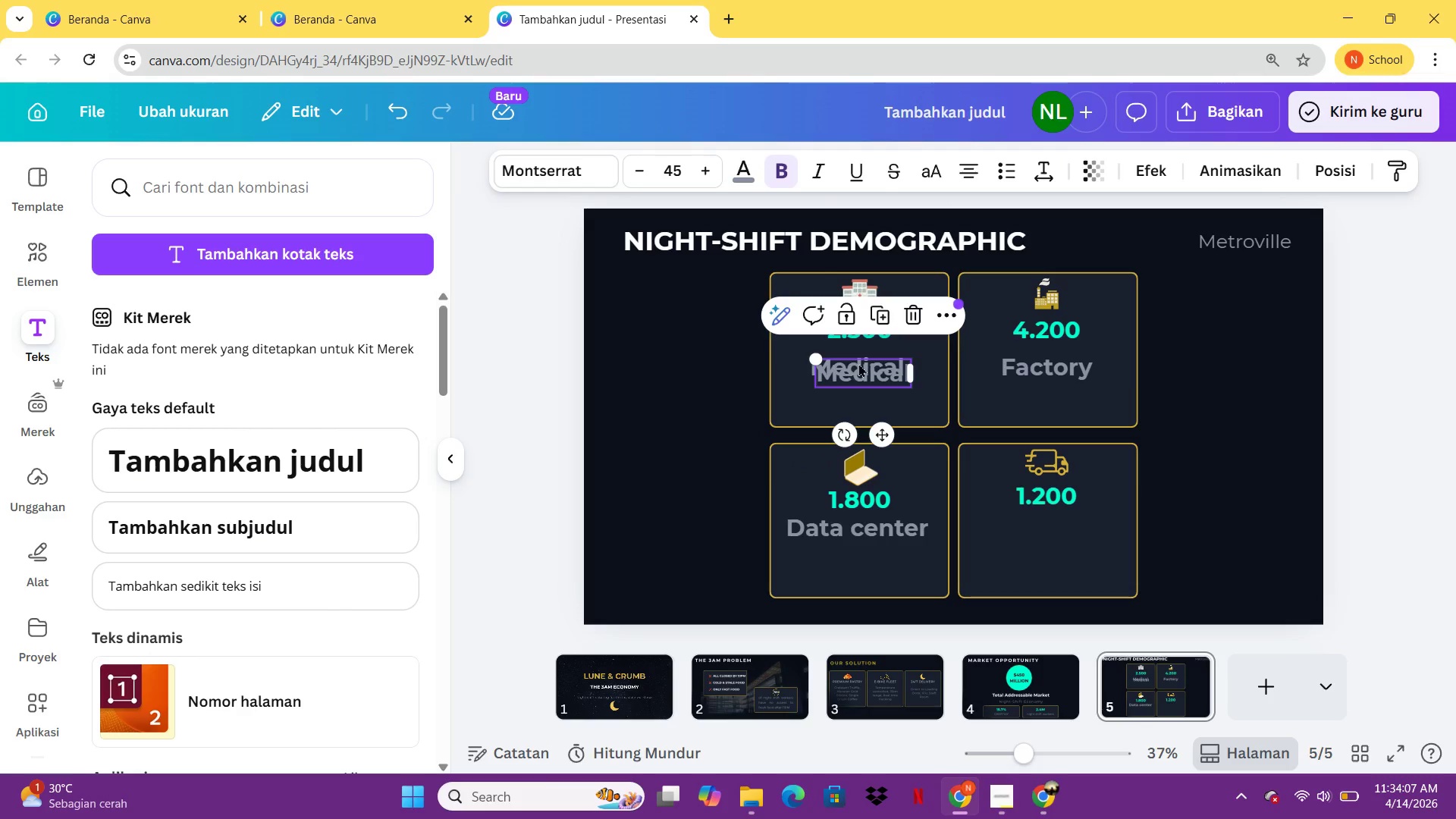 
left_click_drag(start_coordinate=[858, 363], to_coordinate=[1044, 520])
 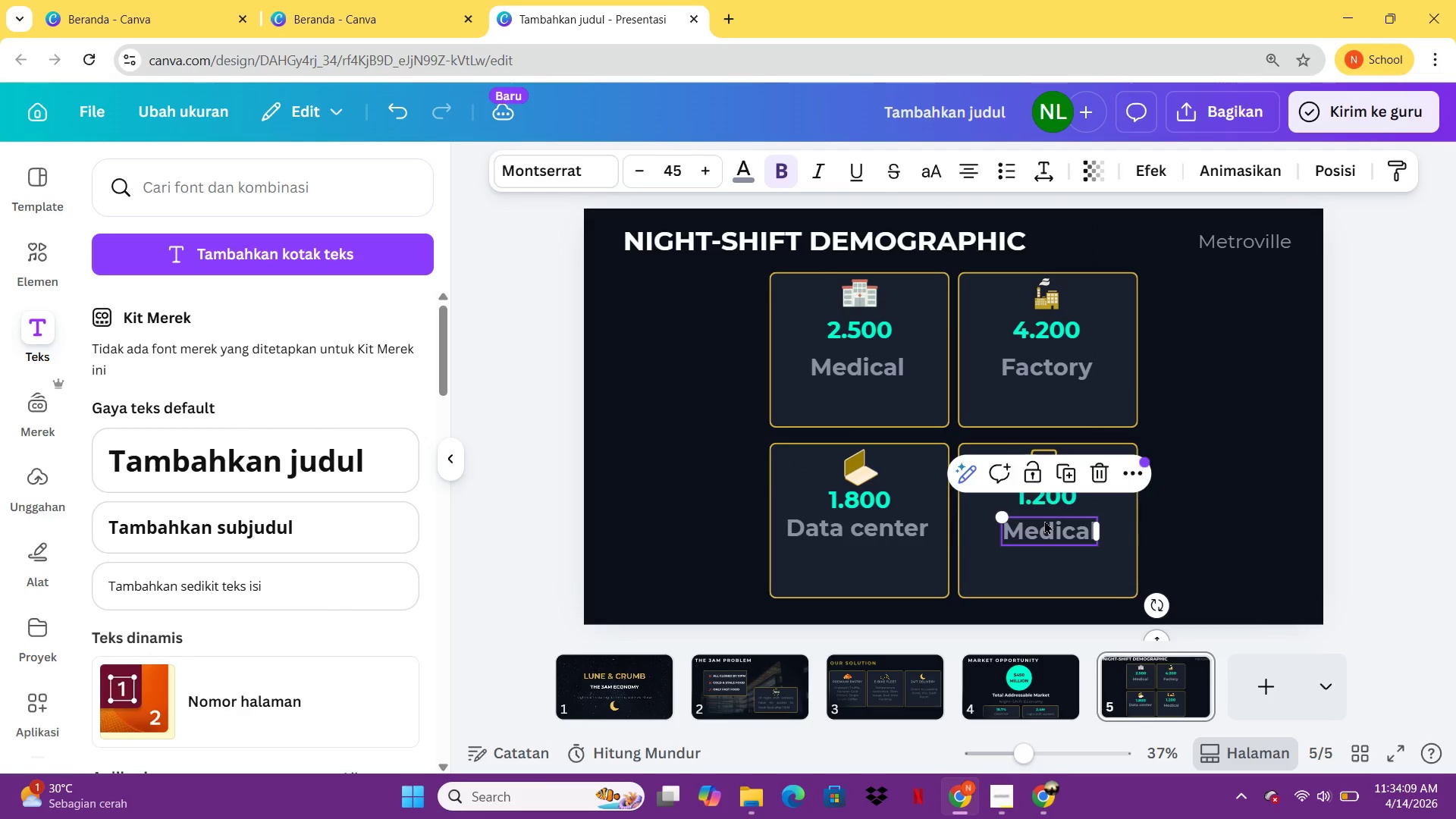 
double_click([1044, 520])
 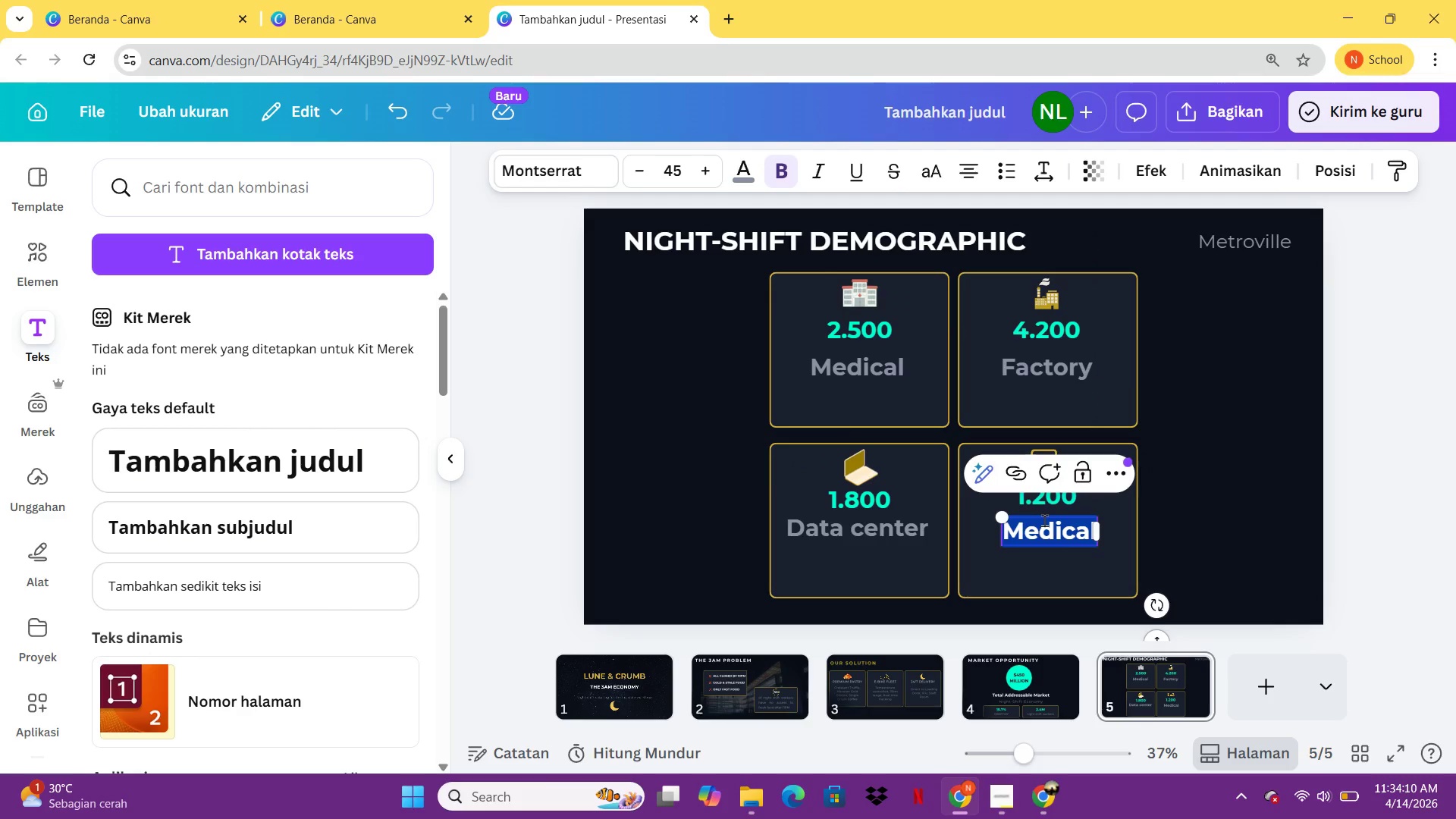 
type(Logistics)
 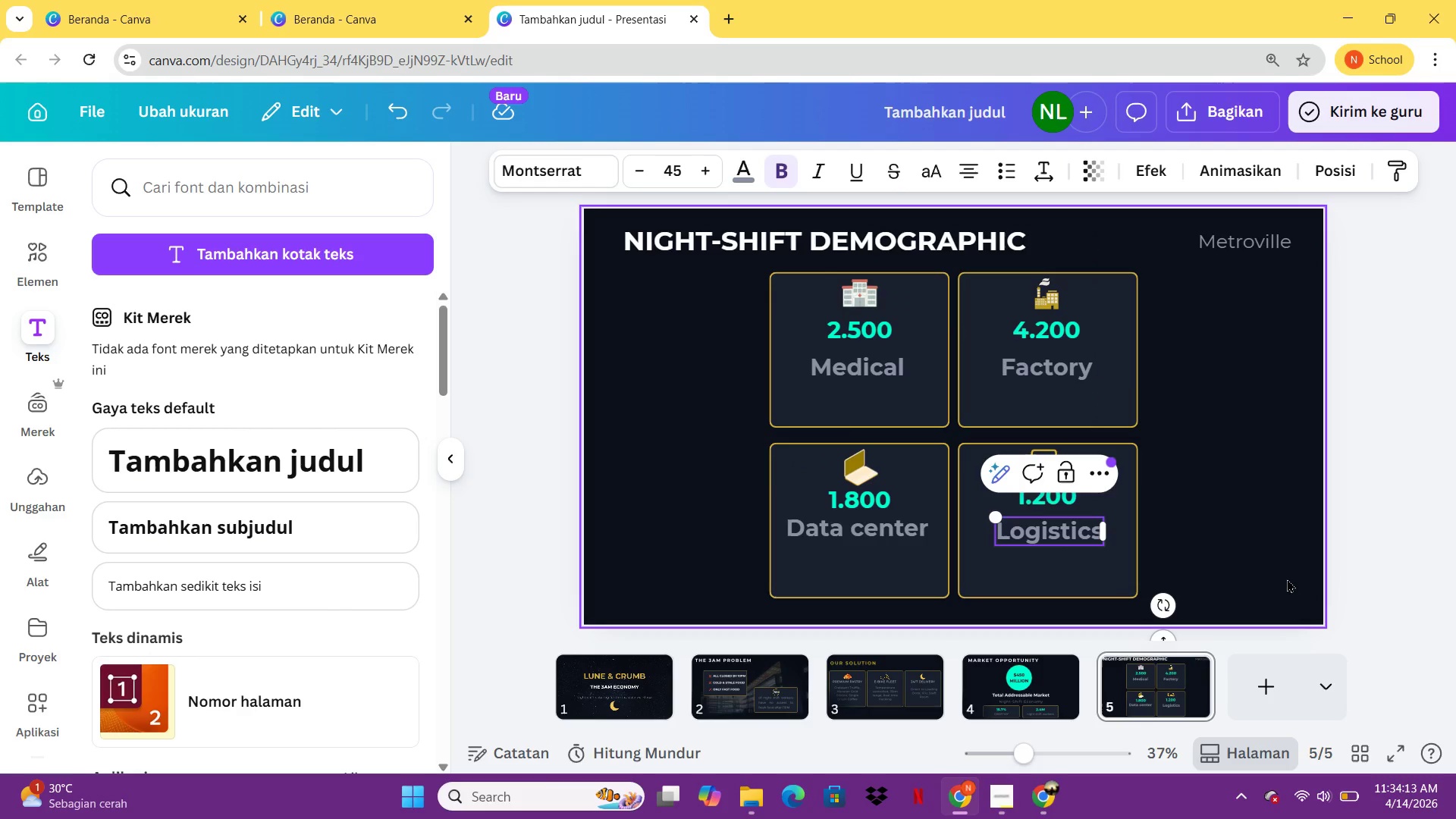 
left_click([1287, 566])
 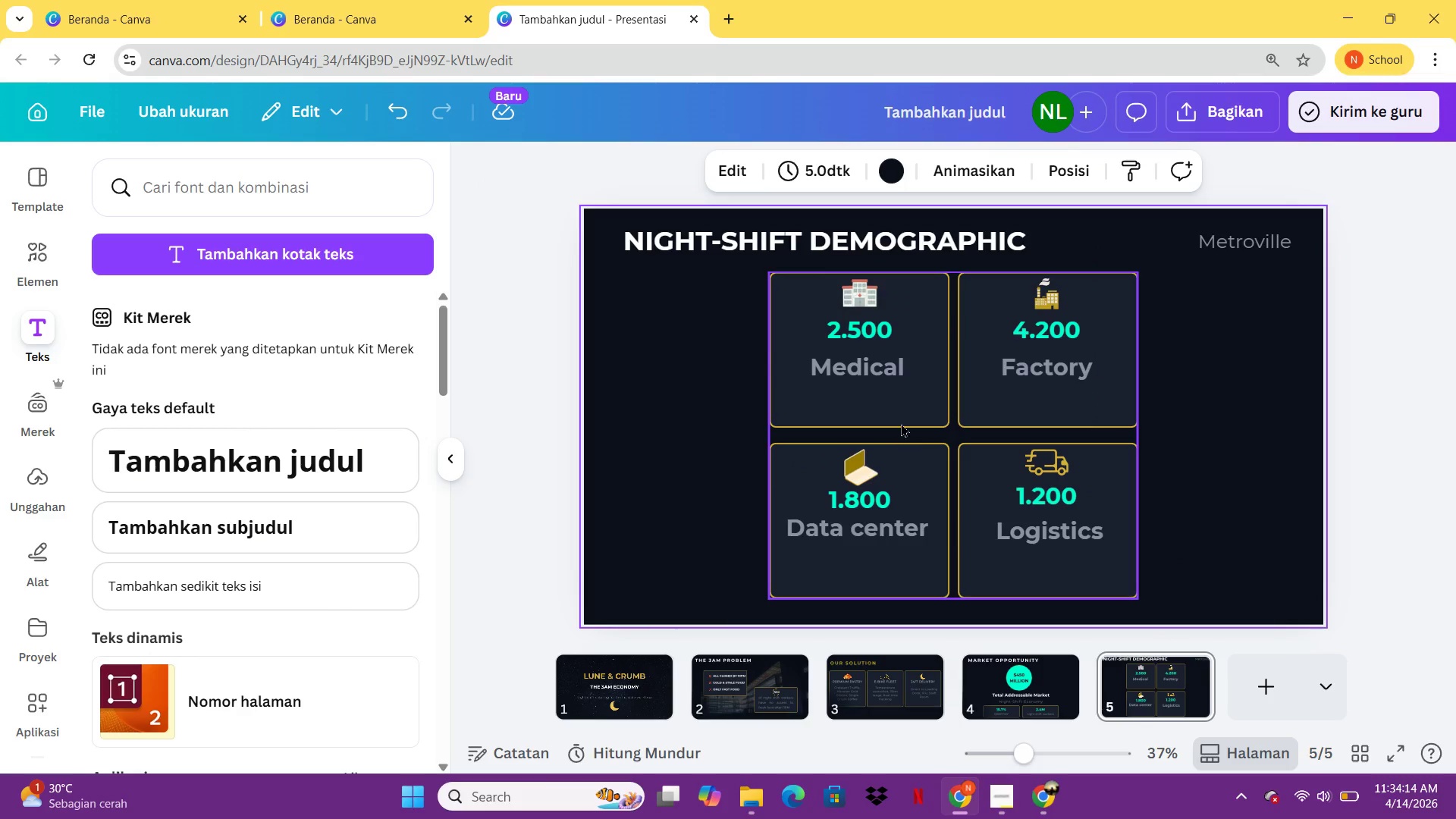 
left_click([899, 417])
 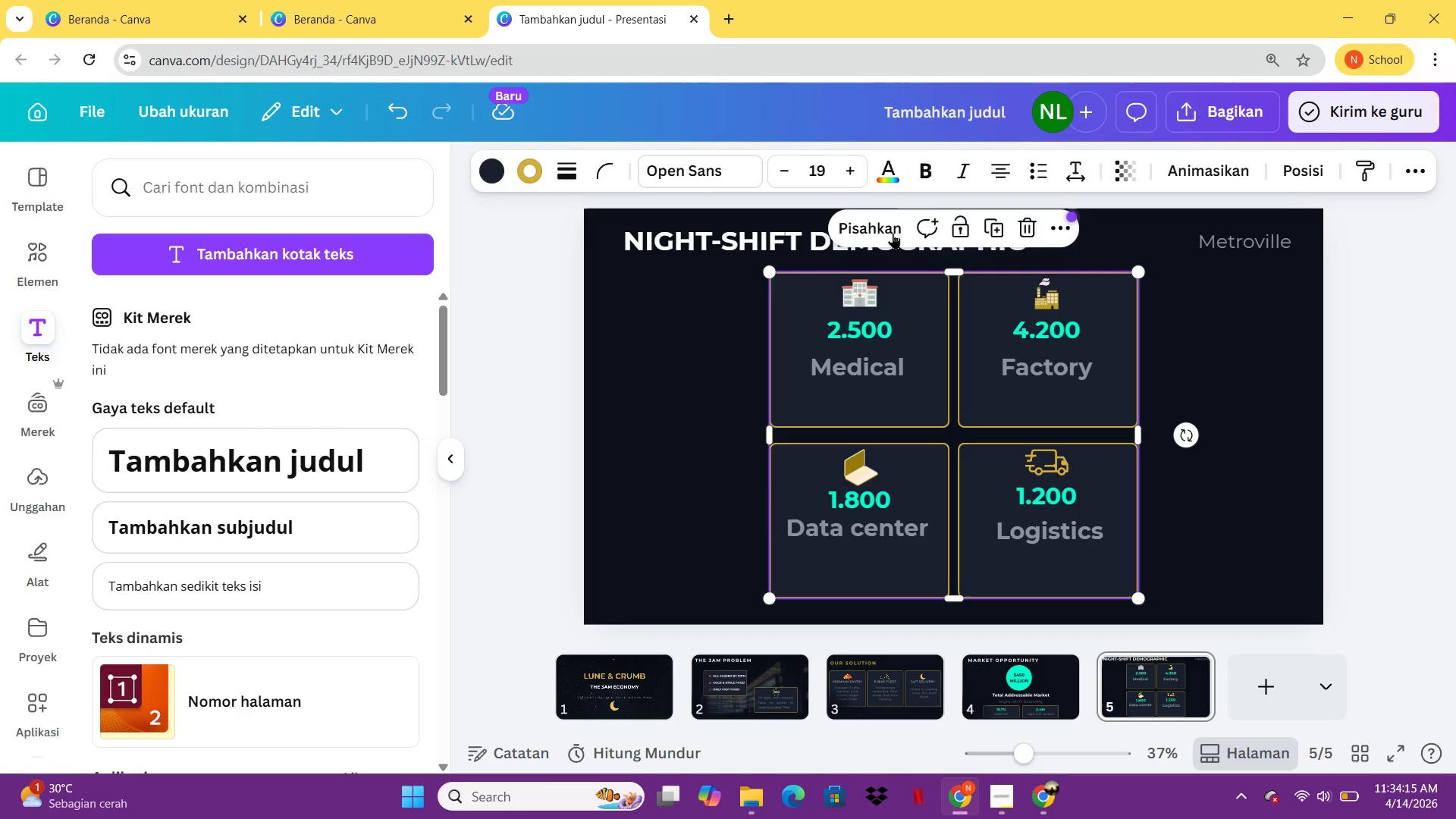 
left_click([886, 231])
 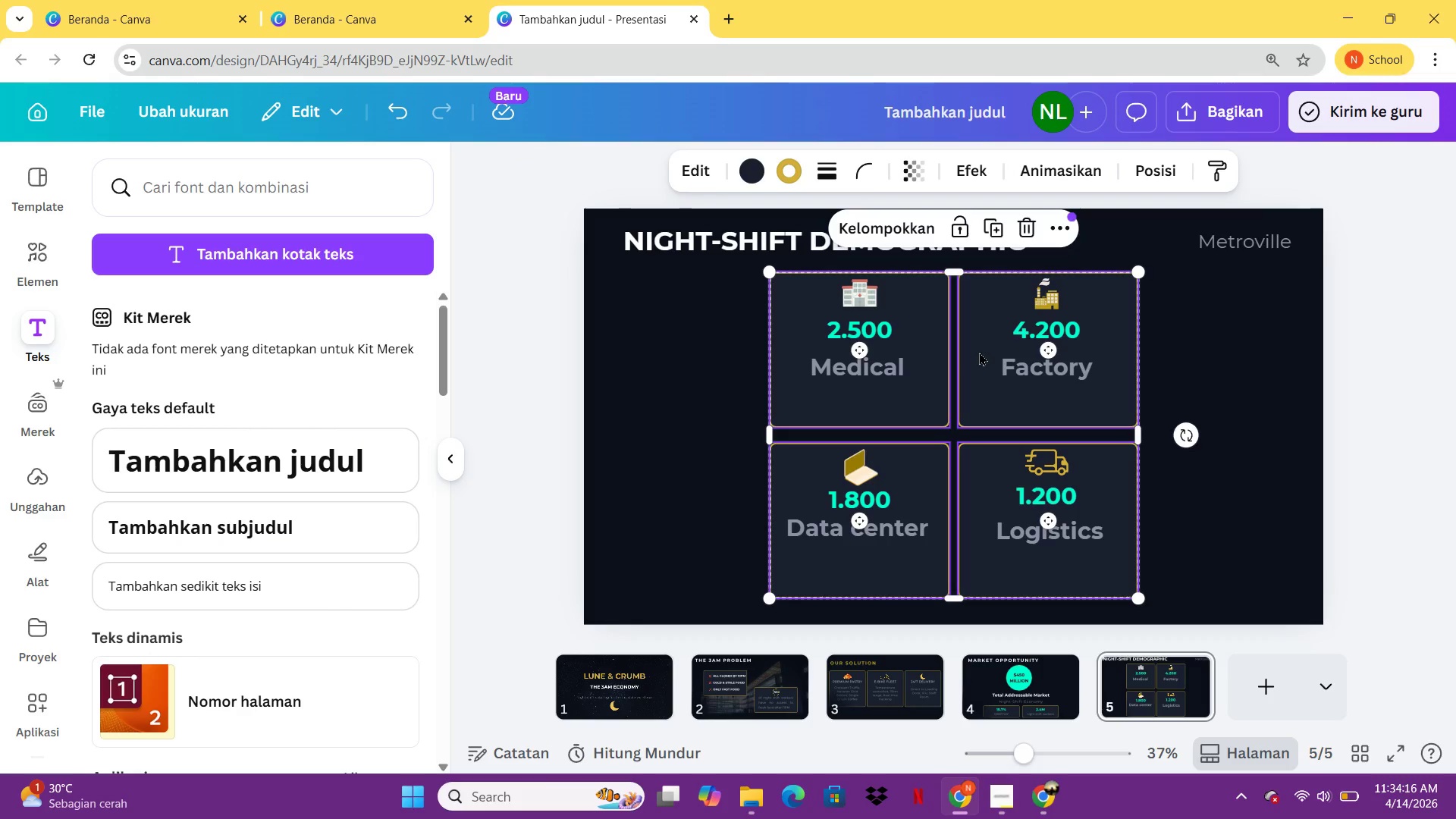 
left_click([893, 398])
 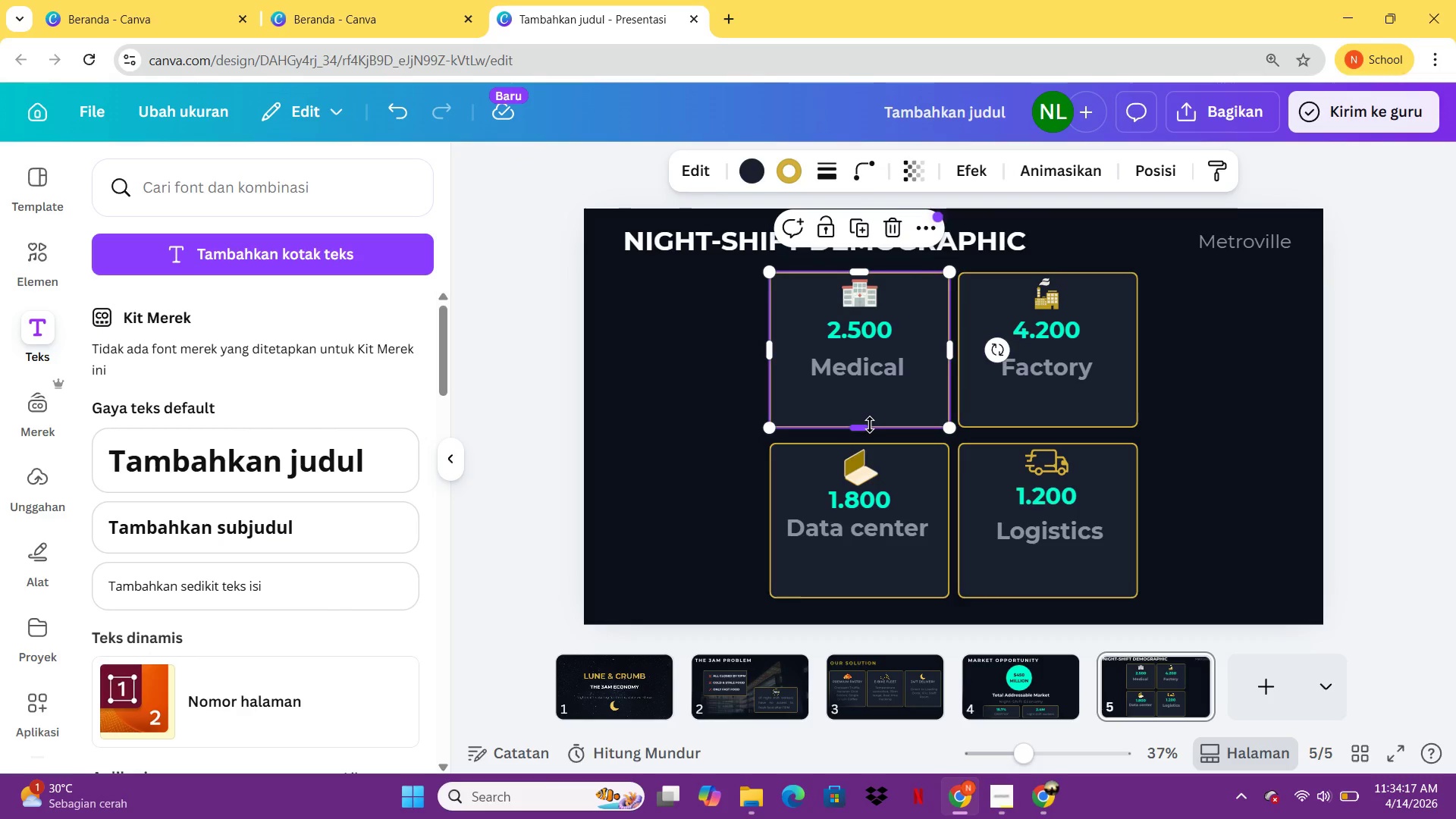 
left_click_drag(start_coordinate=[870, 425], to_coordinate=[873, 394])
 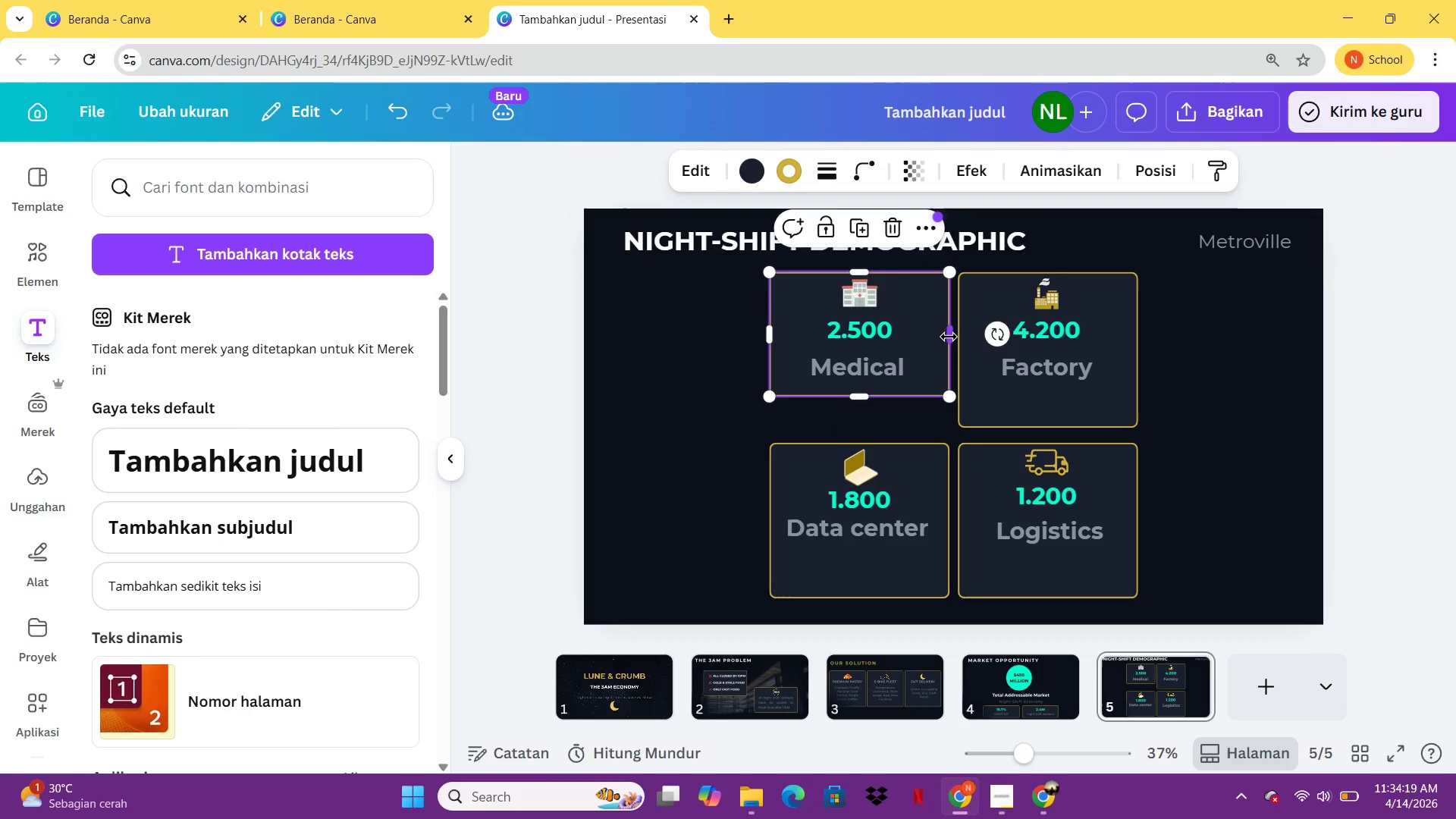 
left_click_drag(start_coordinate=[948, 337], to_coordinate=[924, 335])
 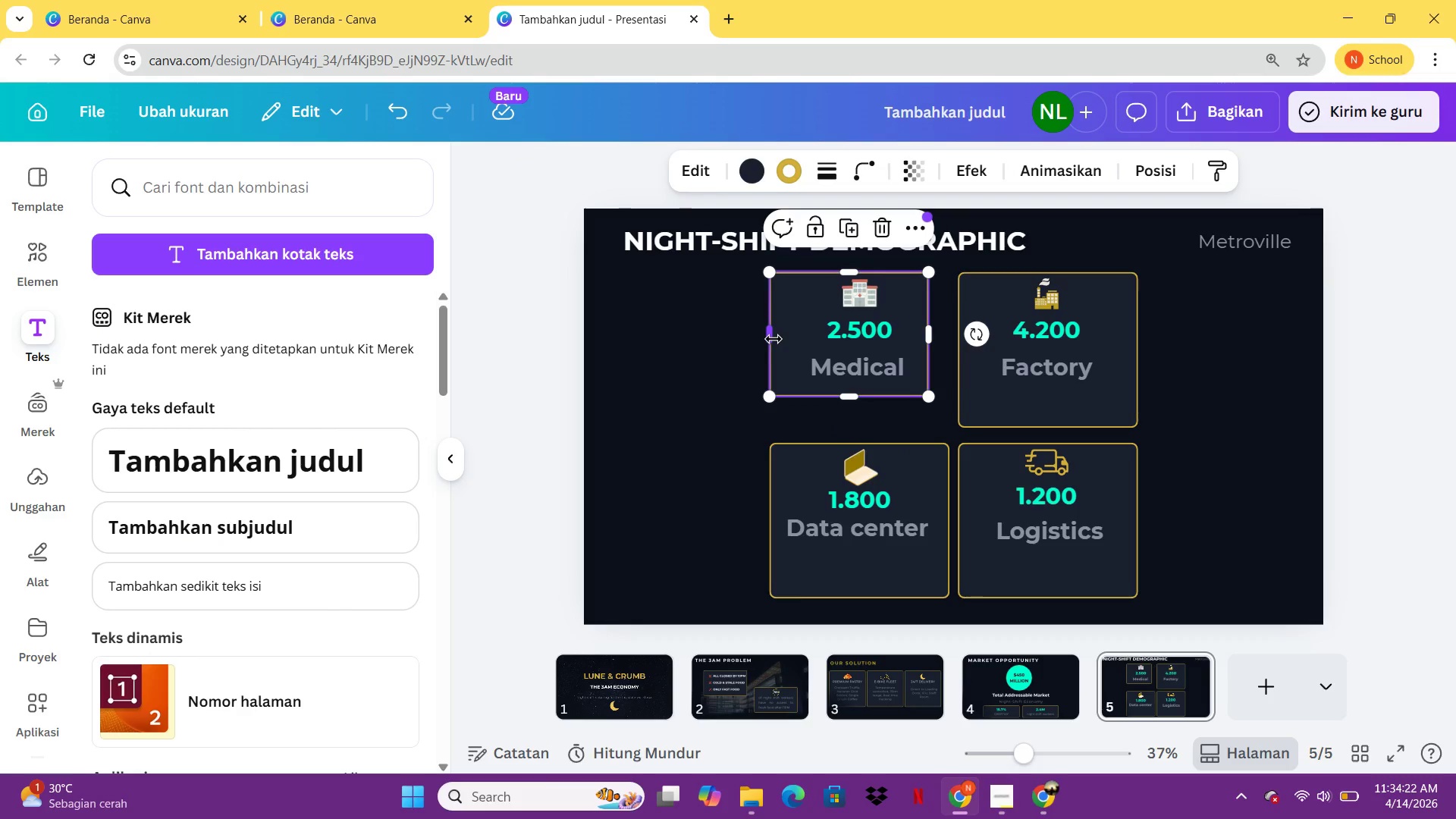 
left_click([774, 339])
 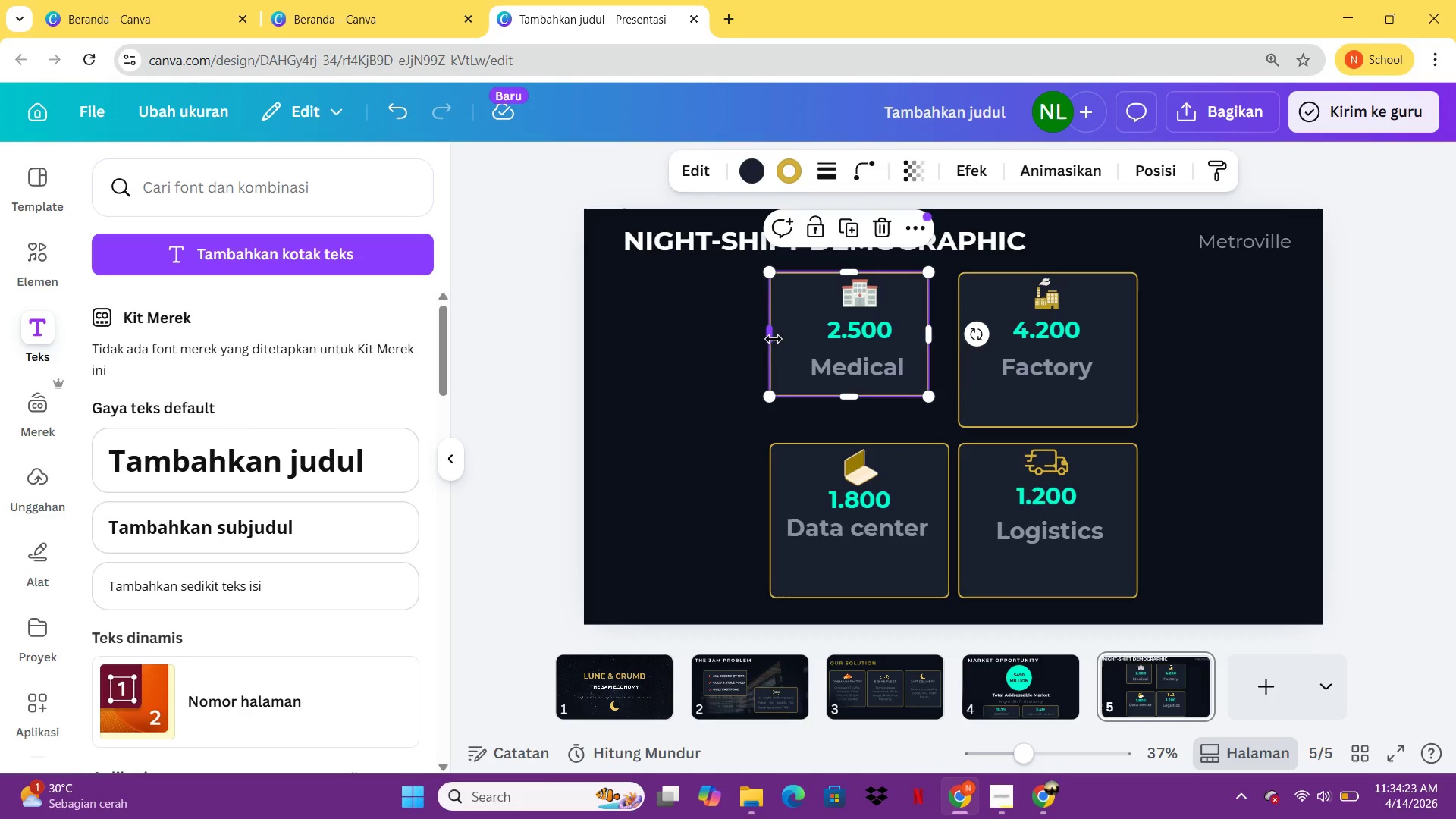 
key(Control+Z)
 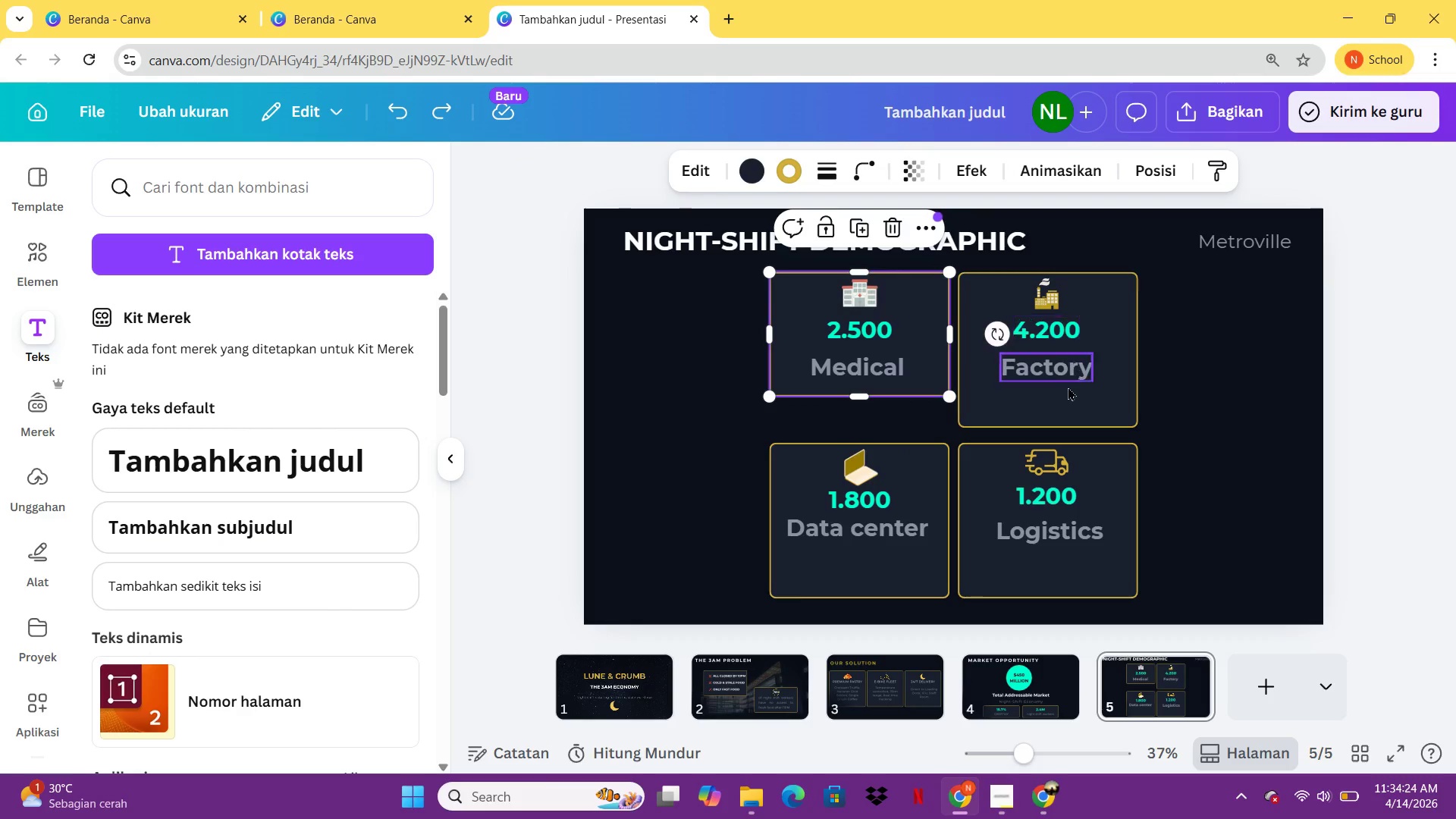 
left_click([1060, 409])
 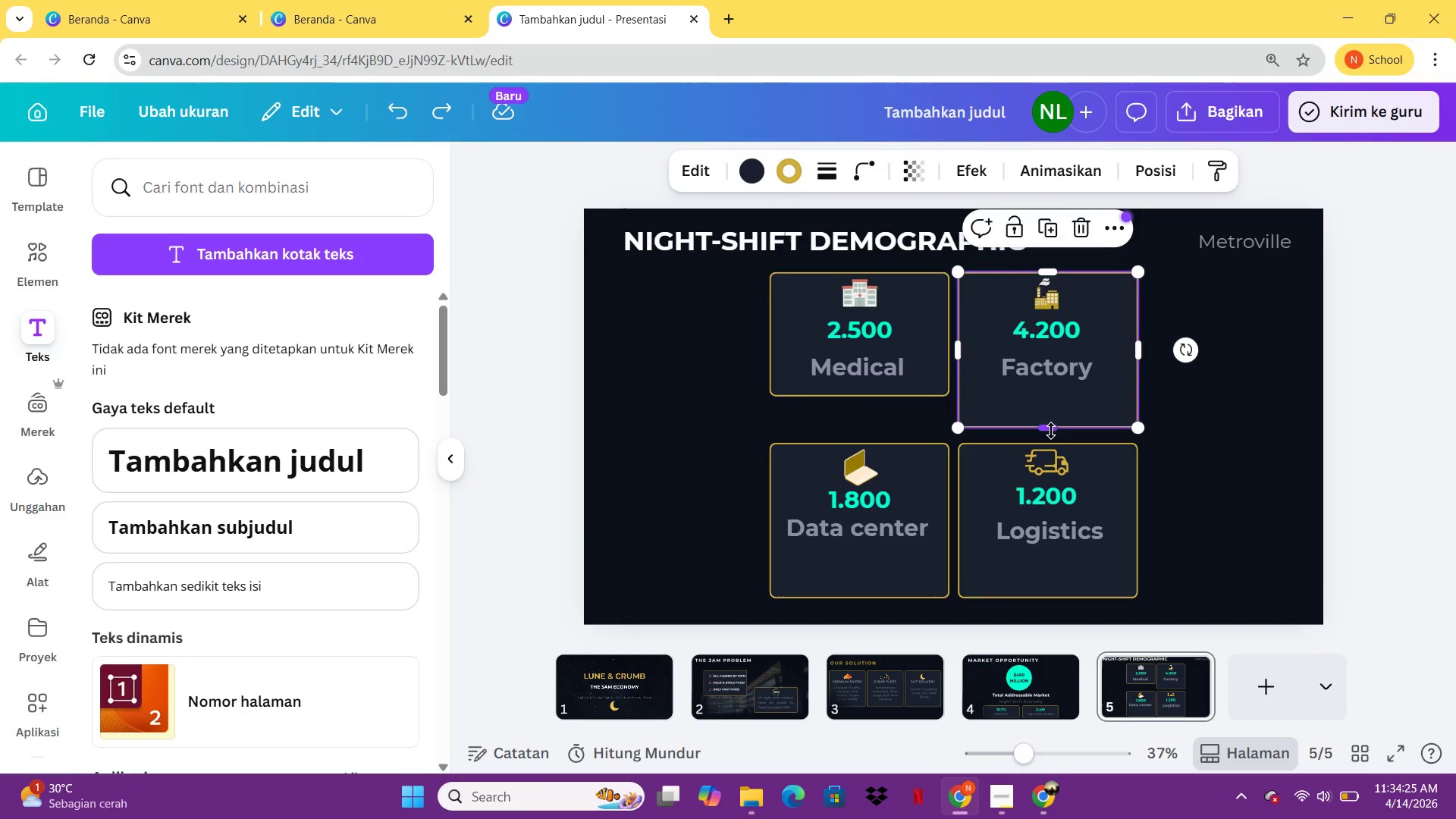 
left_click_drag(start_coordinate=[1051, 431], to_coordinate=[1050, 395])
 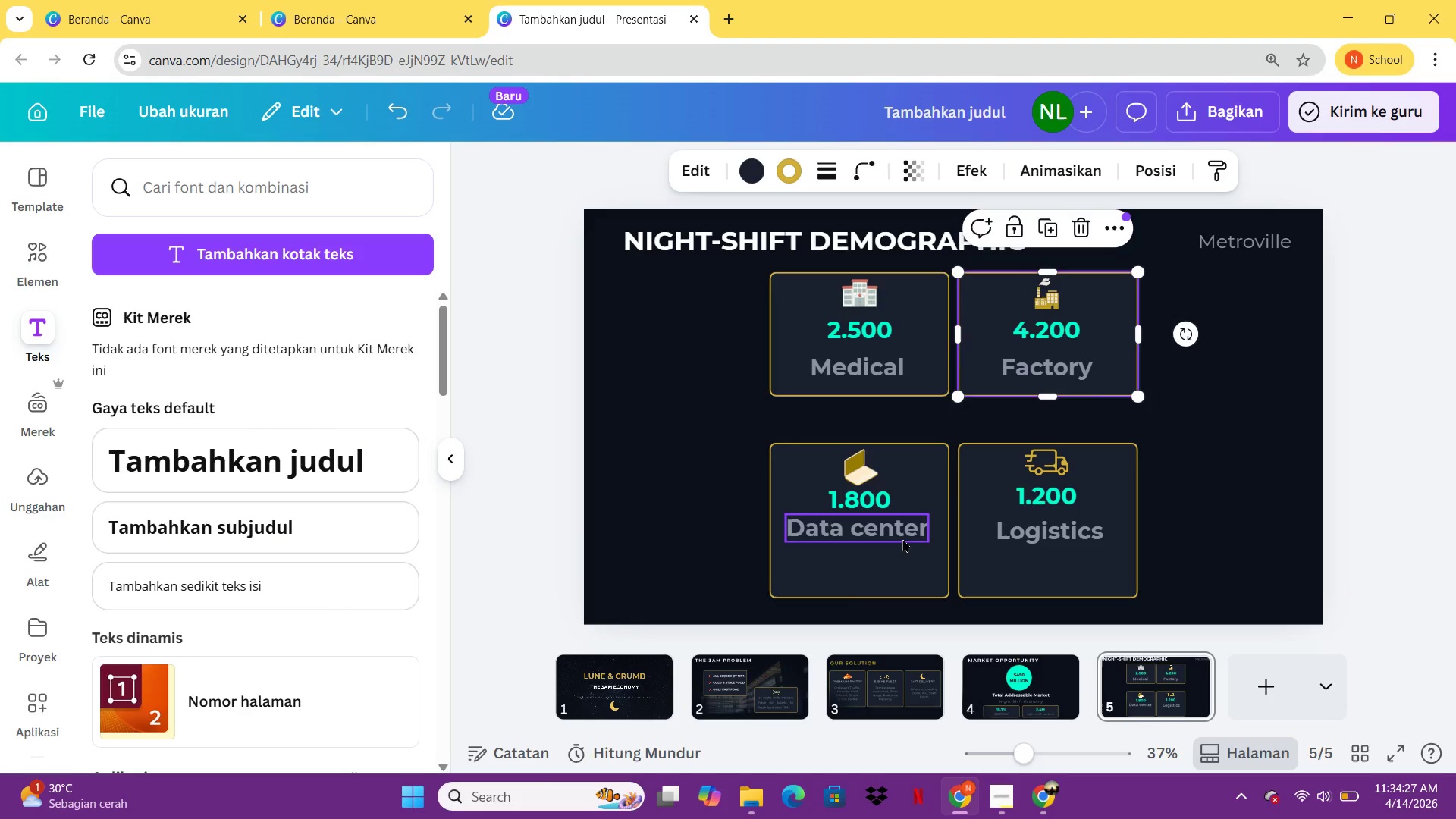 
left_click([902, 538])
 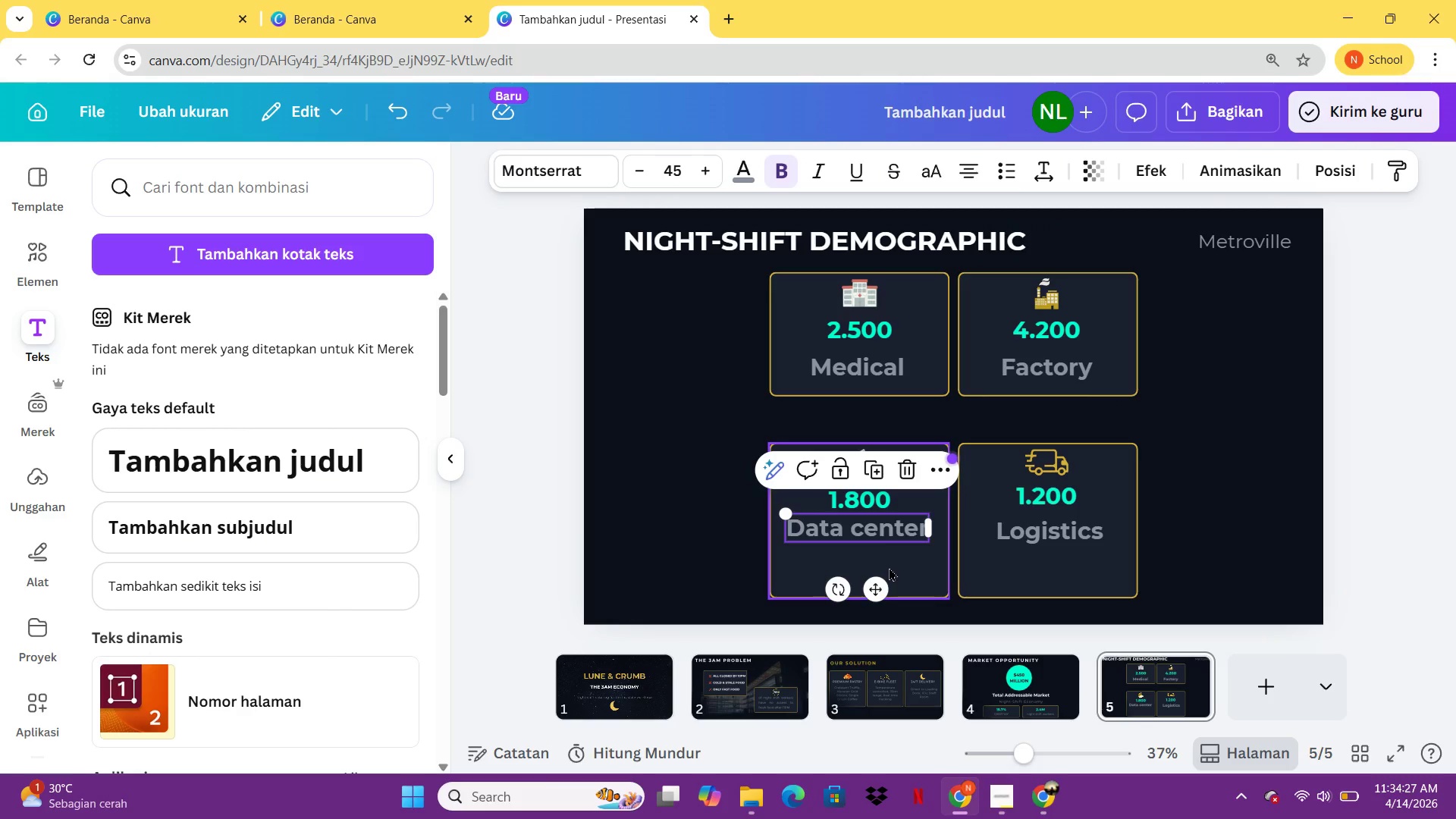 
left_click([889, 568])
 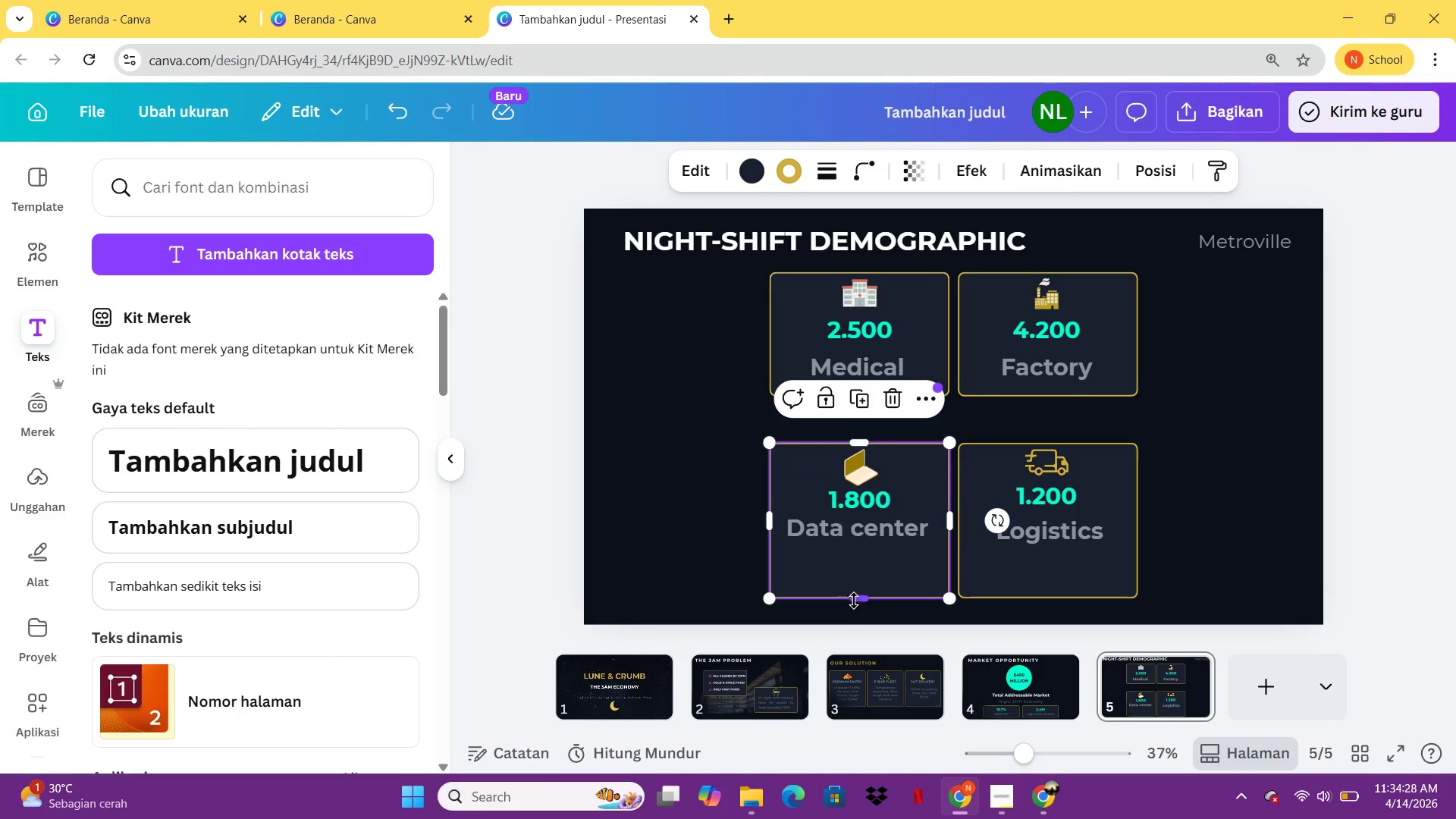 
left_click_drag(start_coordinate=[854, 599], to_coordinate=[861, 562])
 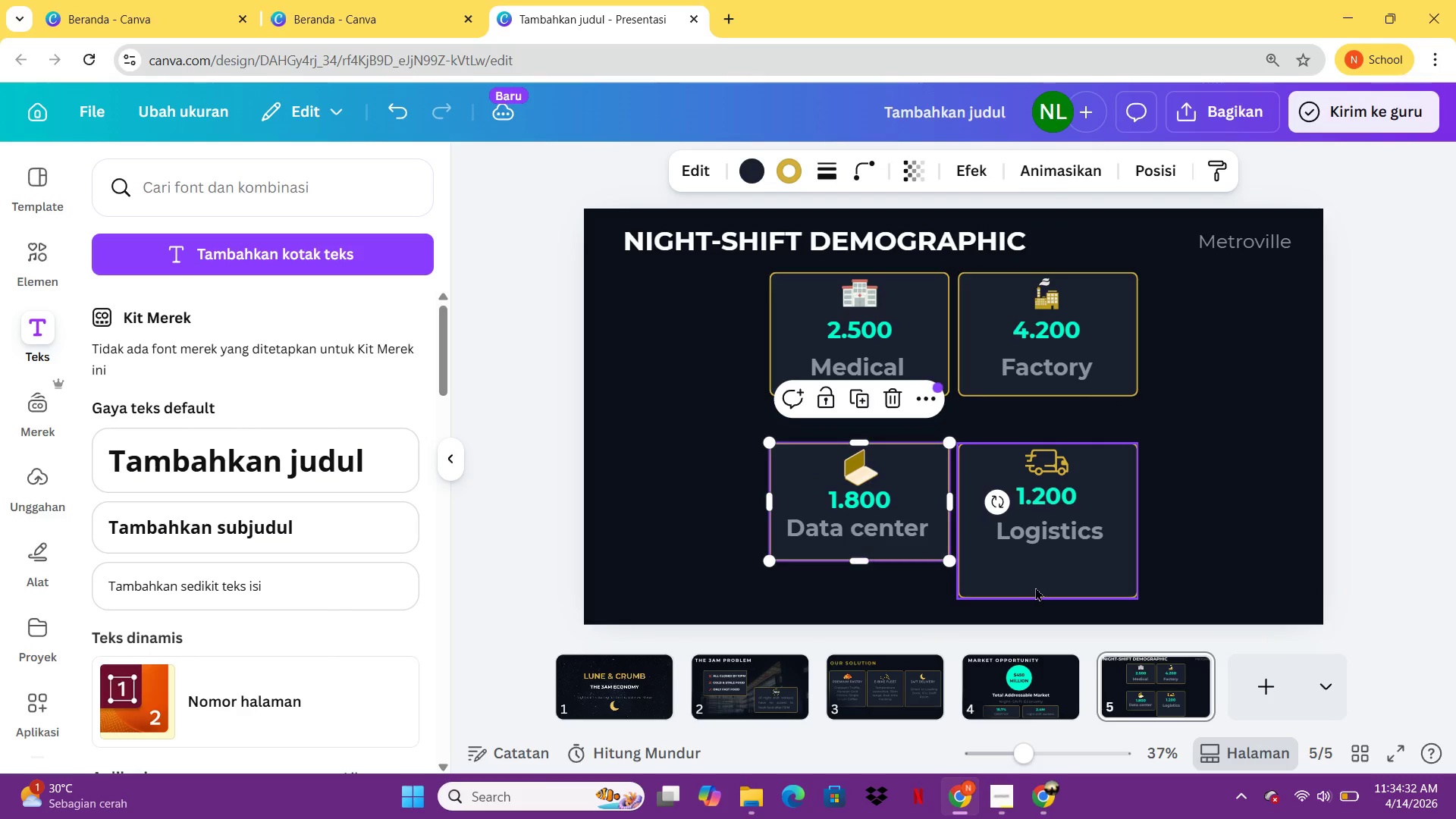 
left_click([1035, 580])
 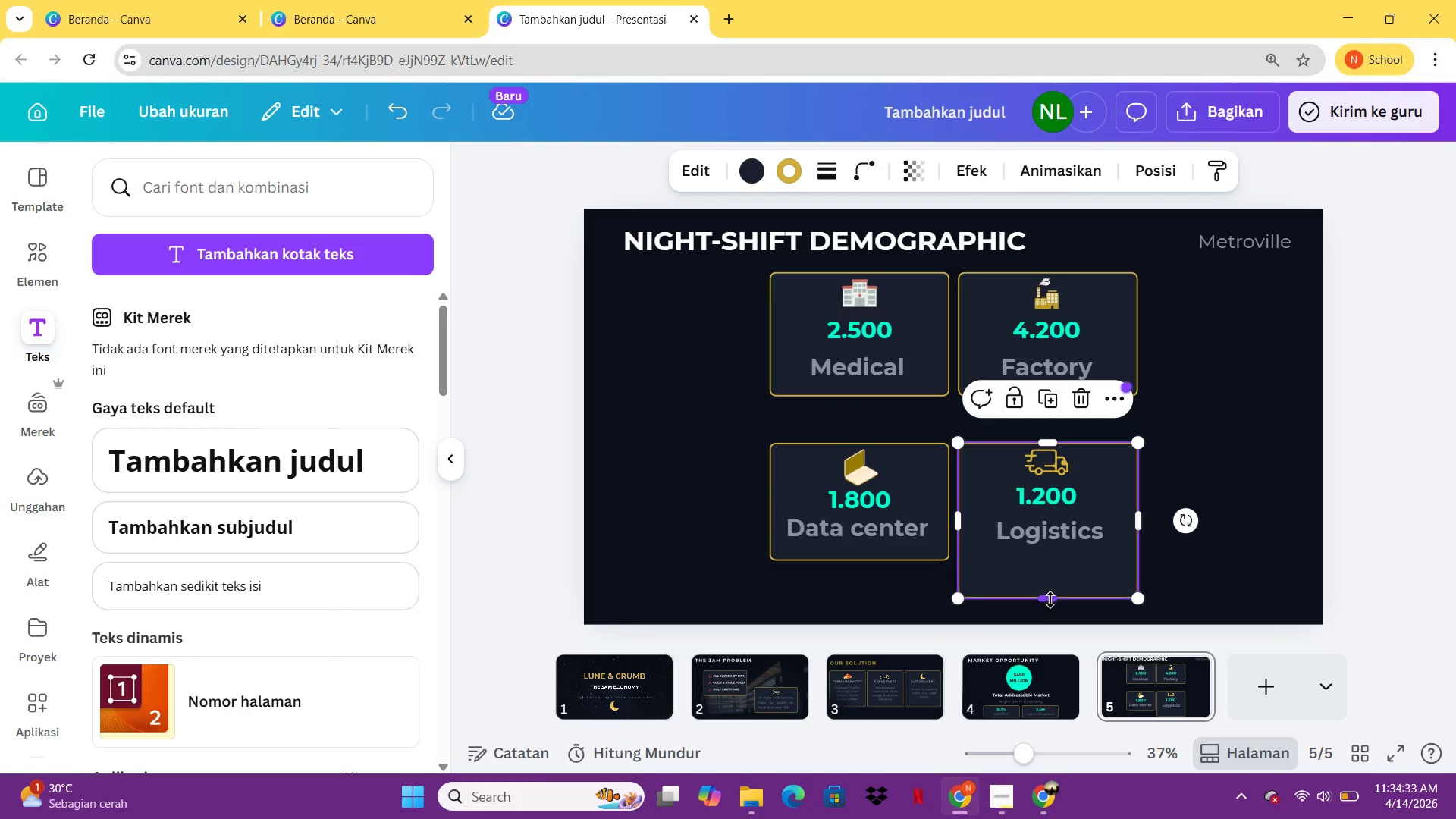 
left_click_drag(start_coordinate=[1050, 598], to_coordinate=[1048, 563])
 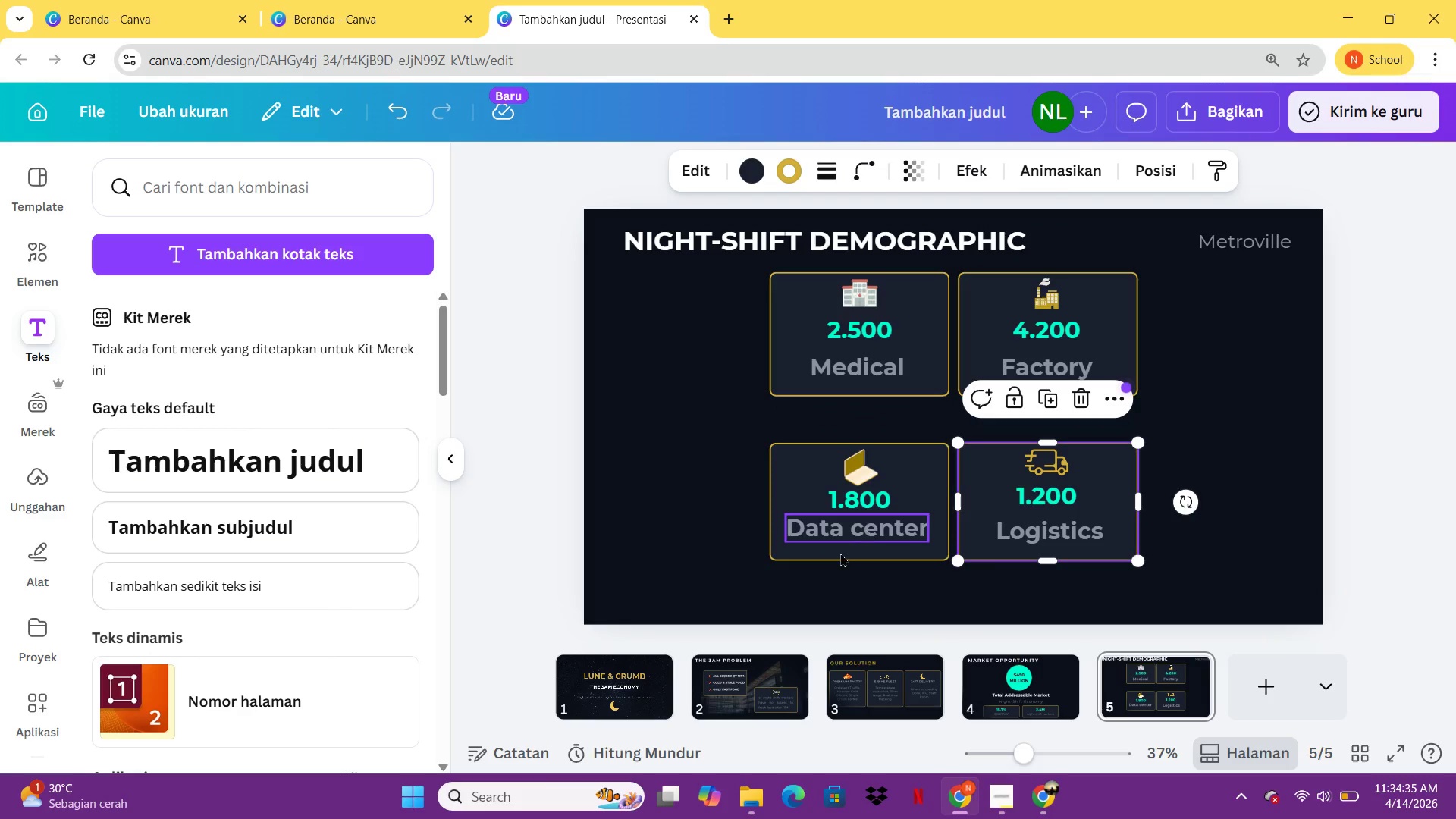 
left_click([811, 576])
 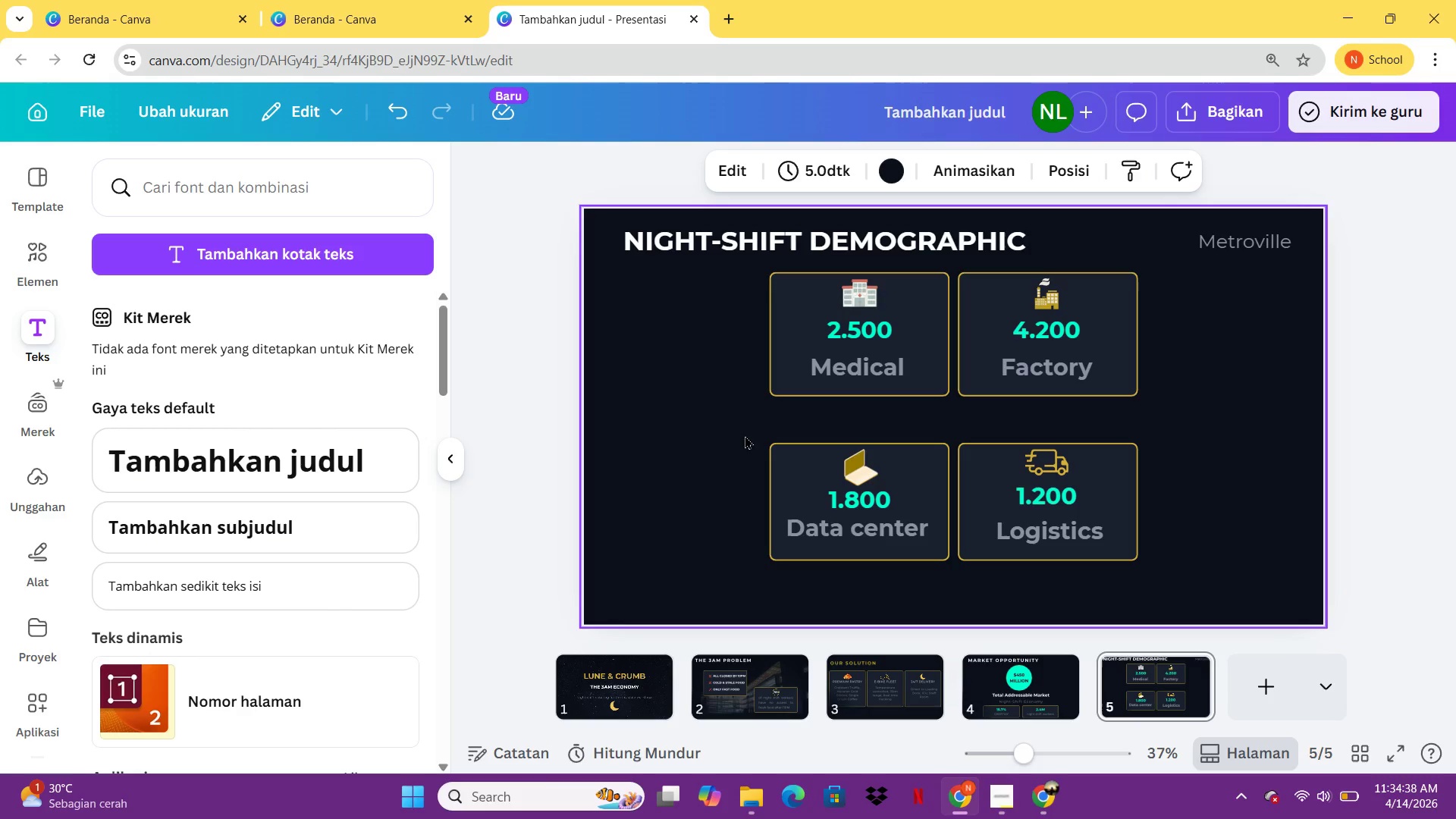 
left_click_drag(start_coordinate=[714, 375], to_coordinate=[1097, 335])
 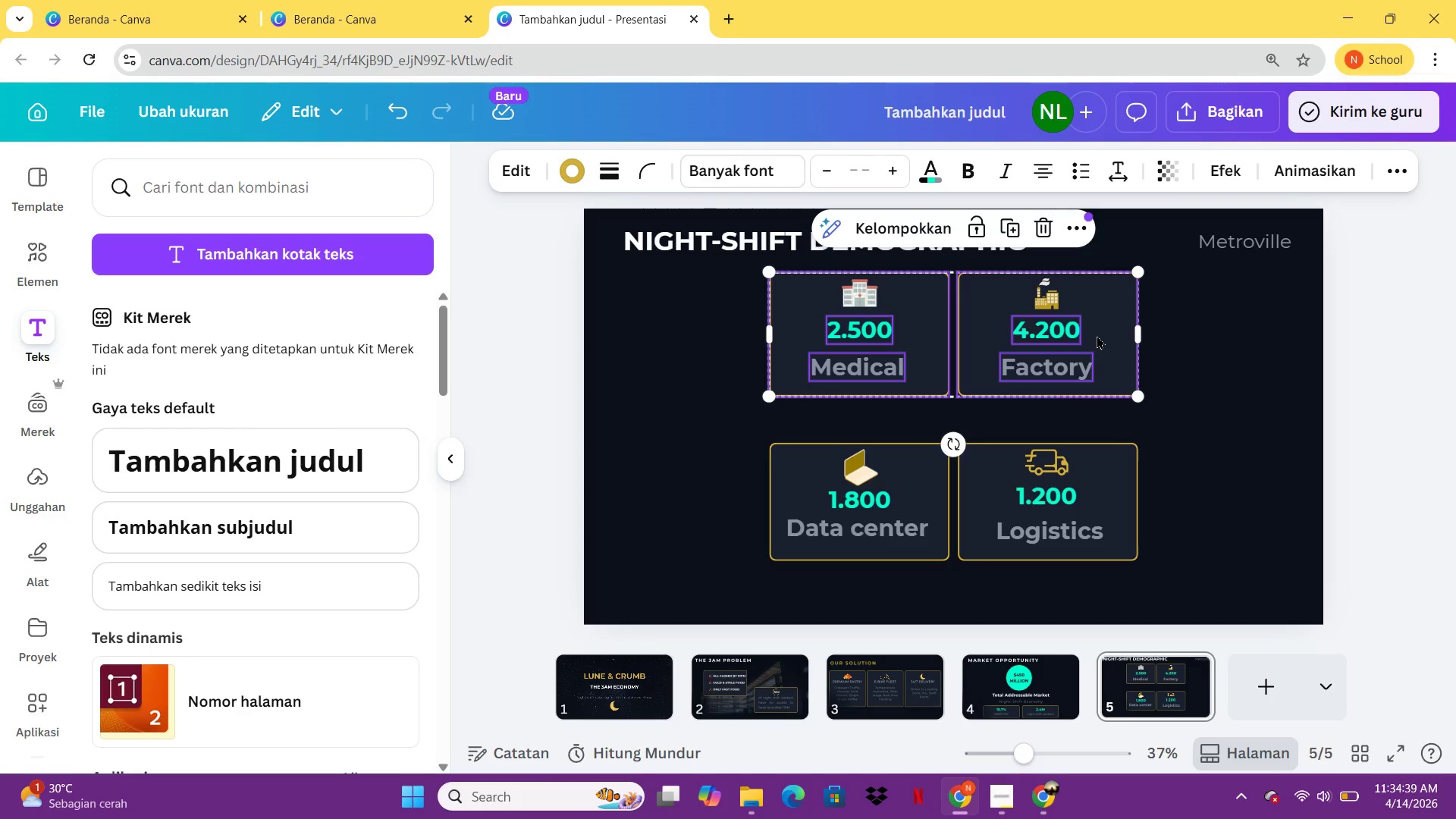 
key(Control+G)
 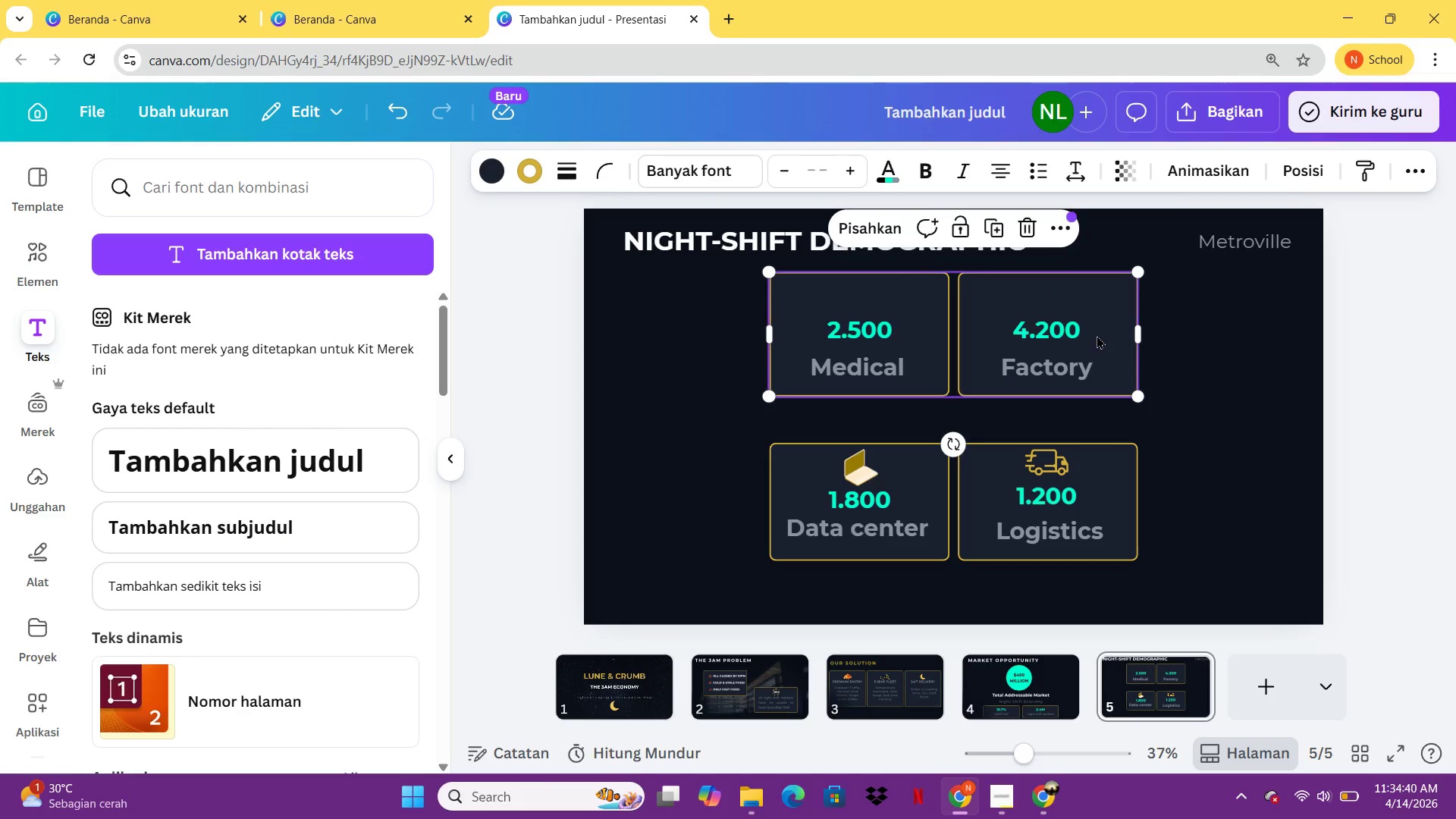 
left_click_drag(start_coordinate=[1097, 335], to_coordinate=[919, 343])
 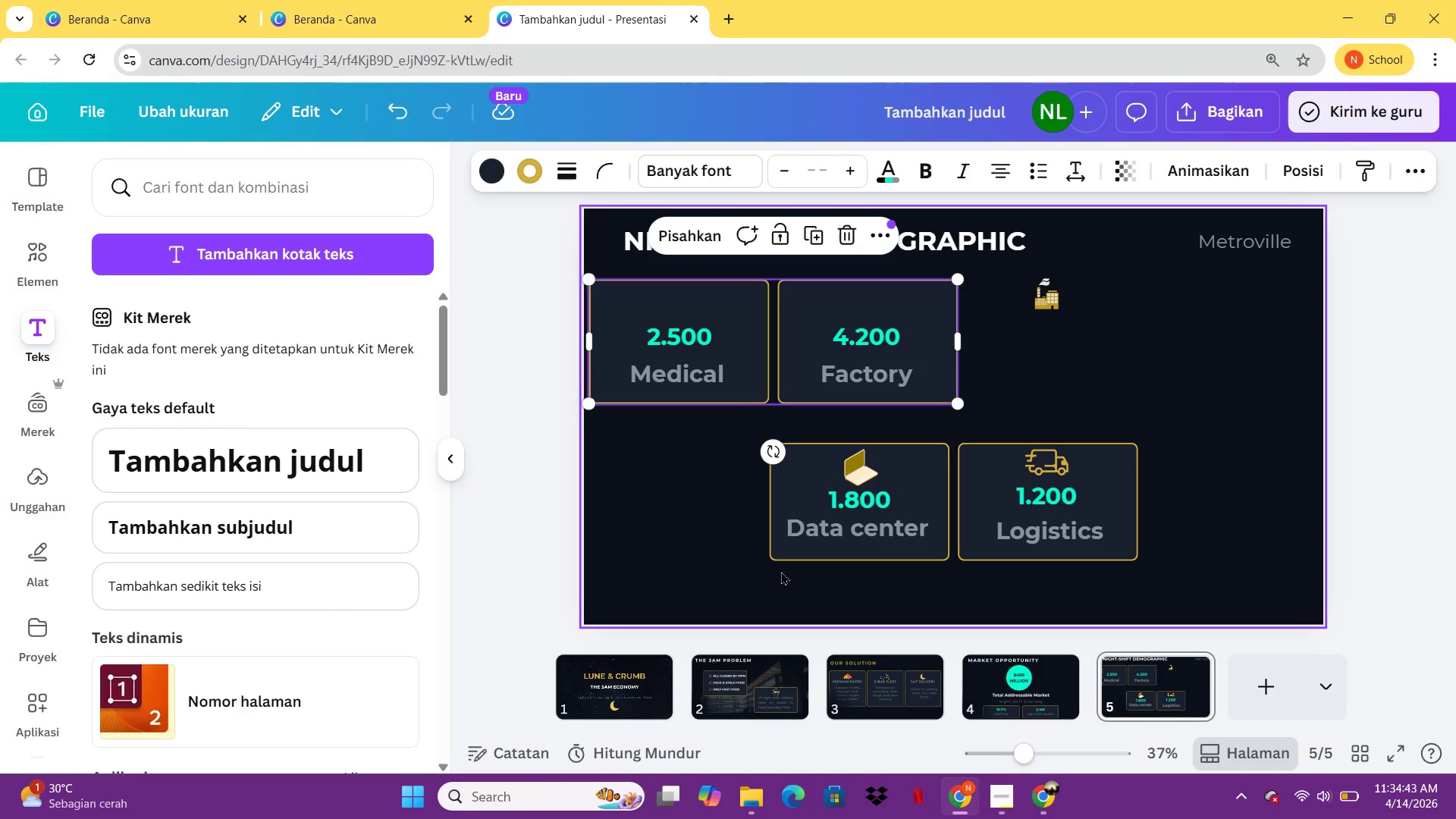 
left_click_drag(start_coordinate=[754, 574], to_coordinate=[1044, 491])
 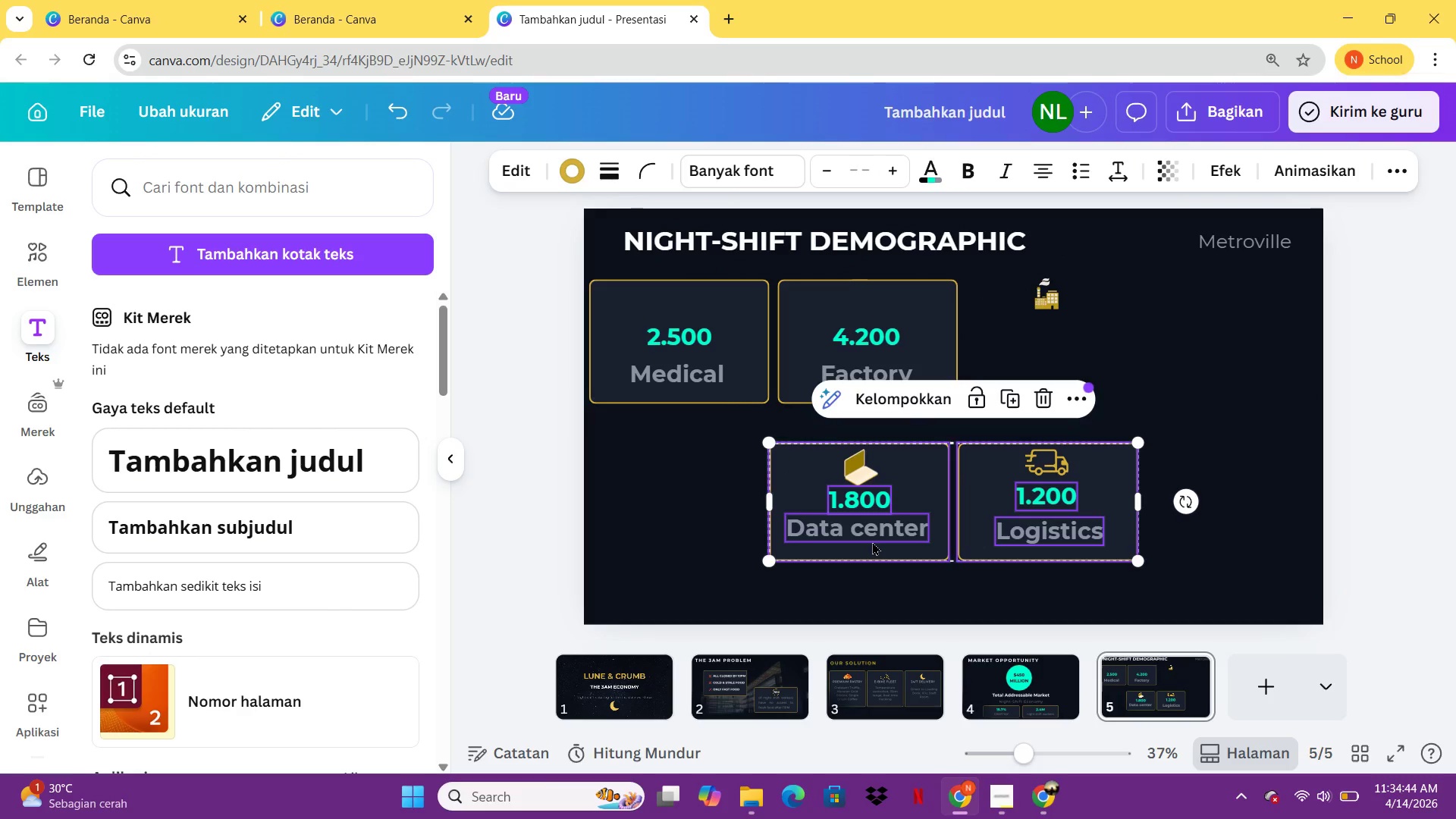 
left_click([872, 541])
 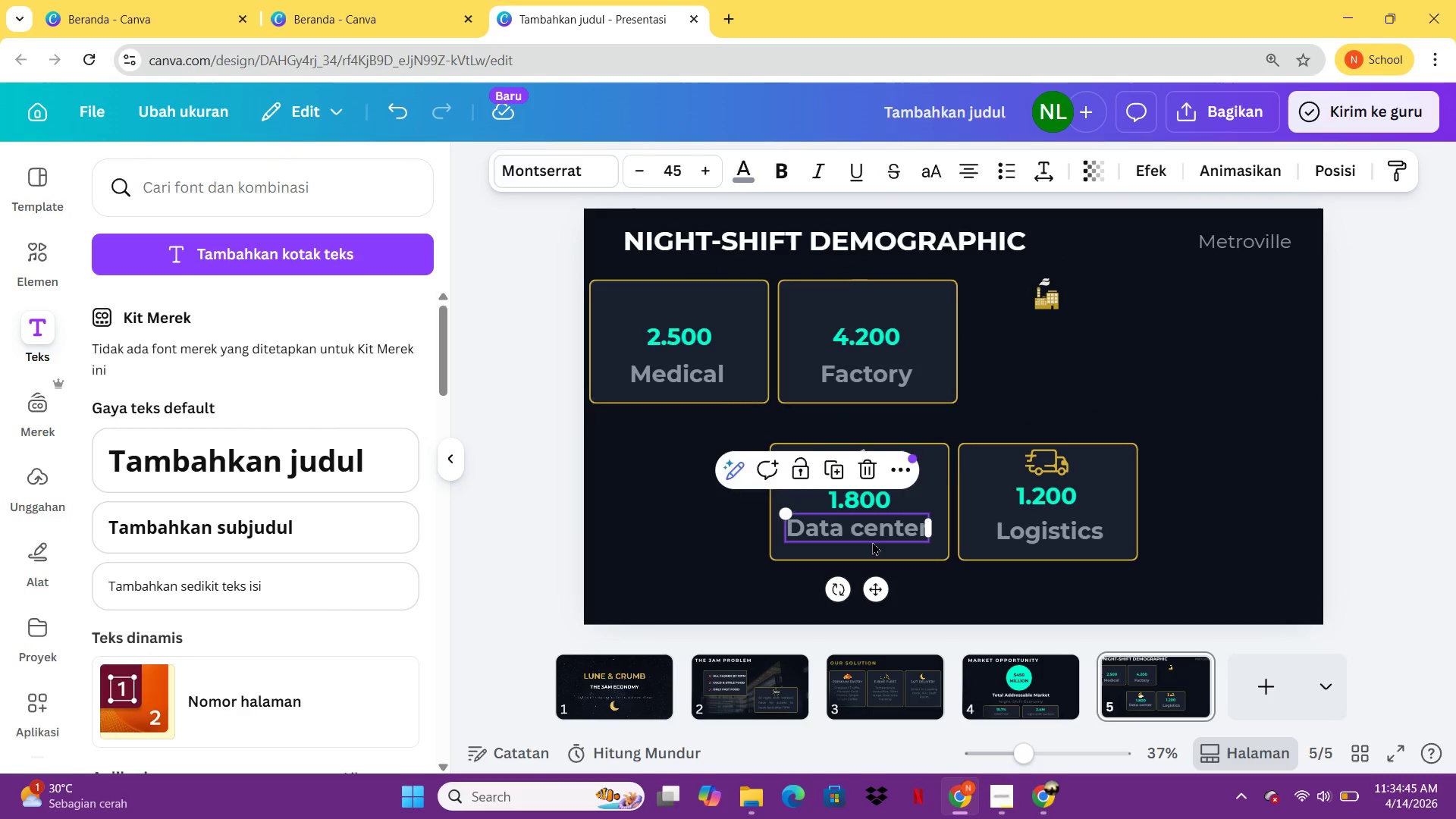 
key(Control+G)
 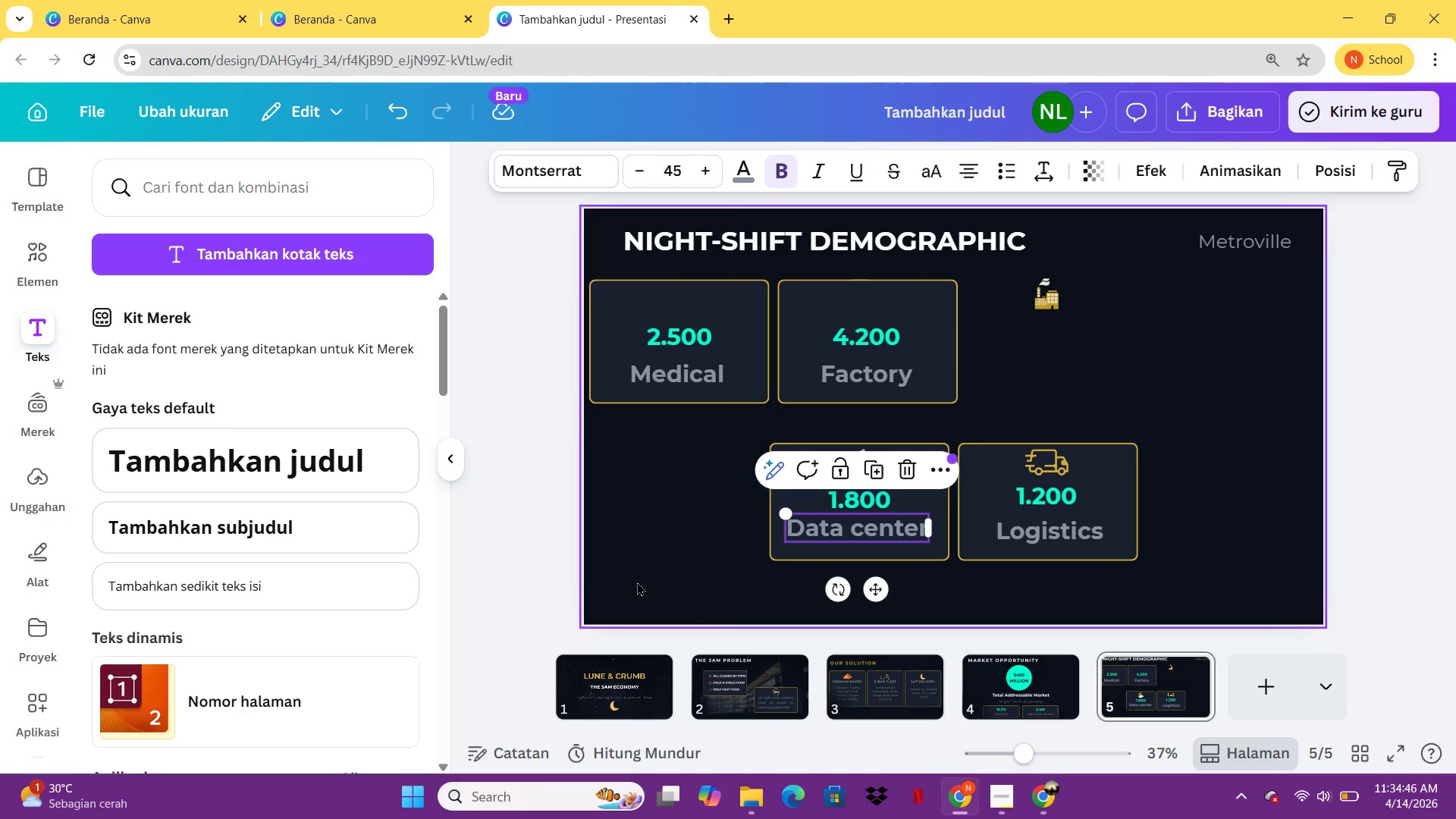 
left_click([737, 539])
 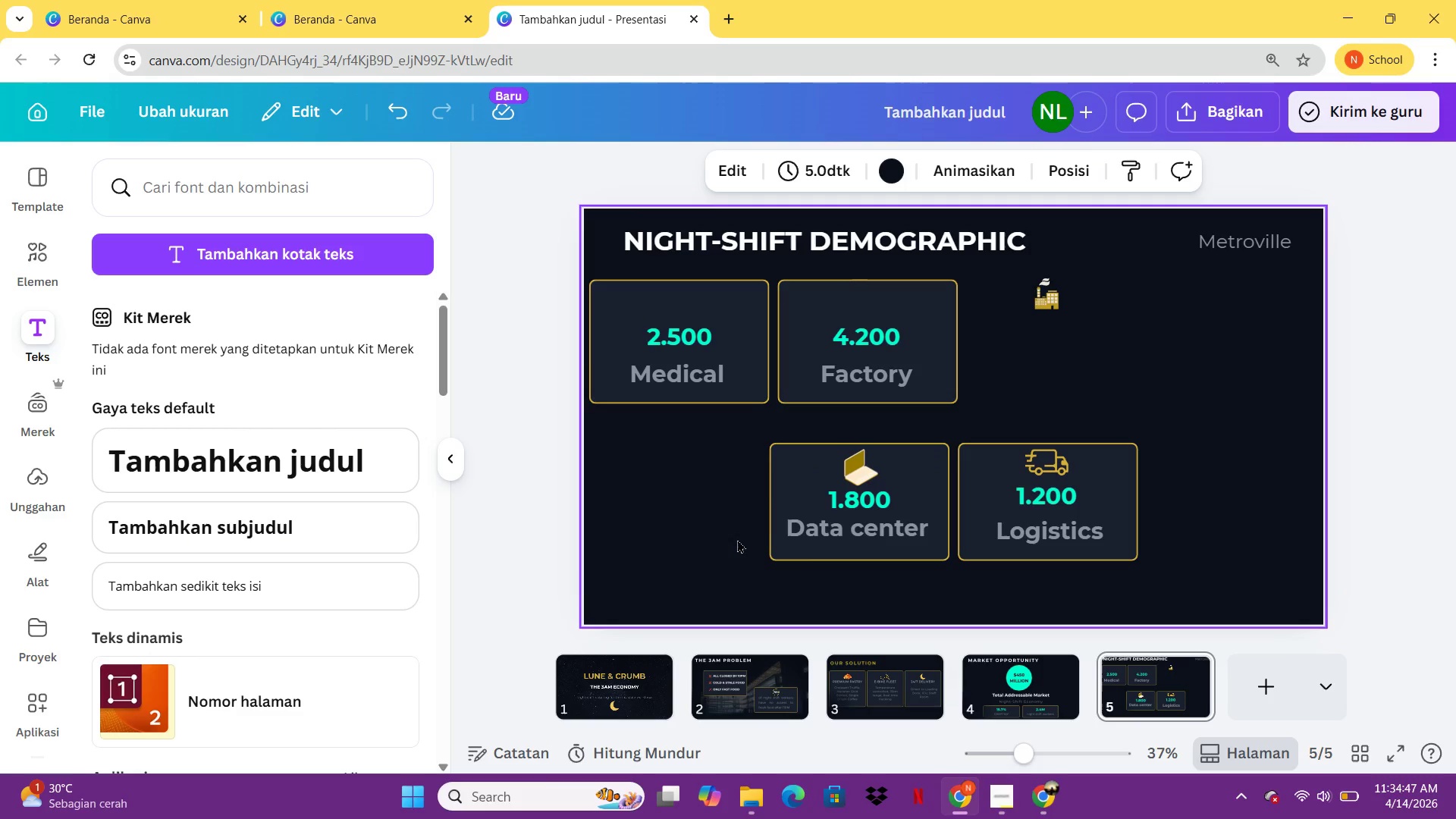 
left_click_drag(start_coordinate=[737, 539], to_coordinate=[1112, 477])
 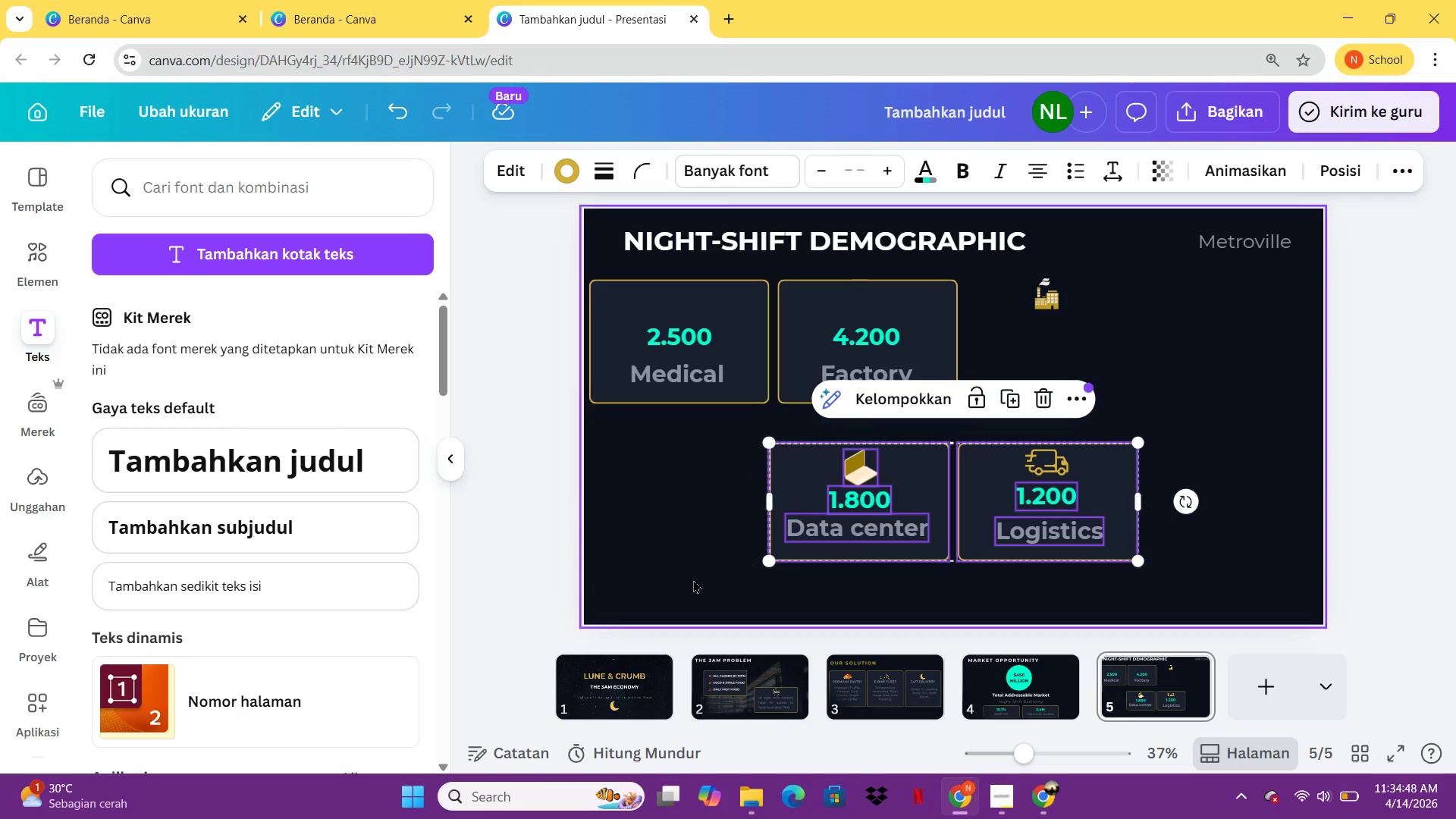 
left_click_drag(start_coordinate=[693, 579], to_coordinate=[1188, 434])
 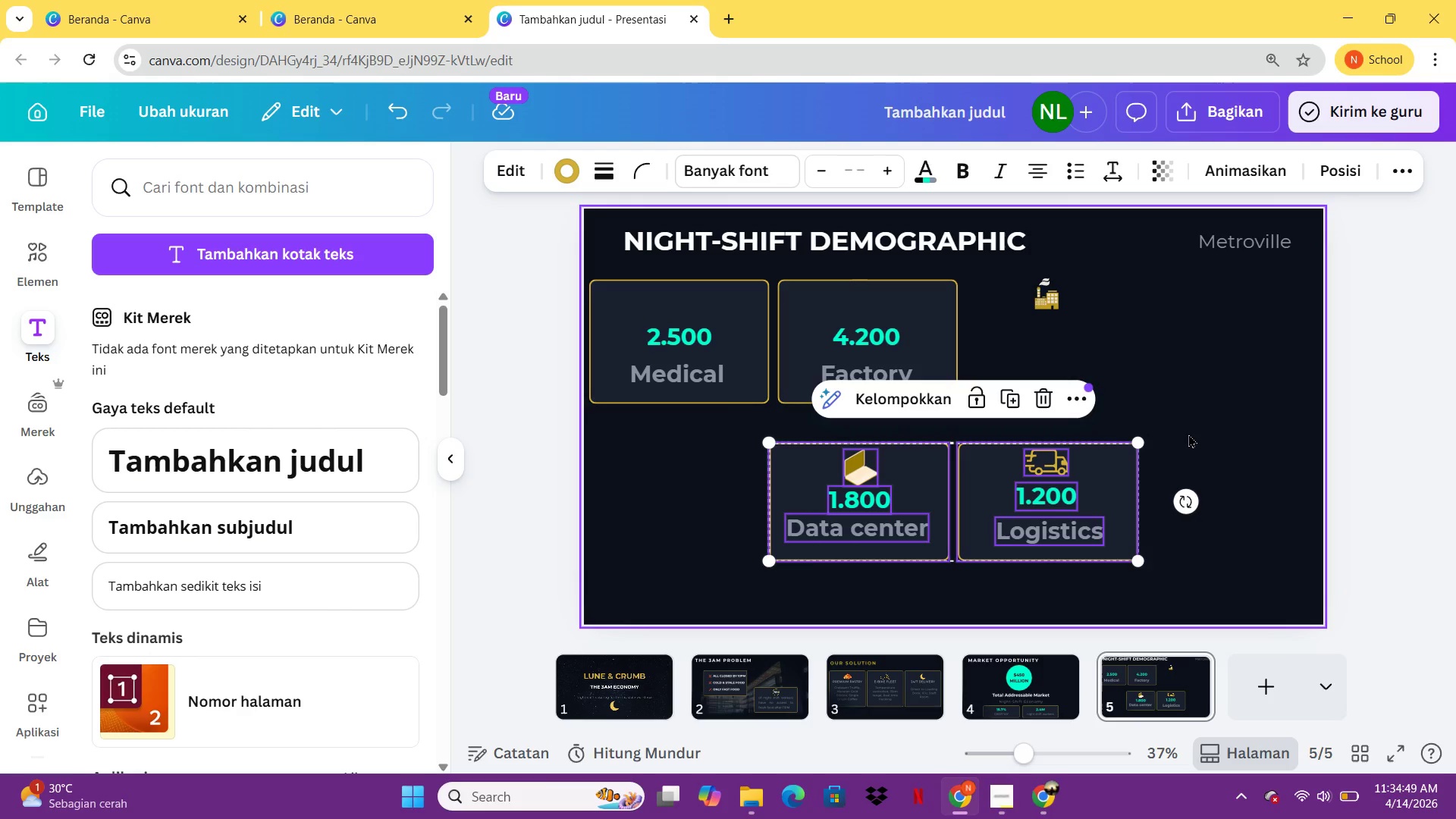 
key(Control+G)
 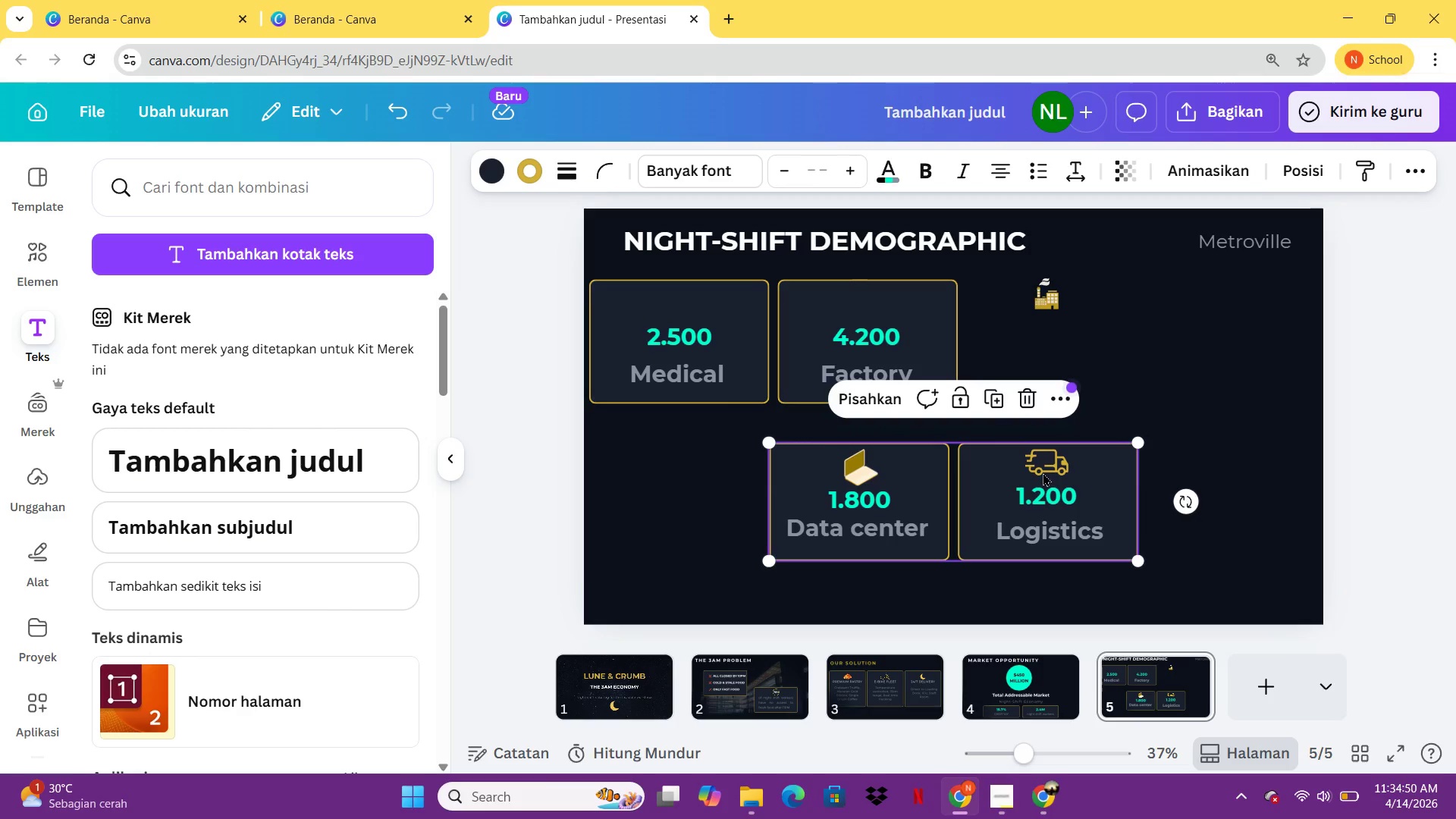 
left_click_drag(start_coordinate=[1043, 472], to_coordinate=[1235, 310])
 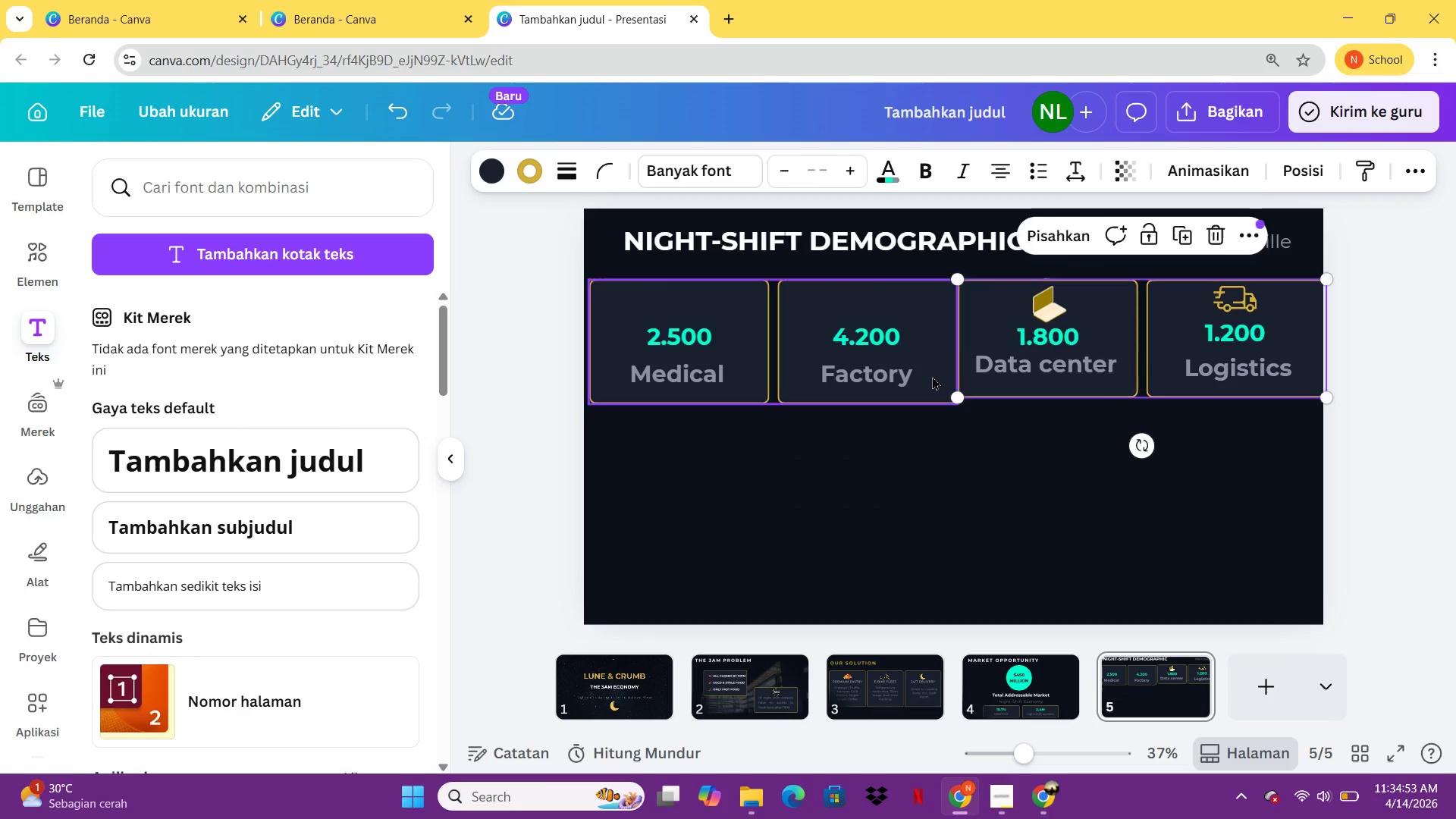 
left_click([932, 376])
 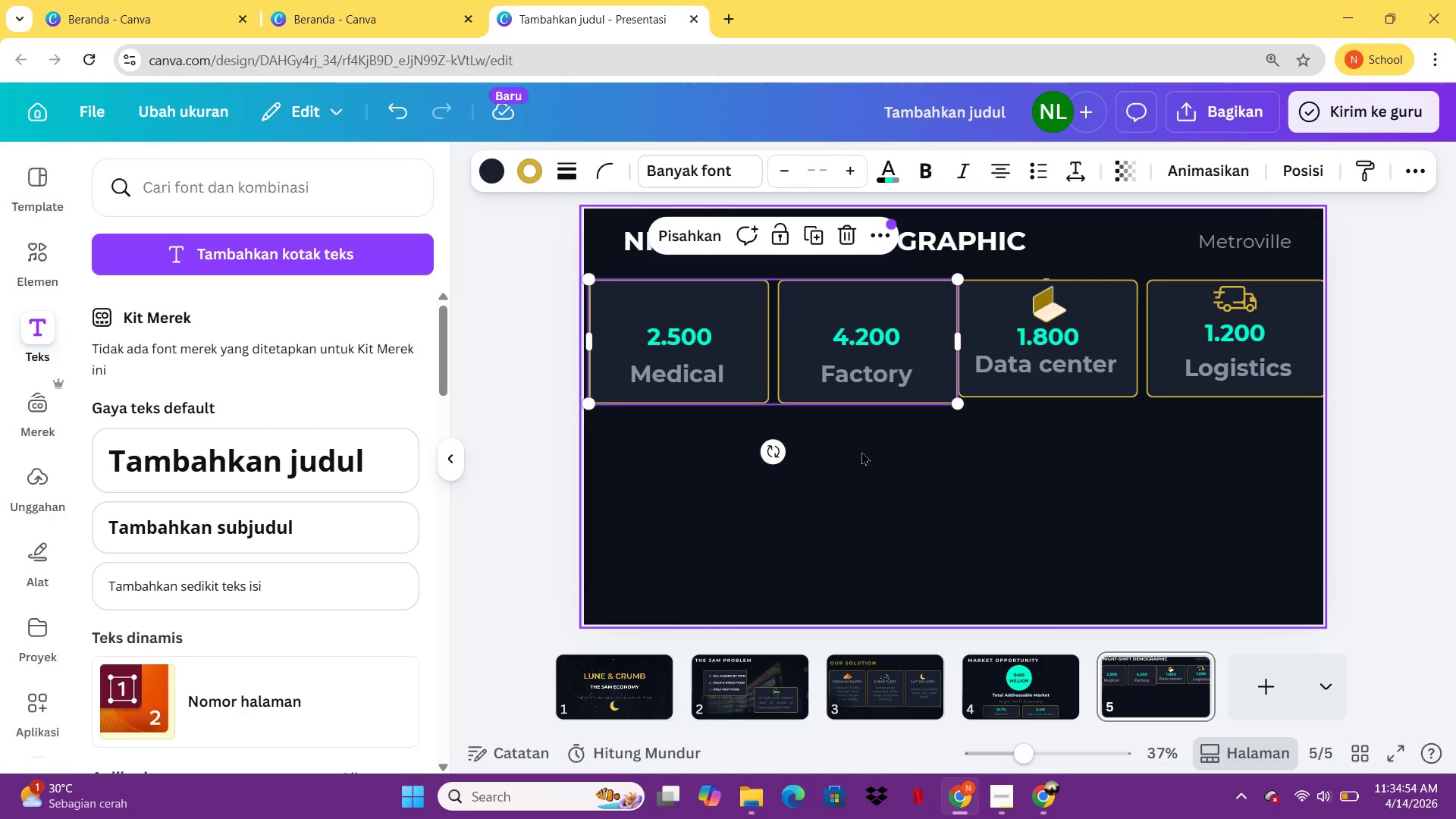 
key(Control+Z)
 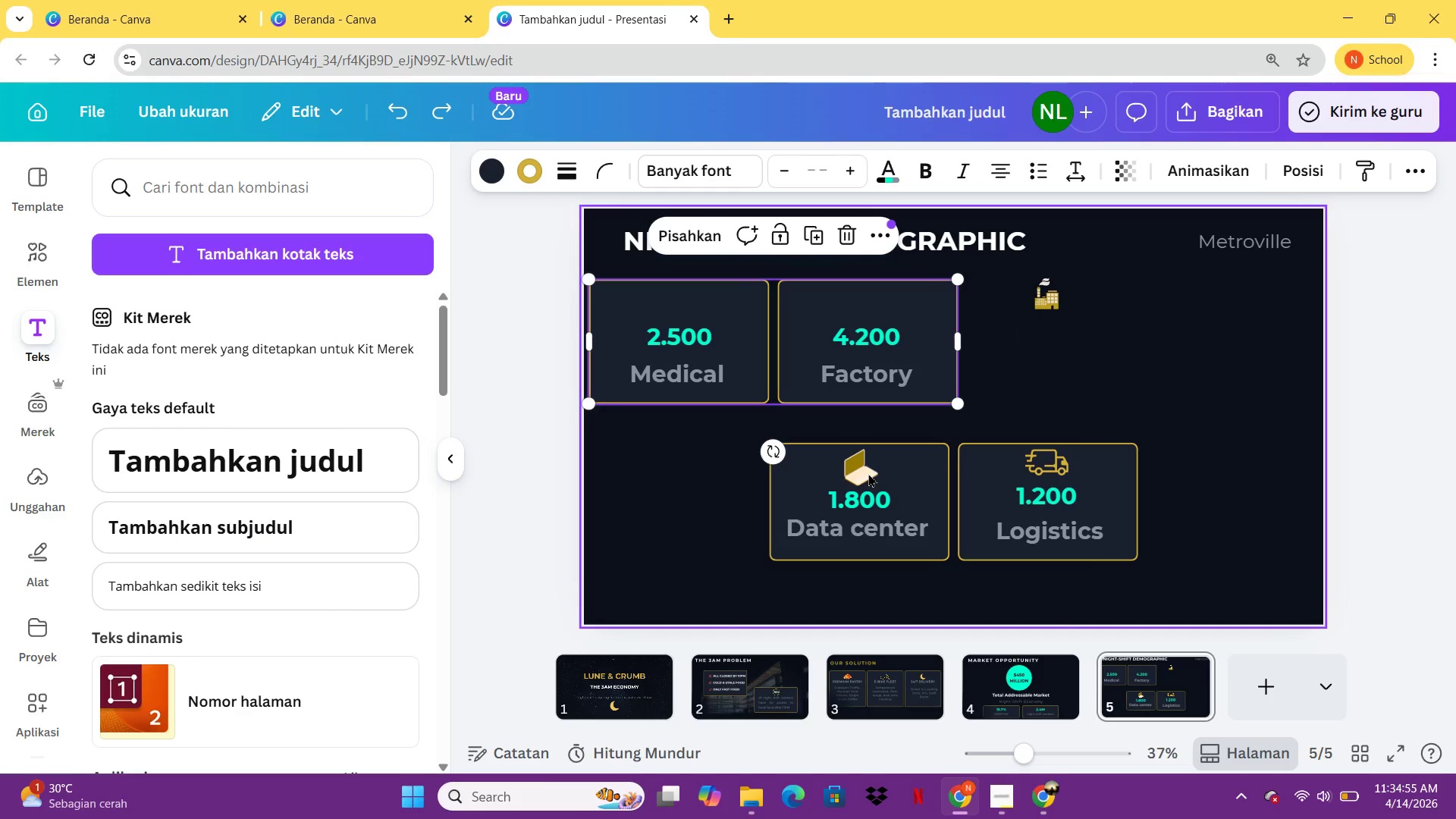 
key(Control+Z)
 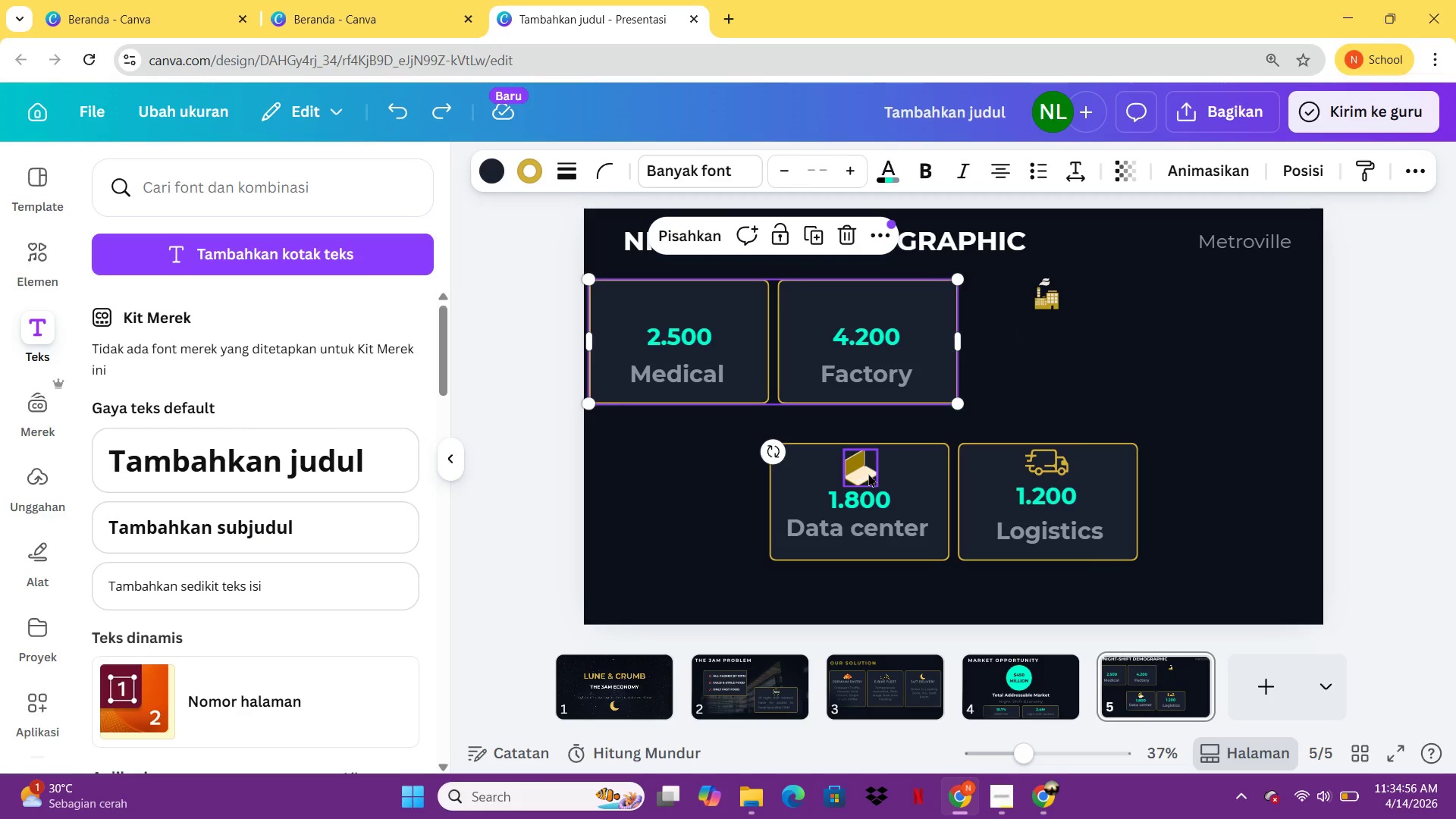 
key(Control+Z)
 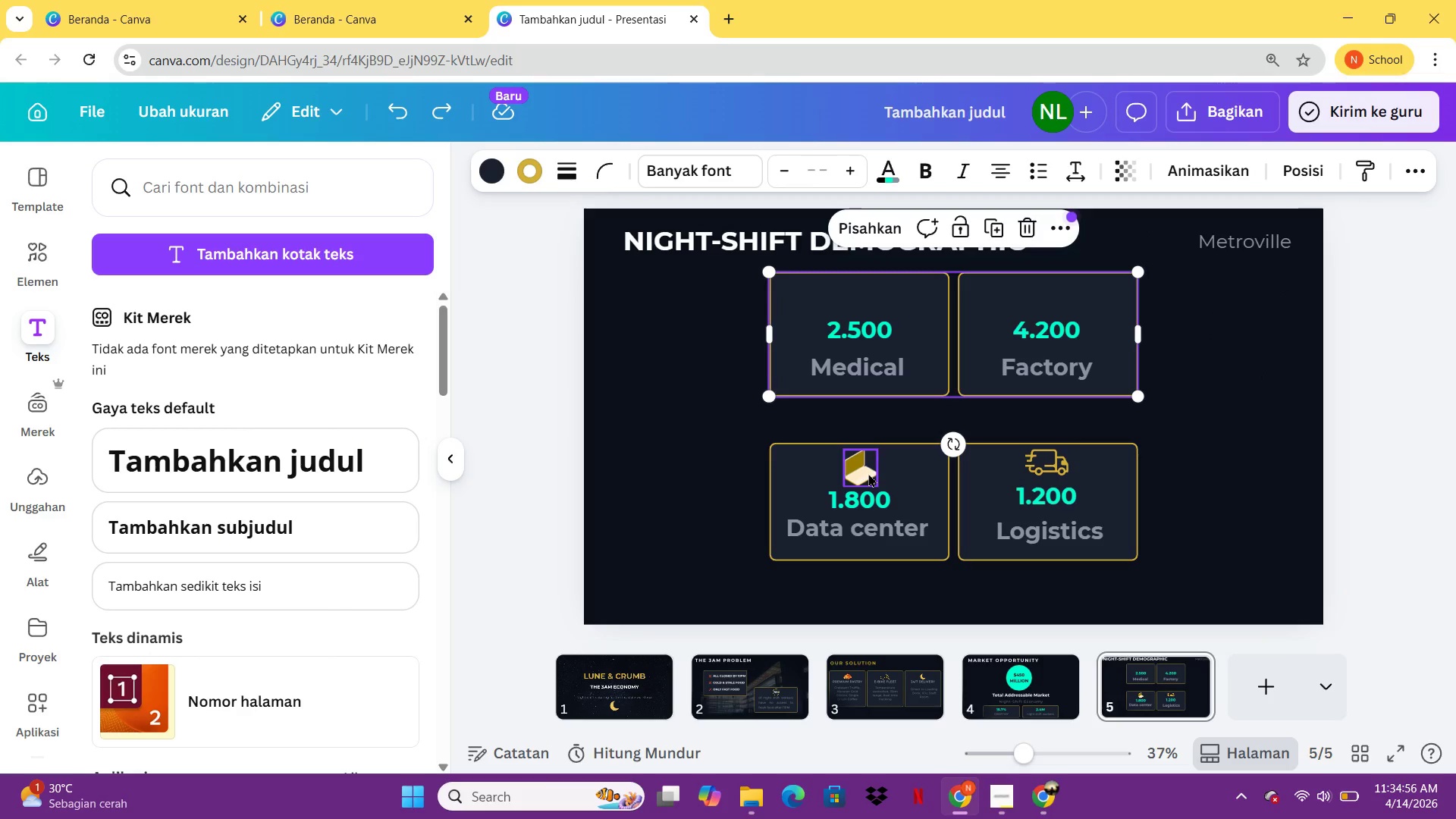 
key(Control+Z)
 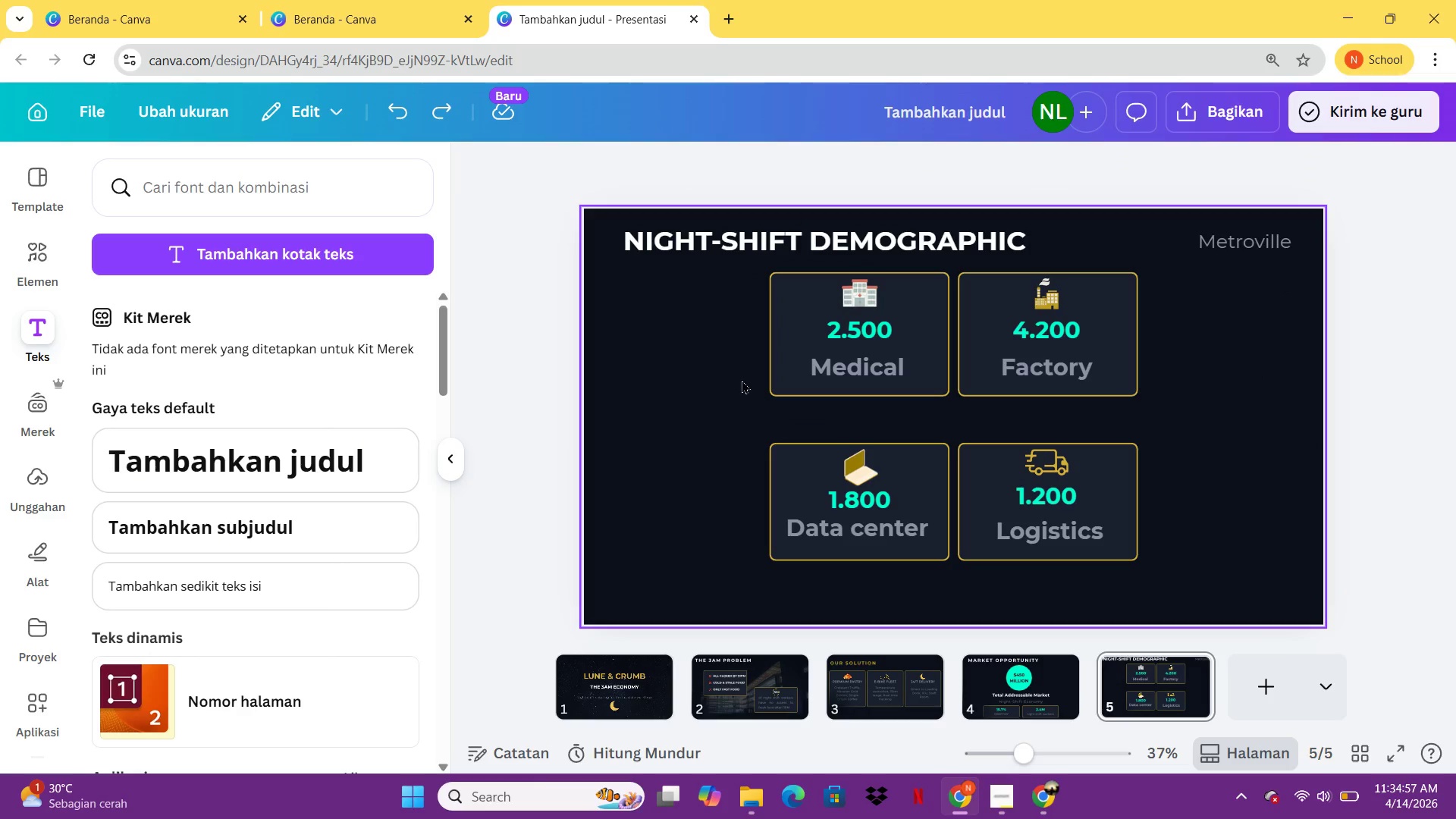 
left_click_drag(start_coordinate=[698, 351], to_coordinate=[1124, 296])
 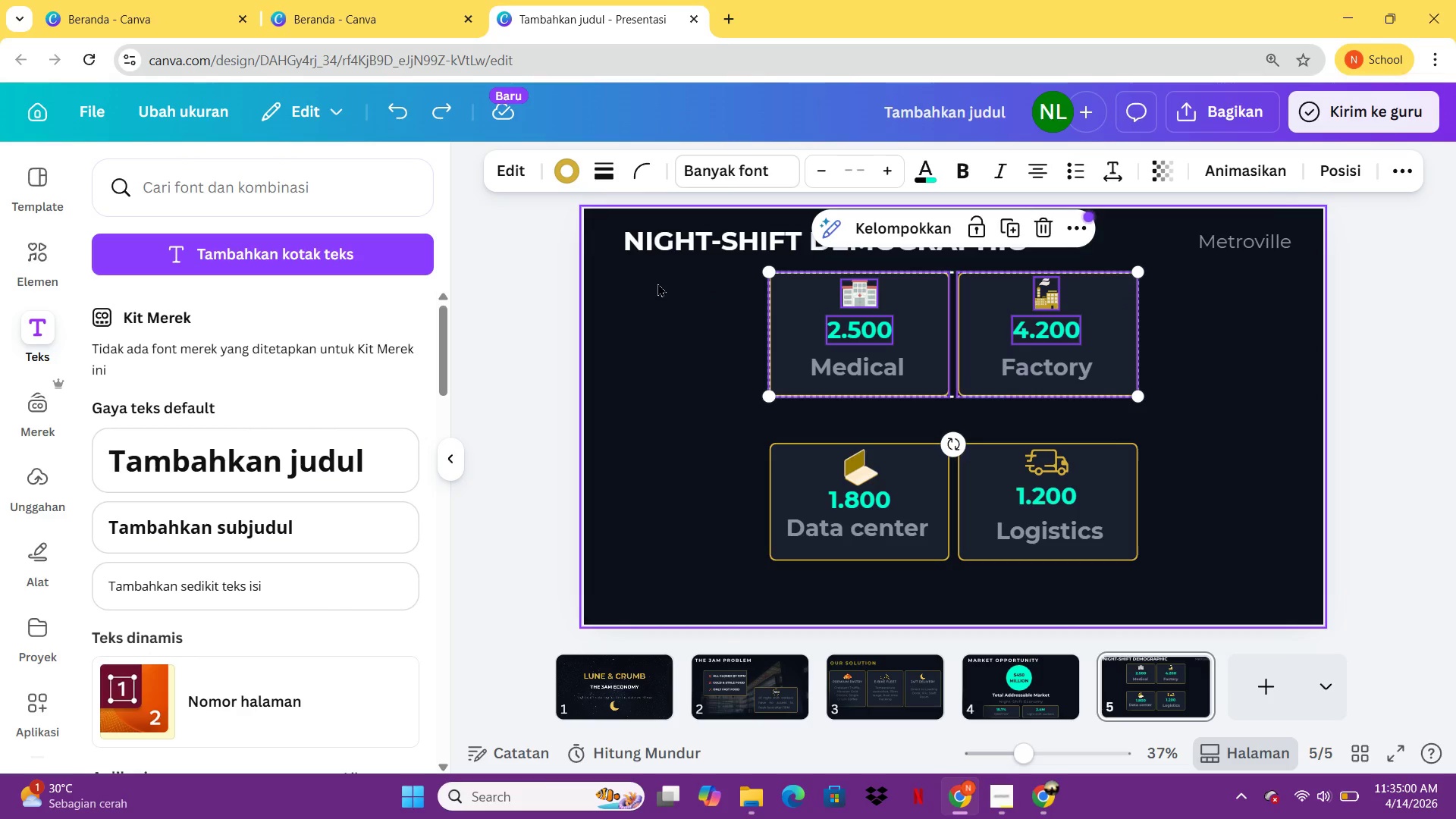 
left_click_drag(start_coordinate=[675, 287], to_coordinate=[1115, 400])
 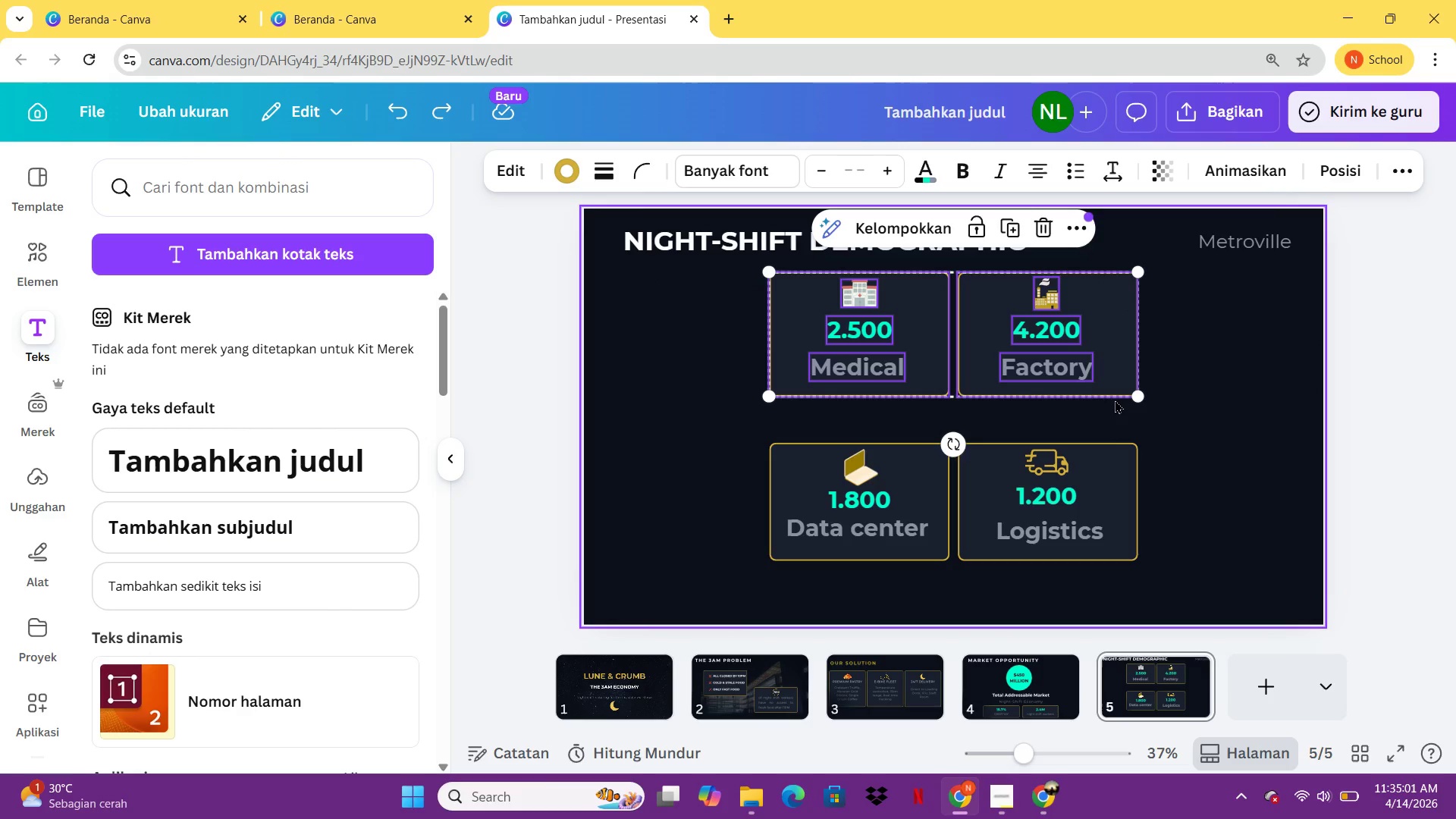 
key(Control+G)
 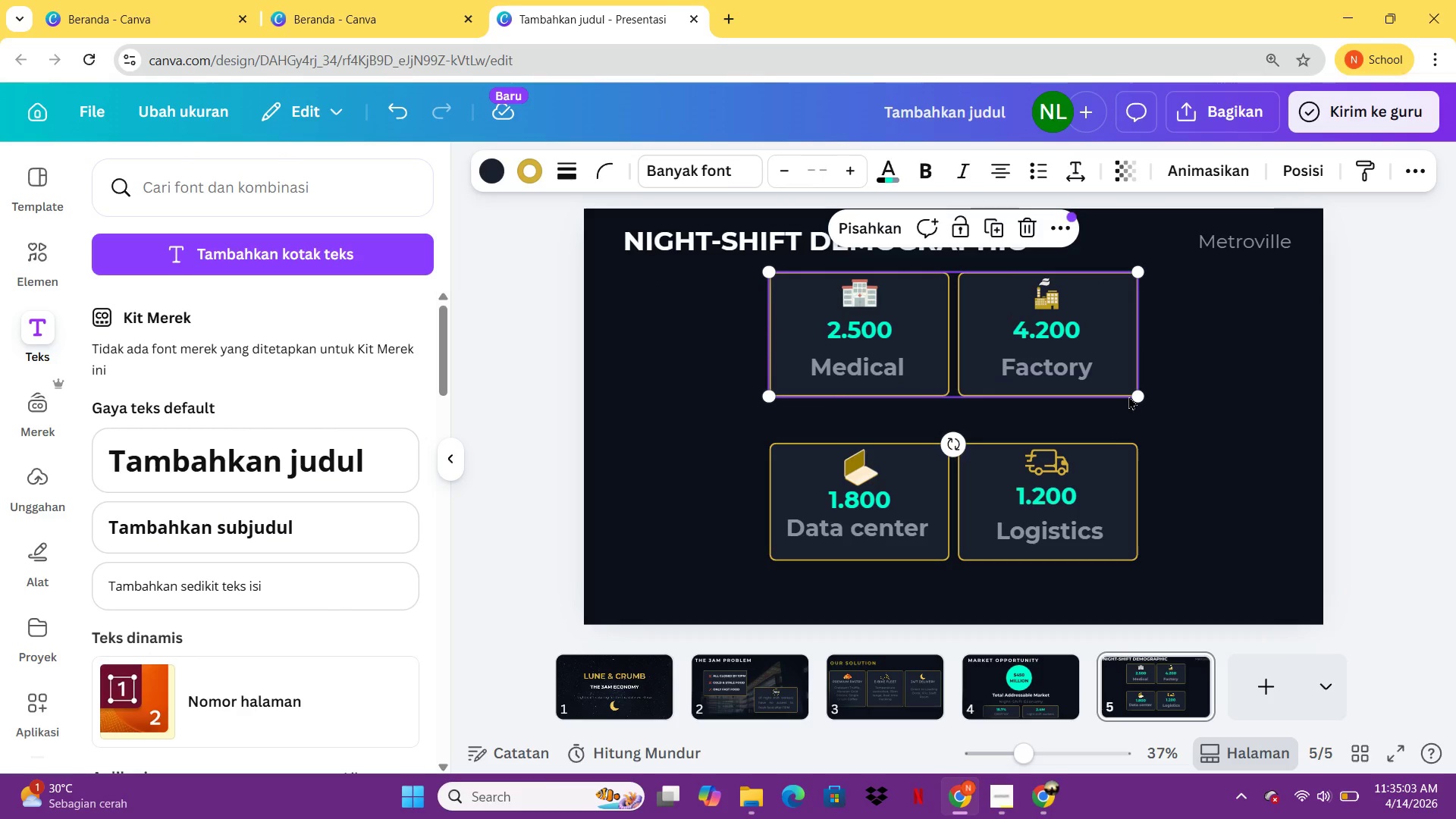 
left_click_drag(start_coordinate=[1141, 396], to_coordinate=[976, 391])
 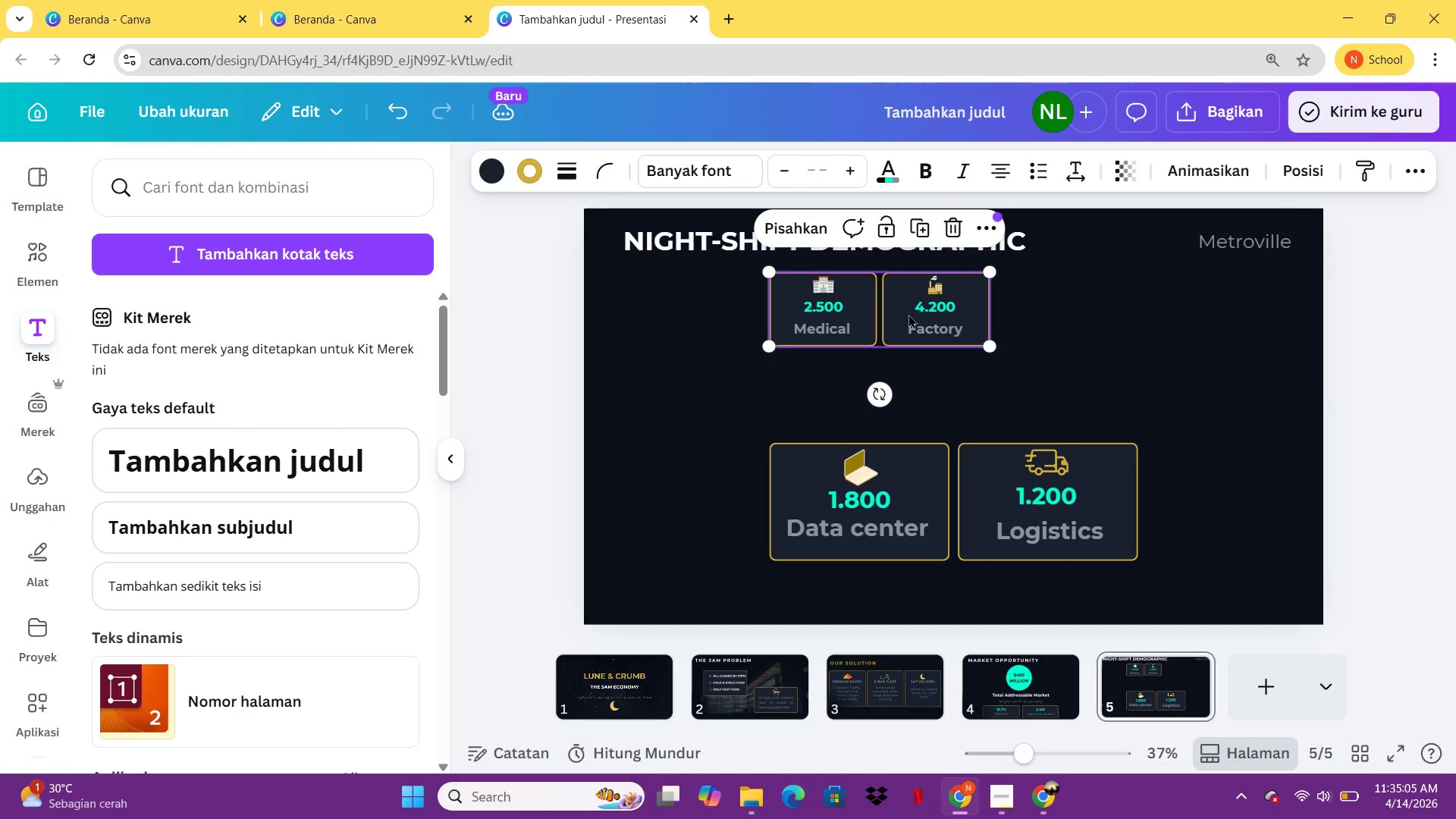 
left_click_drag(start_coordinate=[908, 312], to_coordinate=[786, 333])
 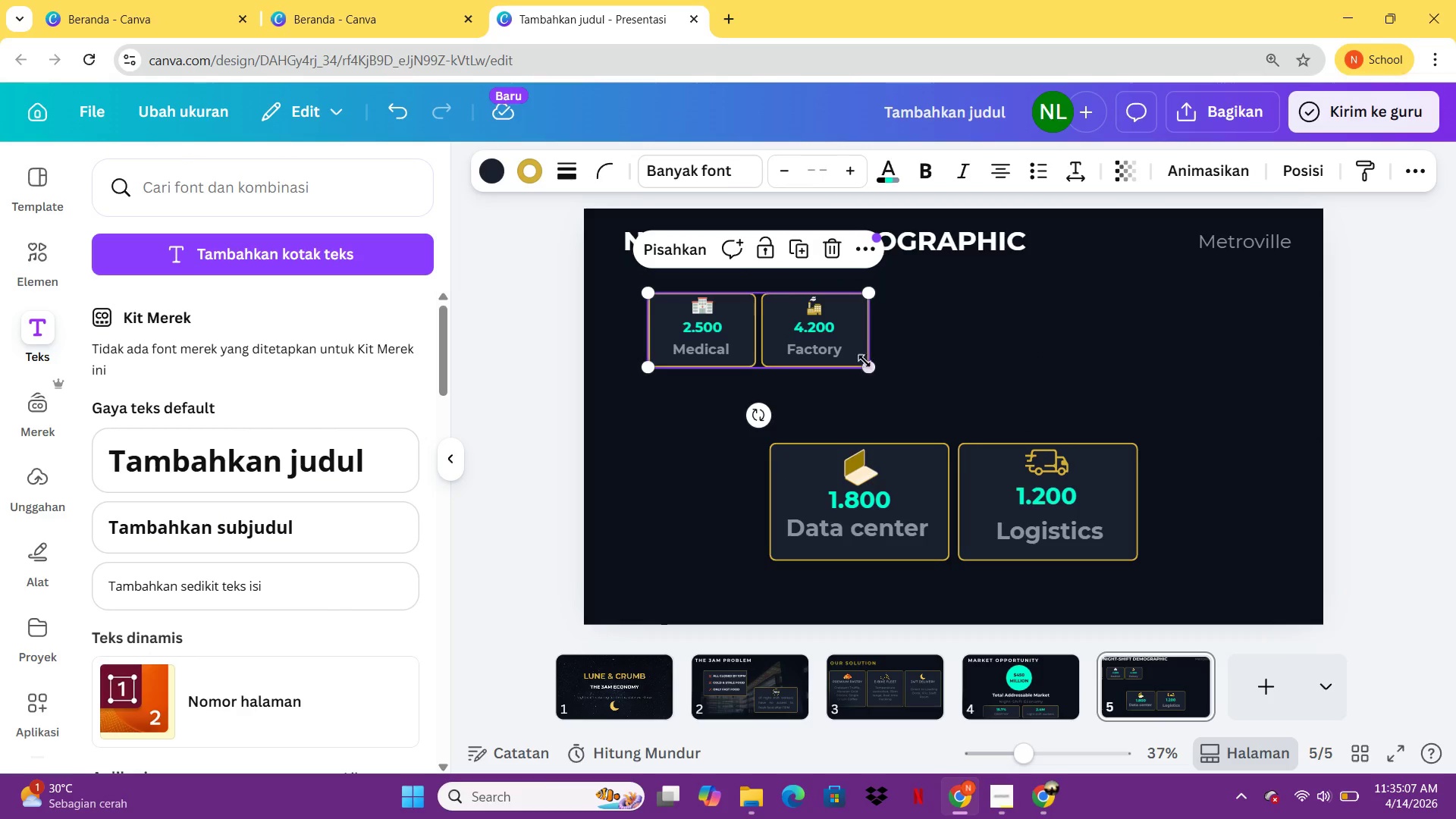 
left_click_drag(start_coordinate=[866, 363], to_coordinate=[907, 387])
 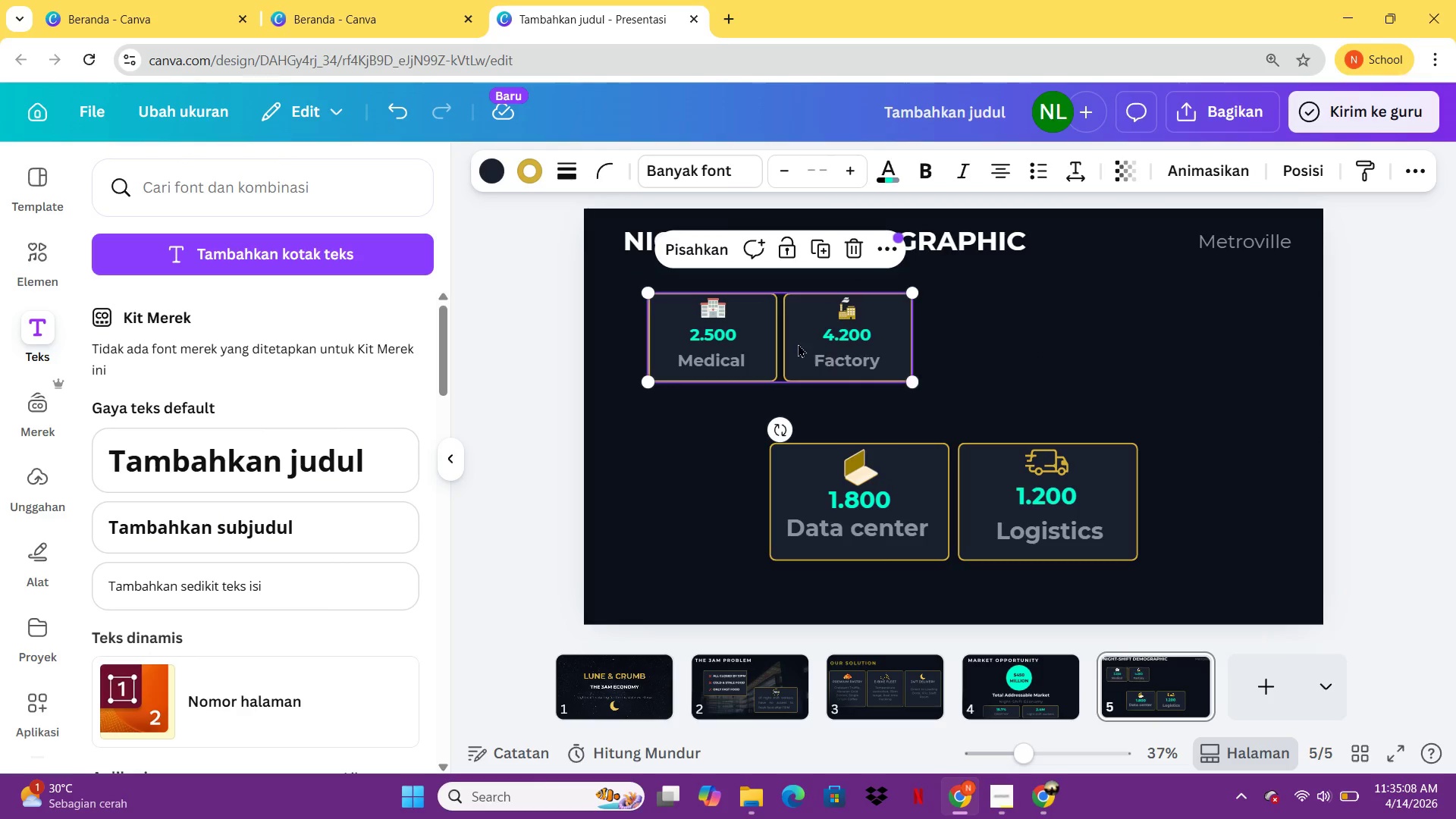 
left_click_drag(start_coordinate=[798, 344], to_coordinate=[783, 344])
 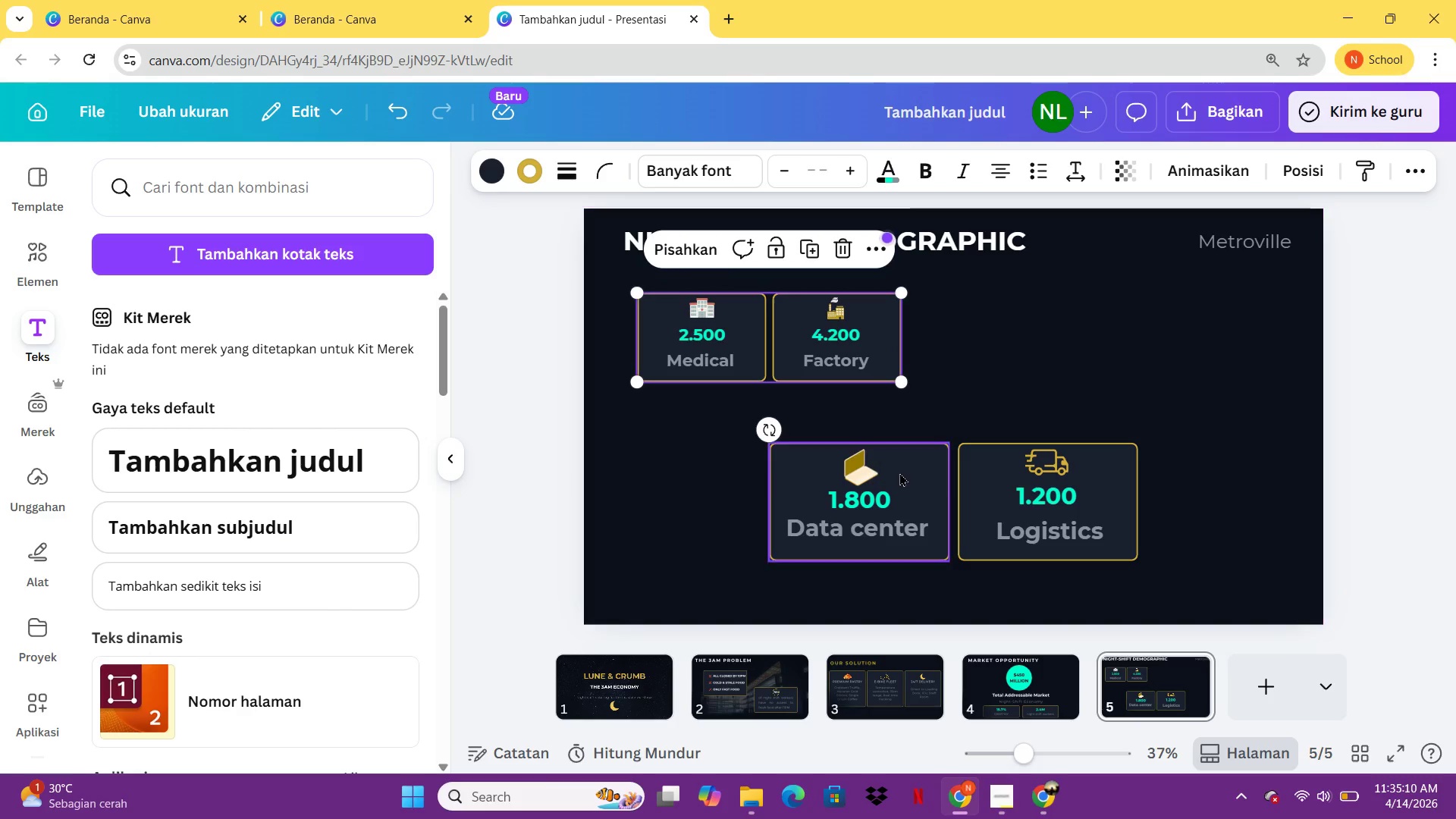 
left_click([900, 473])
 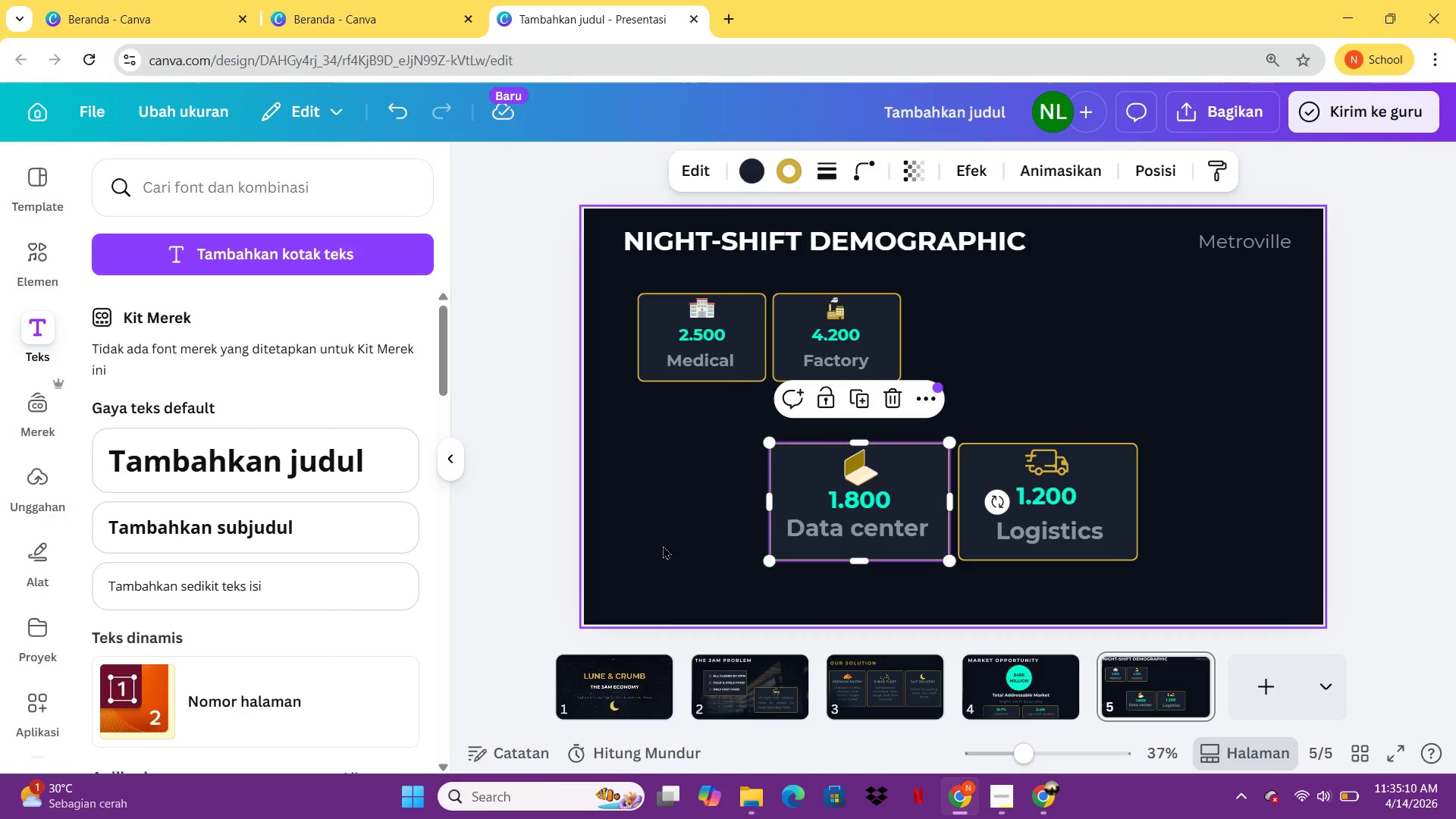 
left_click_drag(start_coordinate=[659, 555], to_coordinate=[1195, 417])
 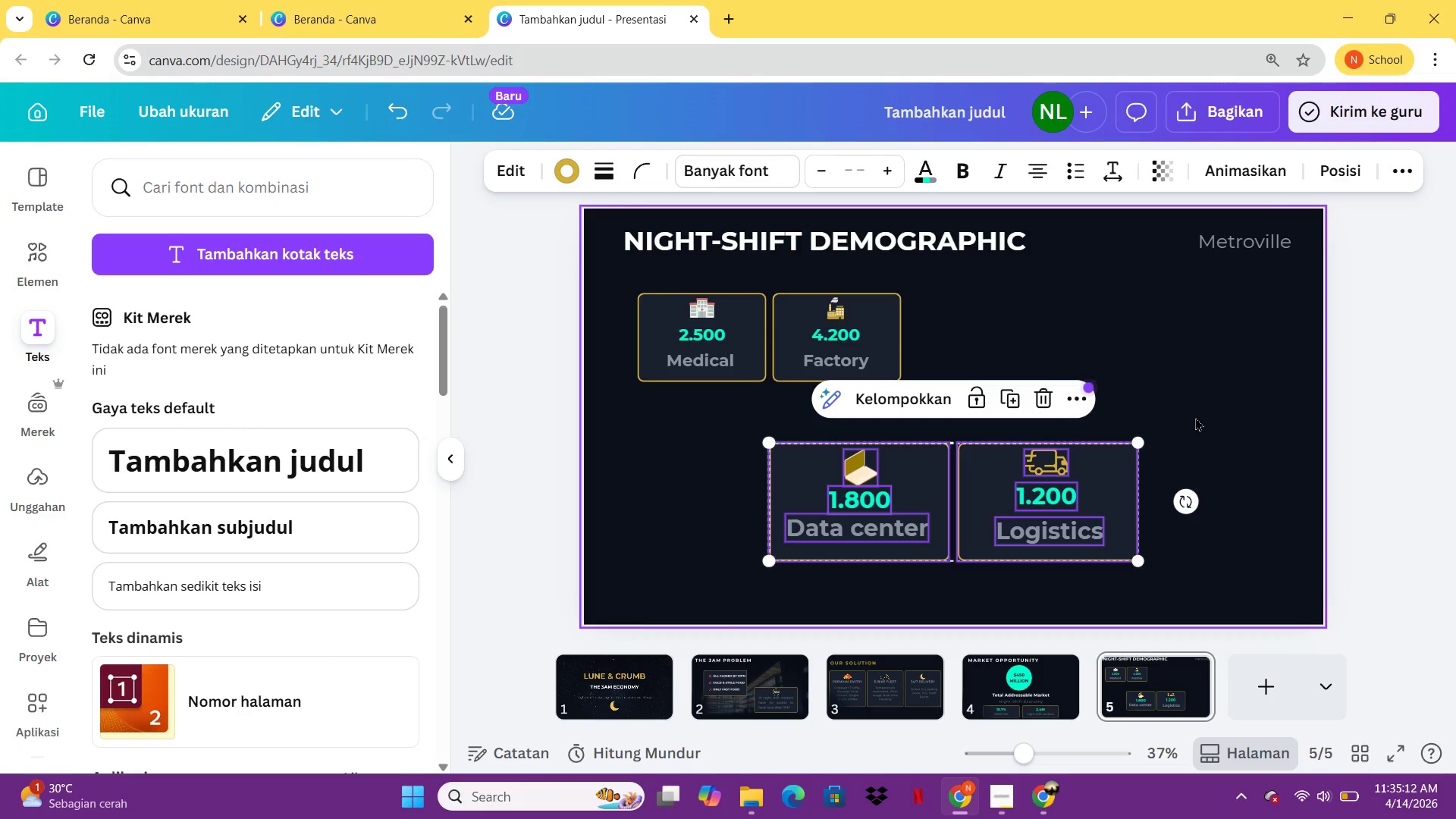 
key(Control+G)
 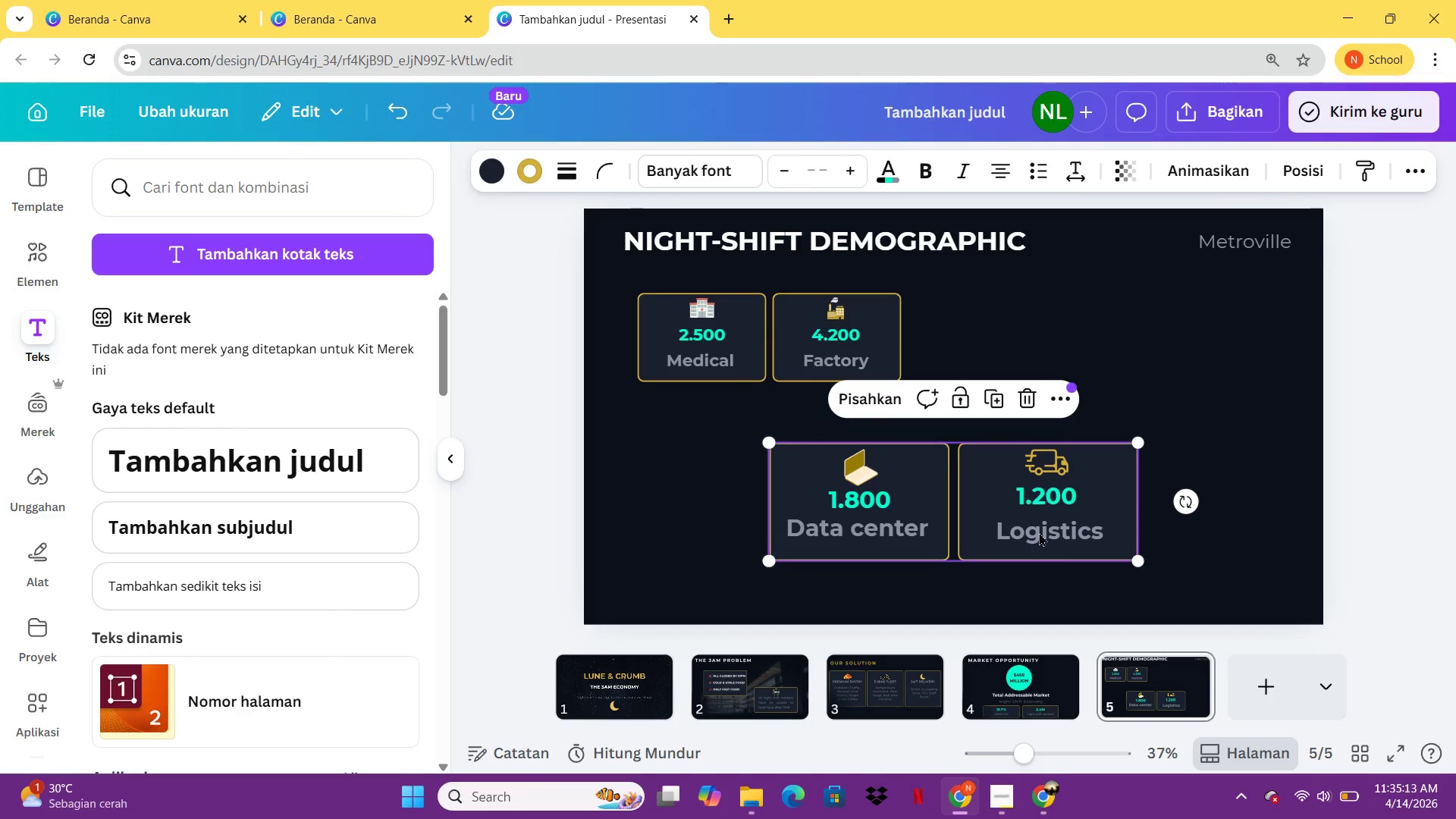 
left_click_drag(start_coordinate=[1038, 532], to_coordinate=[1172, 383])
 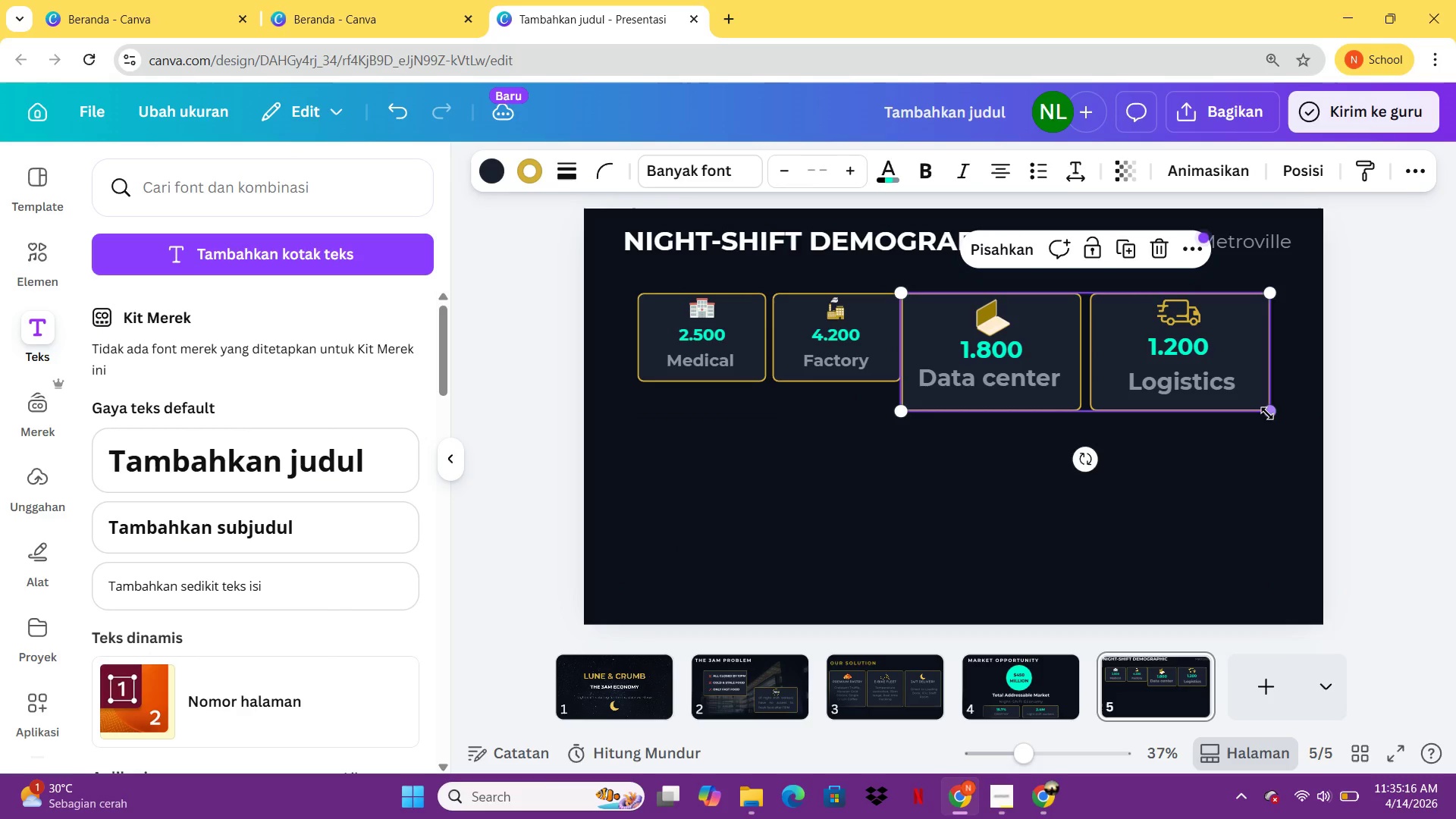 
left_click_drag(start_coordinate=[1268, 413], to_coordinate=[1177, 388])
 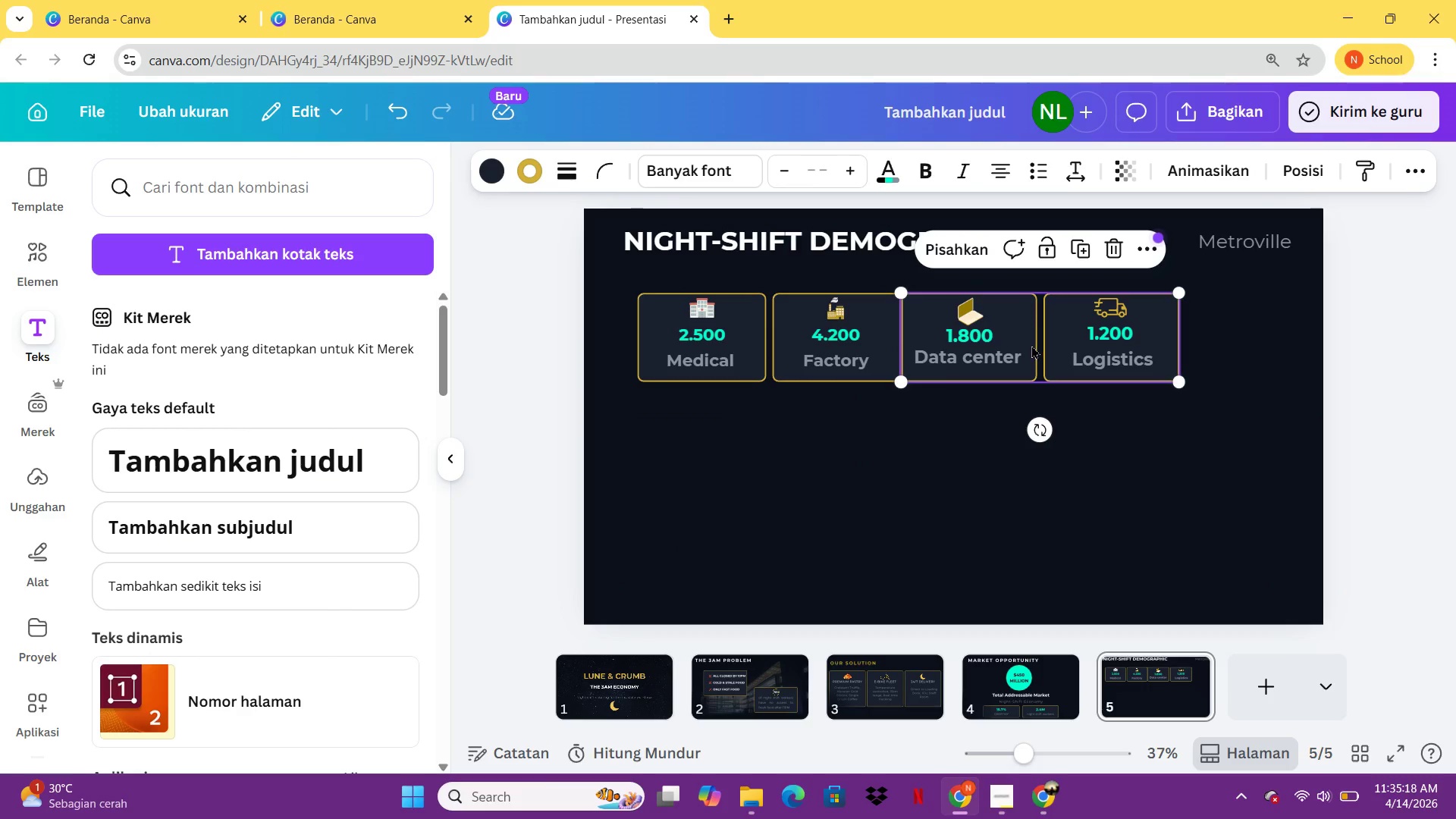 
left_click_drag(start_coordinate=[1031, 345], to_coordinate=[1043, 345])
 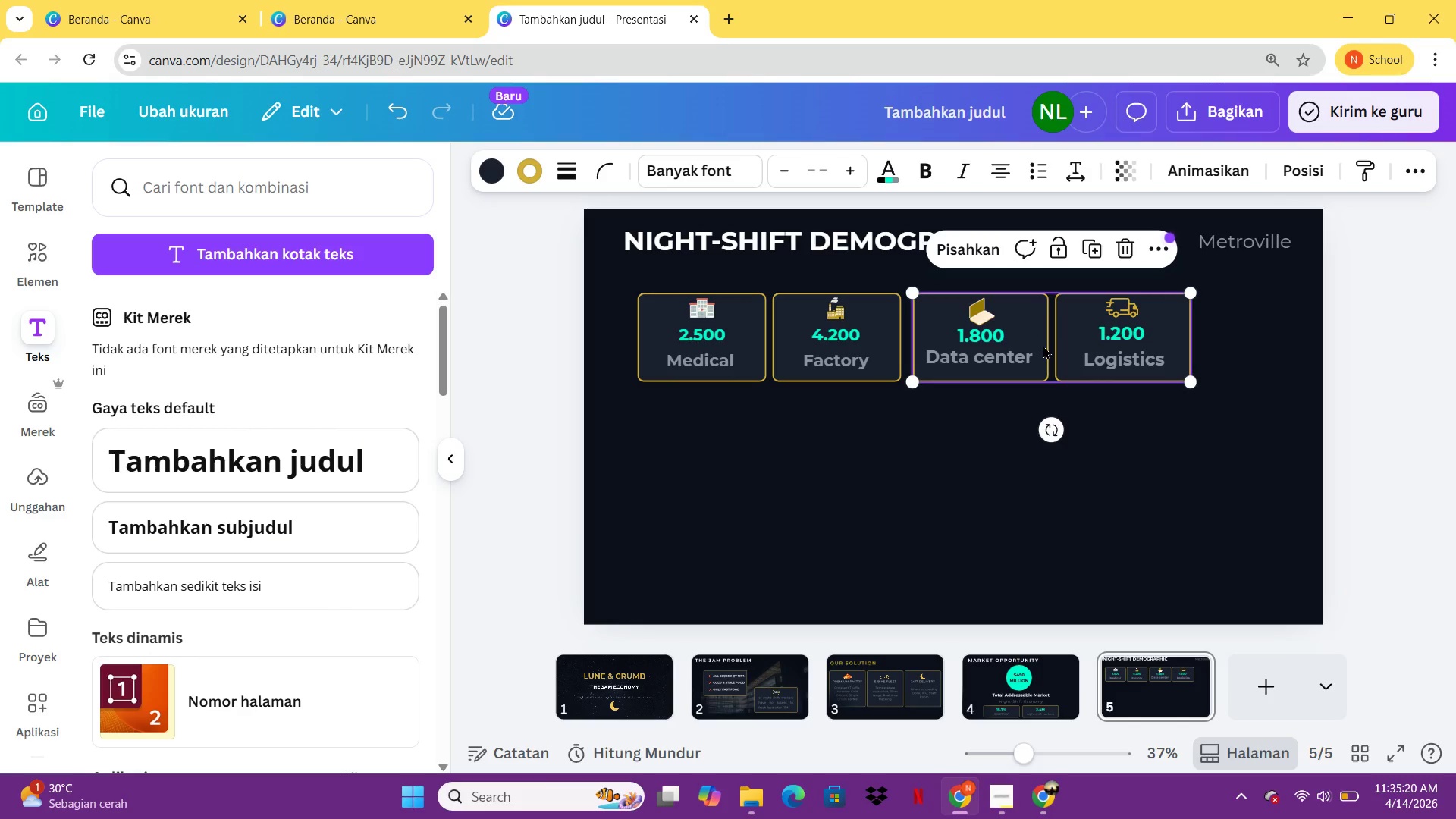 
hold_key(key=ArrowLeft, duration=1.0)
 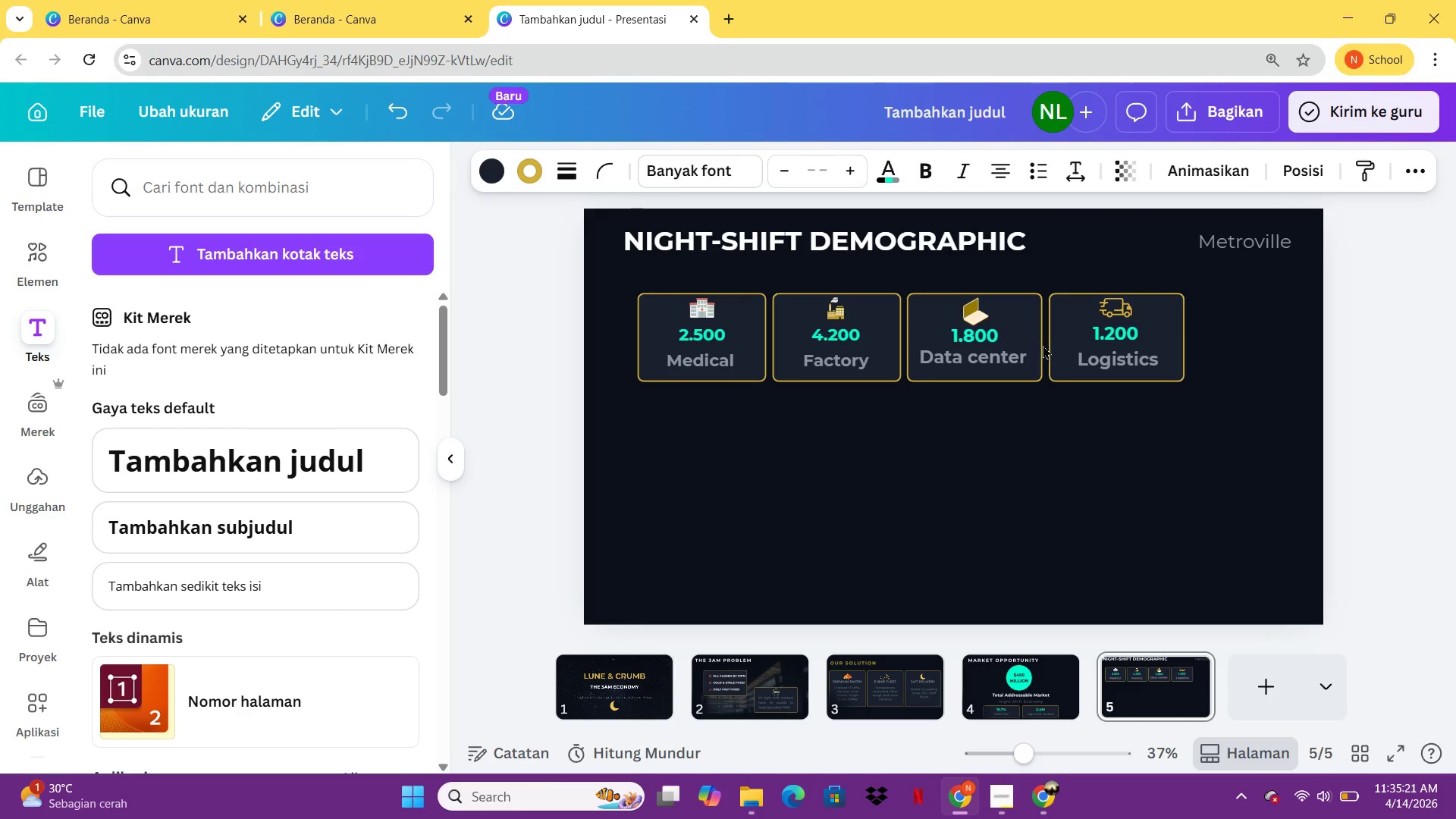 
key(ArrowLeft)
 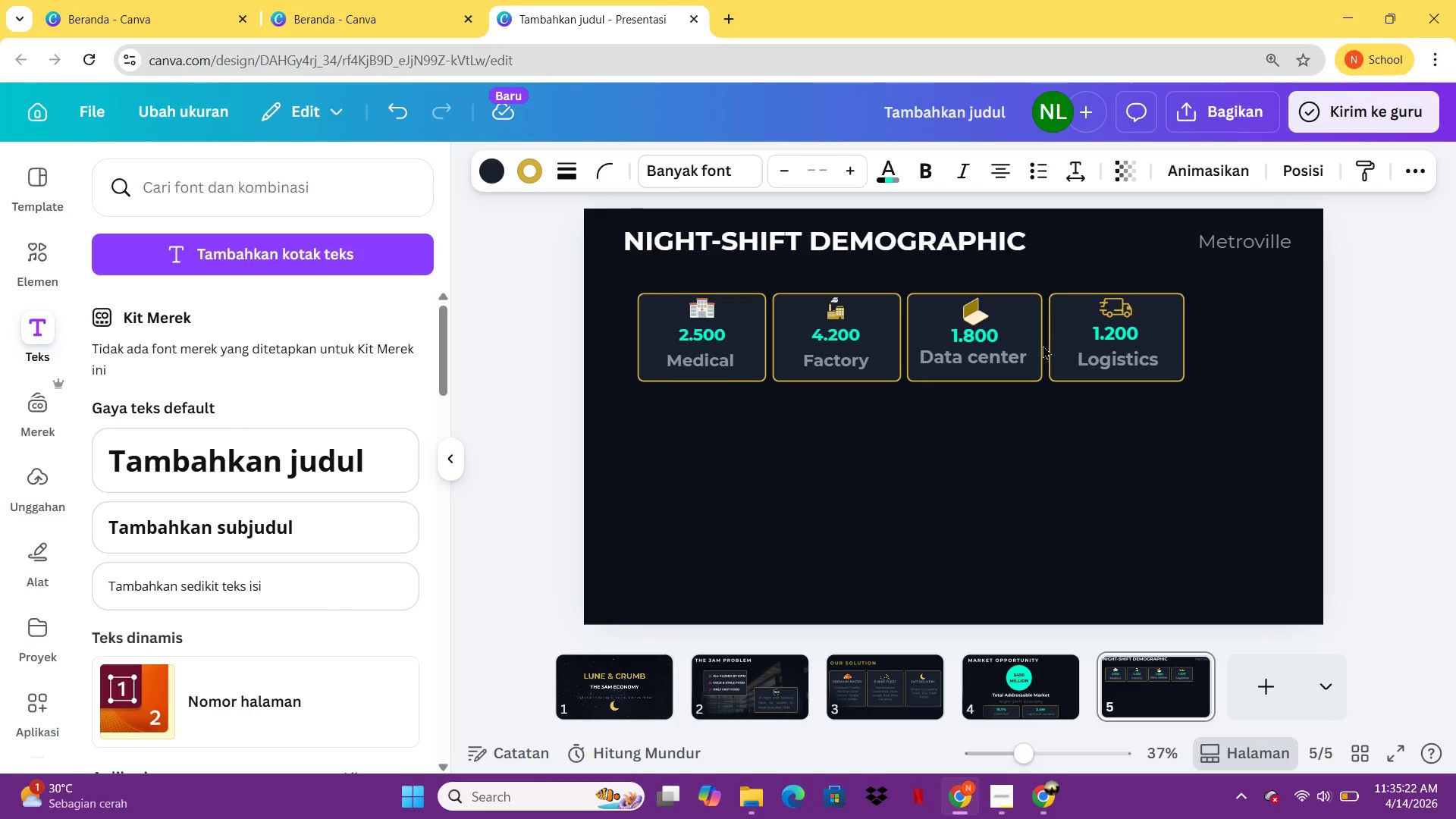 
key(ArrowLeft)
 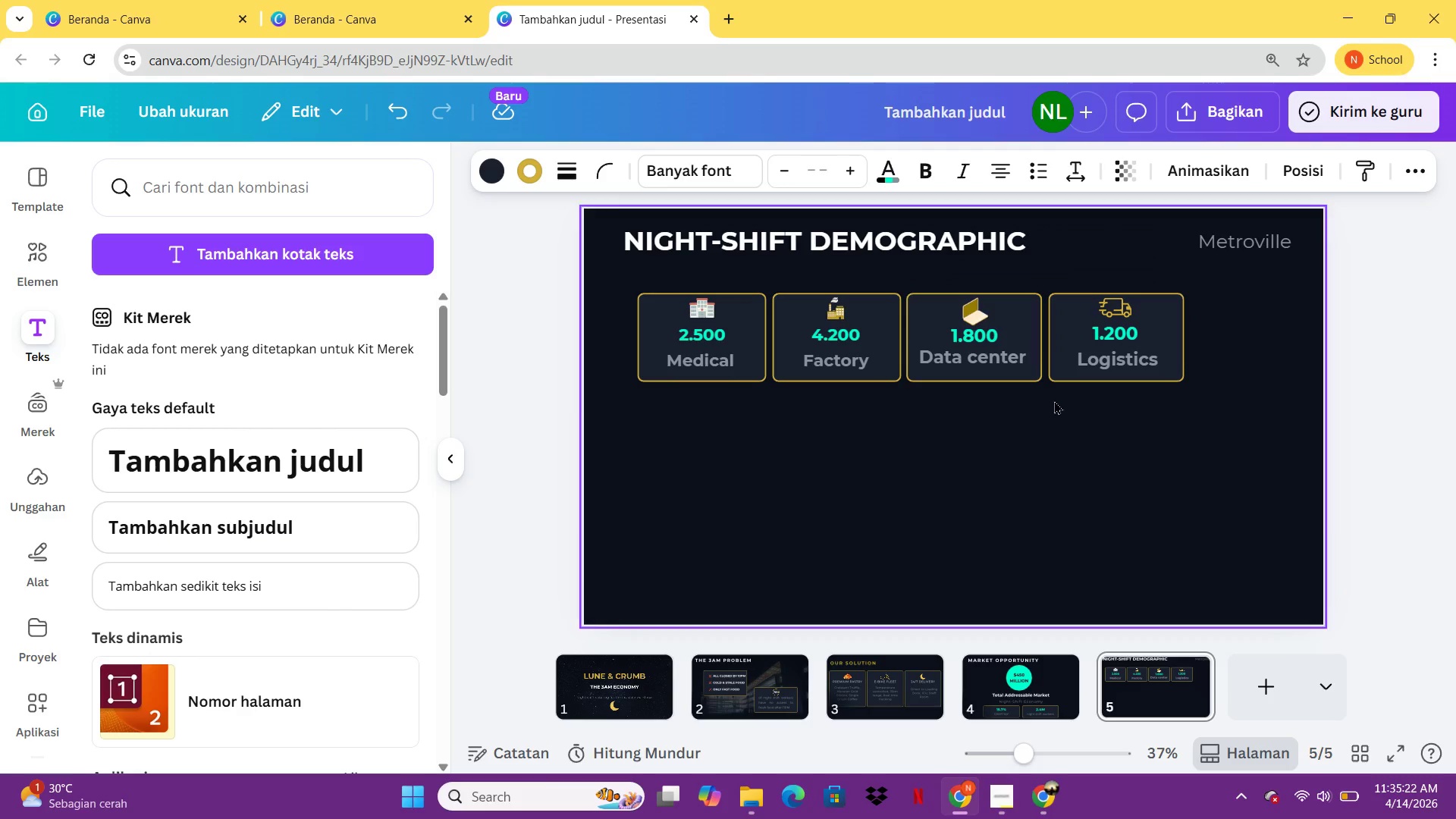 
left_click([1056, 407])
 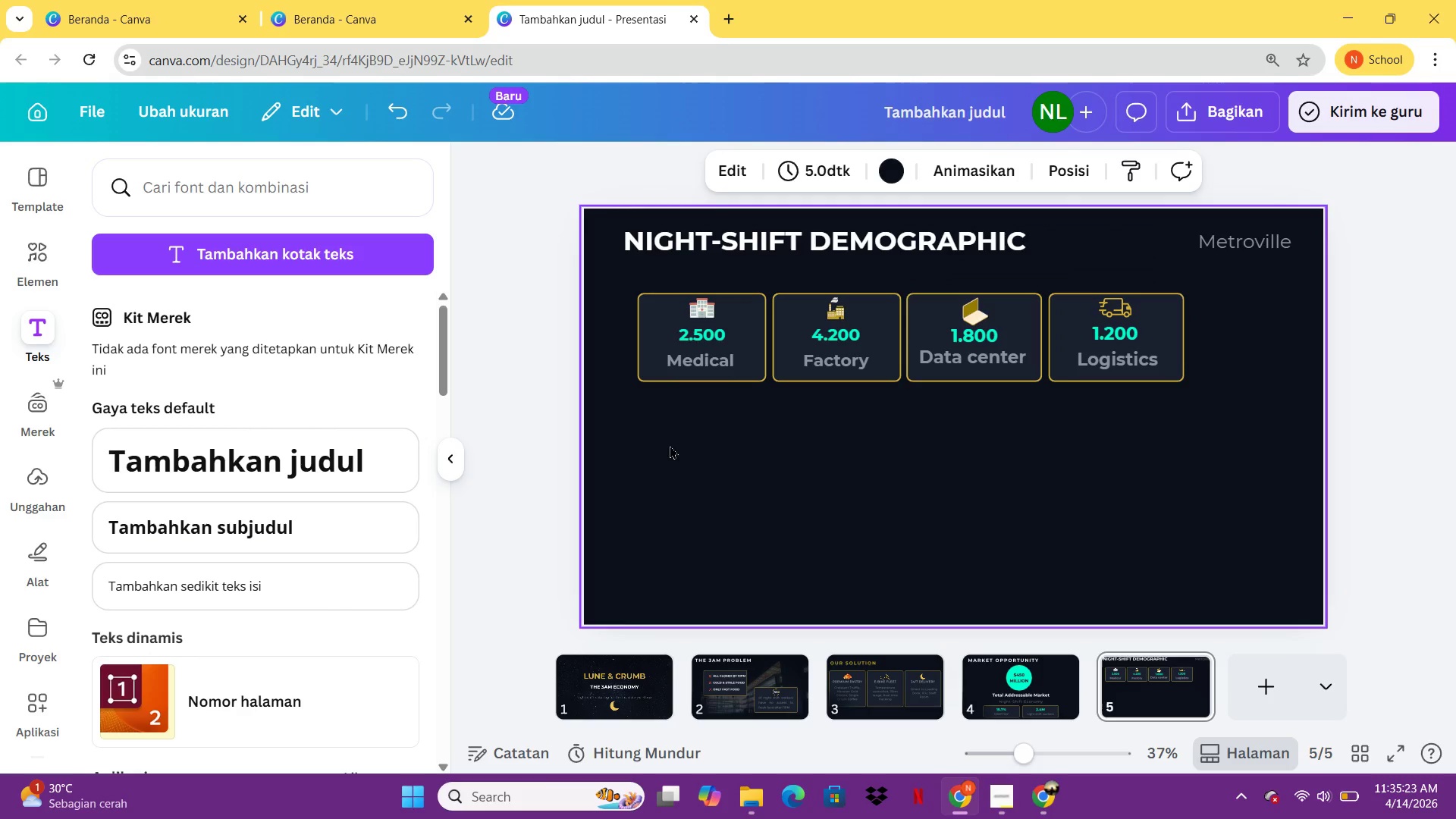 
left_click_drag(start_coordinate=[667, 442], to_coordinate=[1181, 296])
 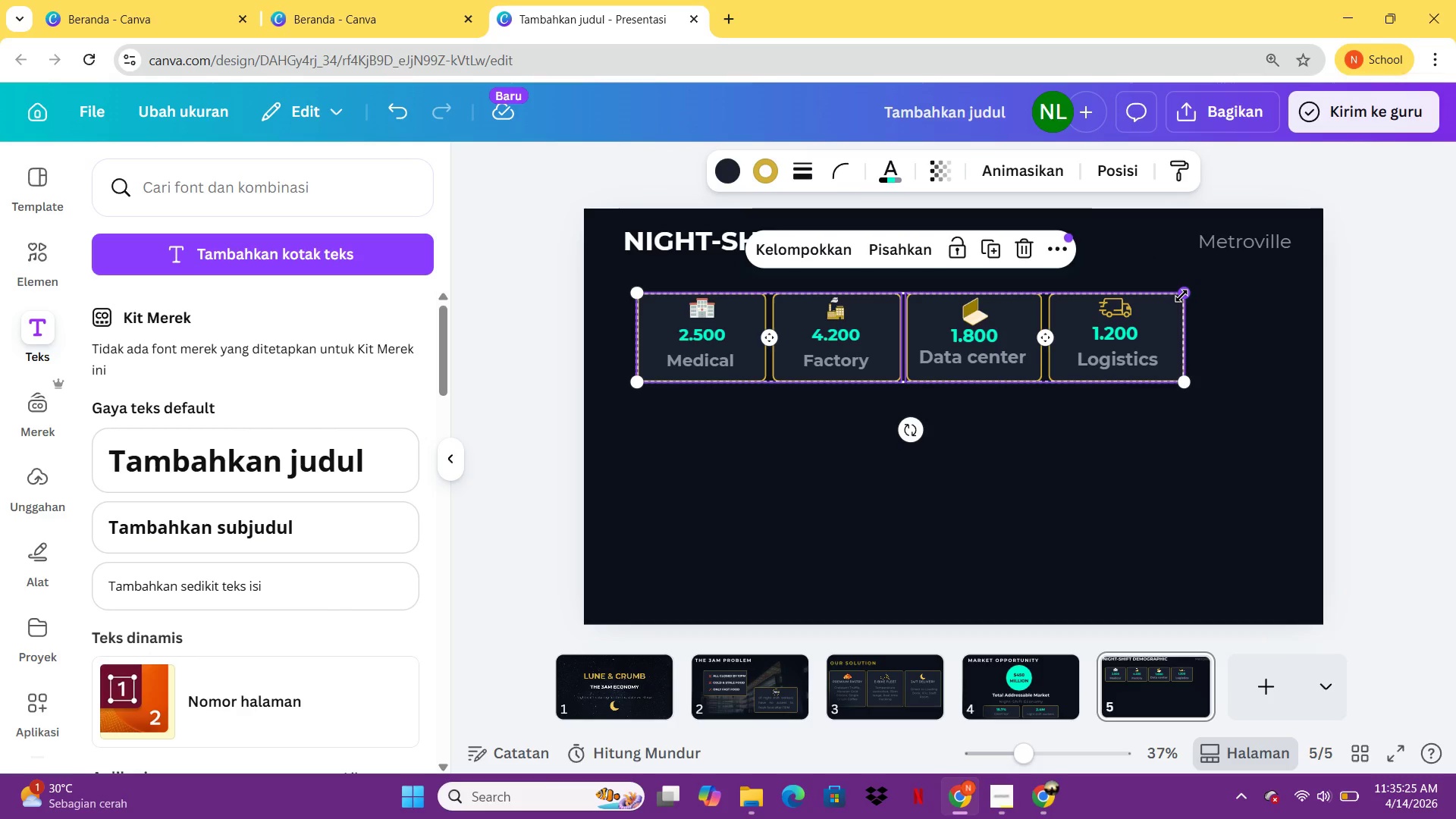 
key(Control+ControlLeft)
 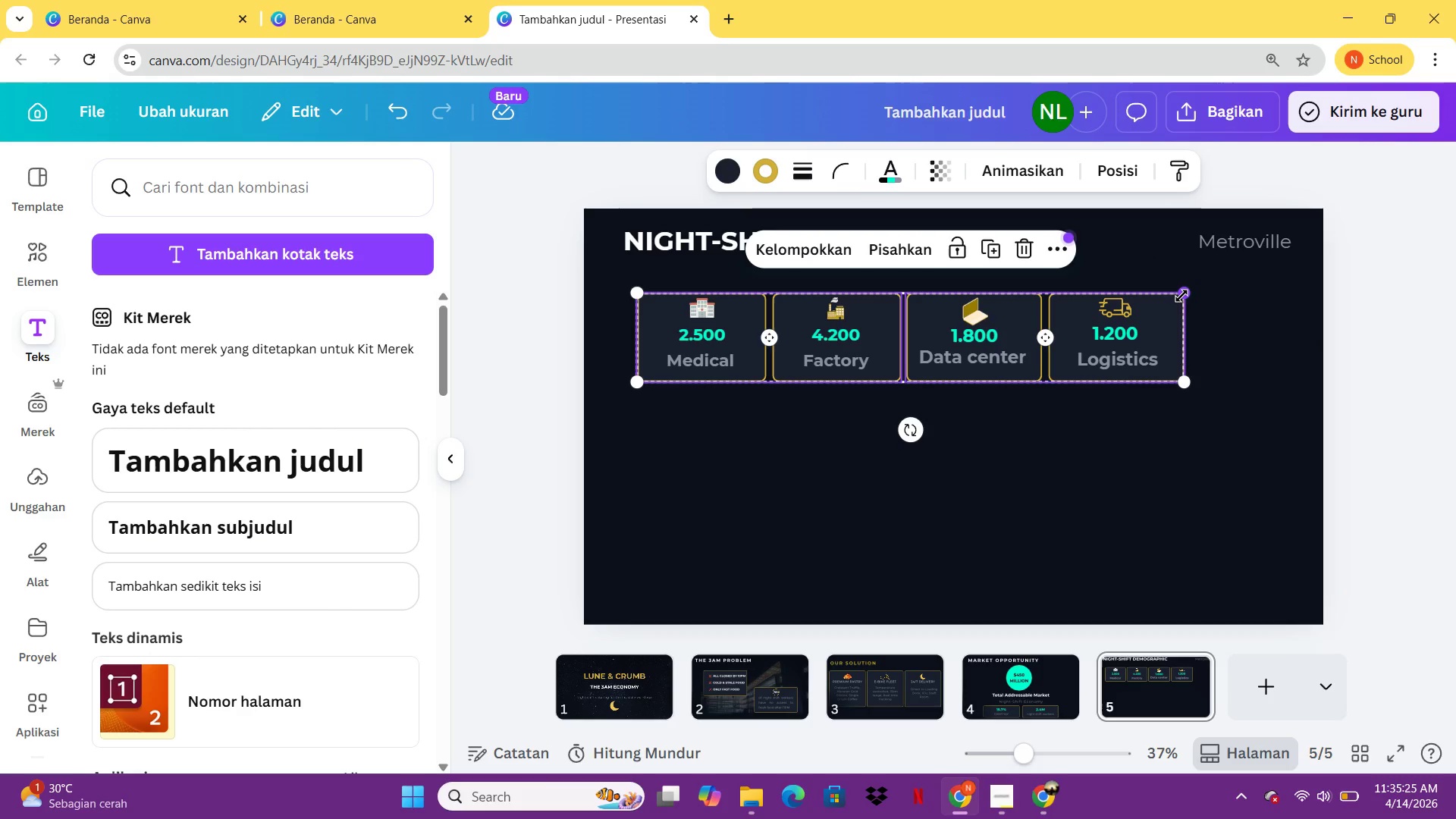 
key(Control+G)
 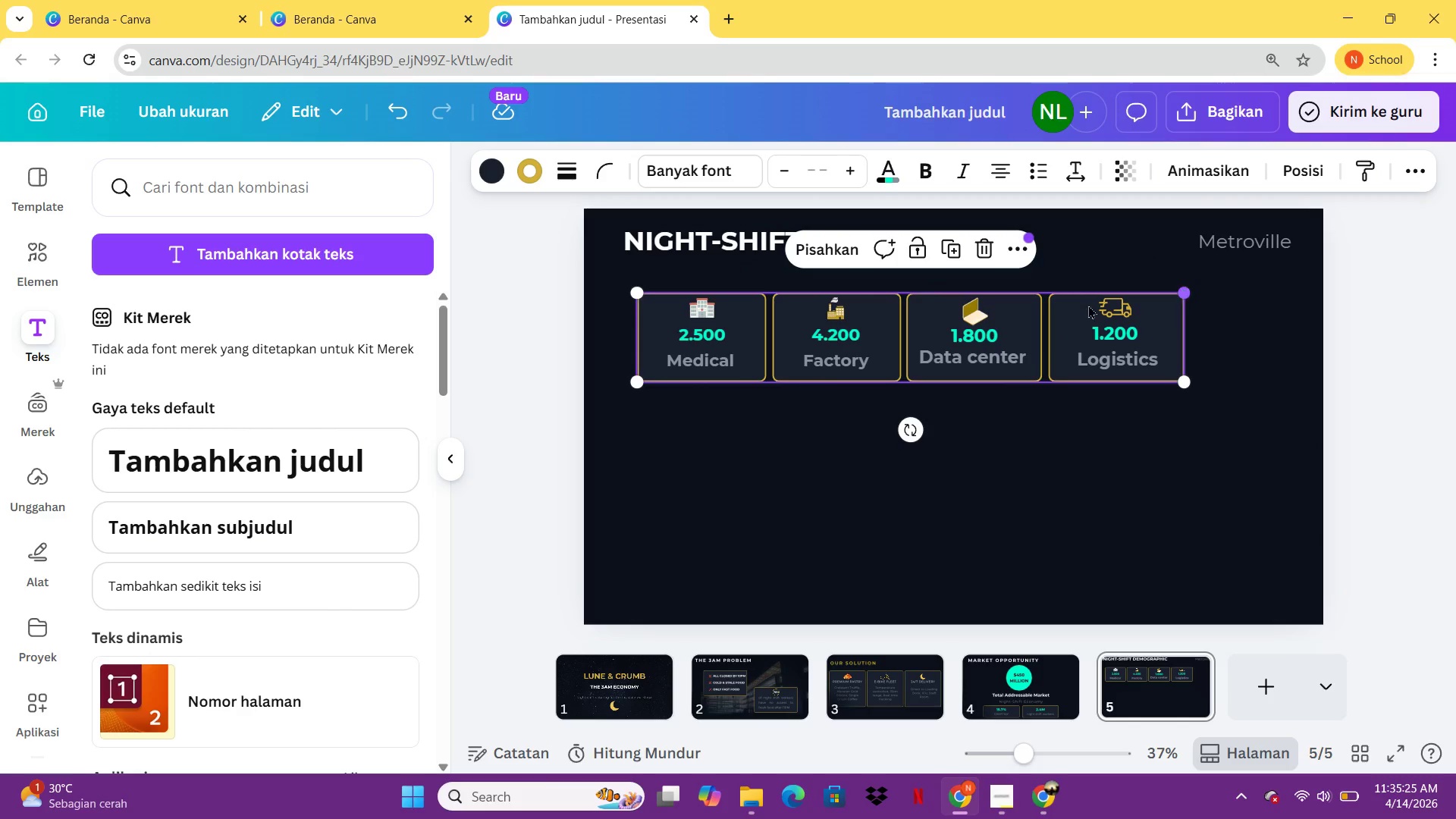 
left_click_drag(start_coordinate=[1072, 305], to_coordinate=[1115, 308])
 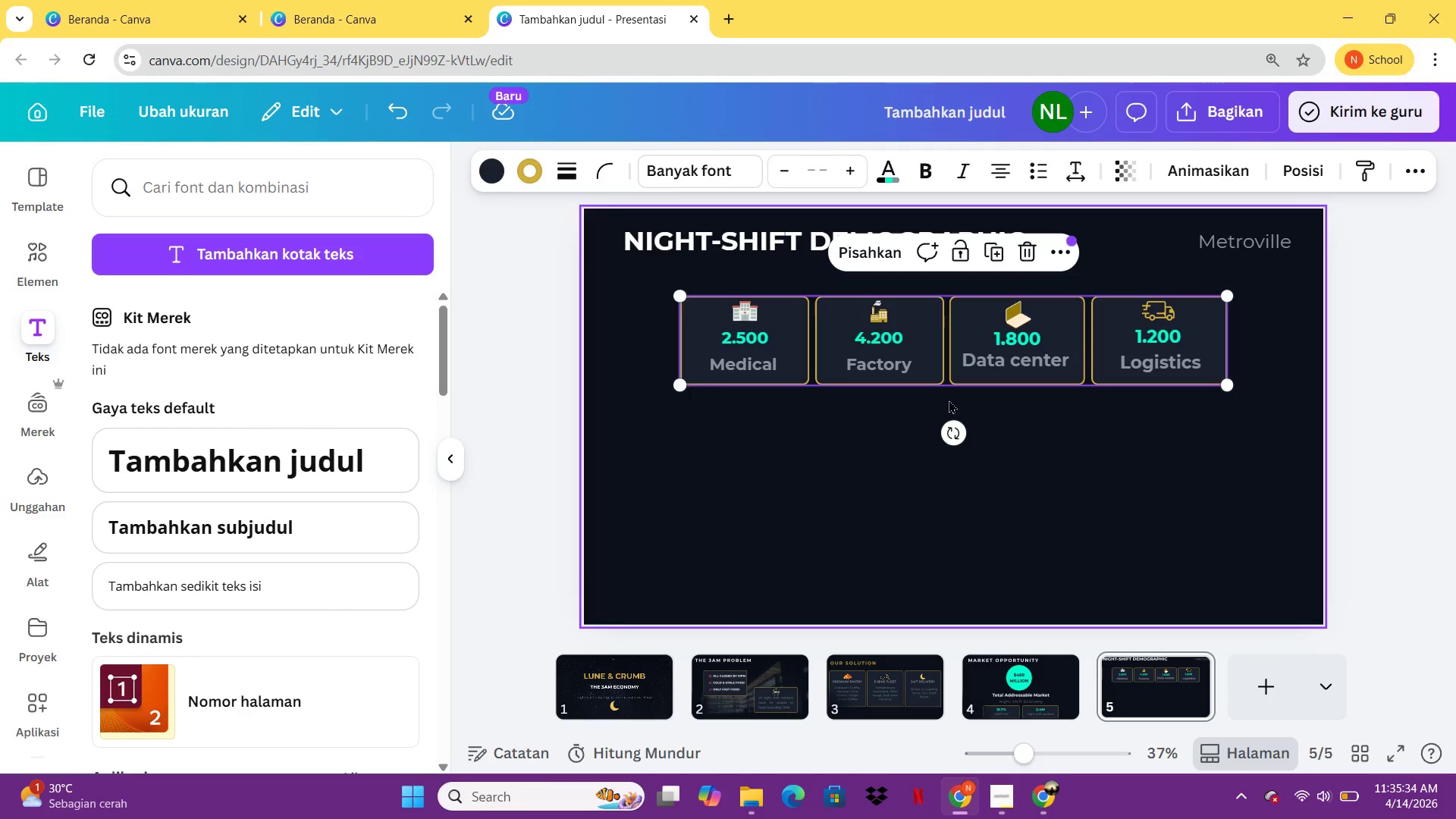 
wait(11.8)
 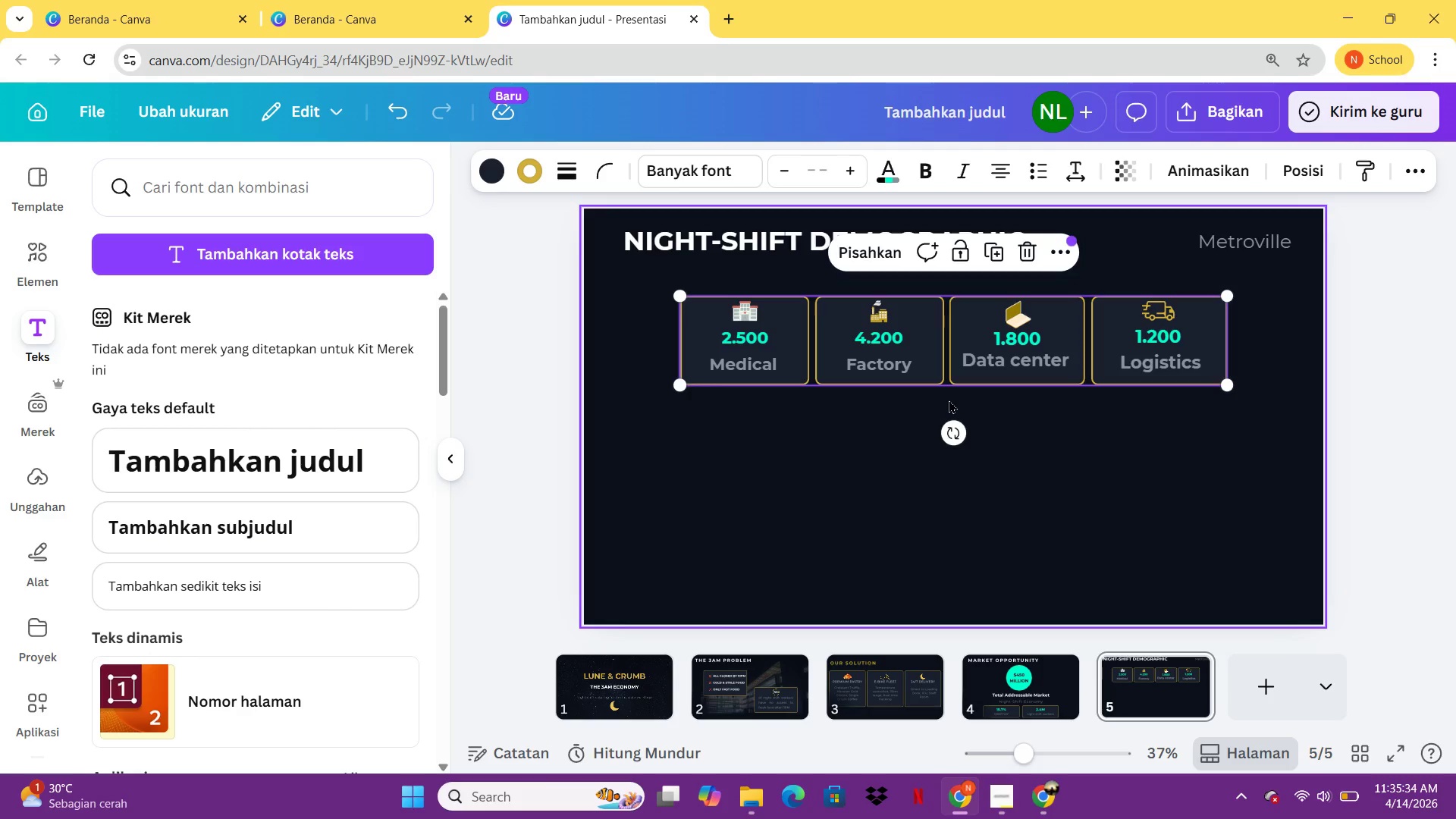 
double_click([1012, 355])
 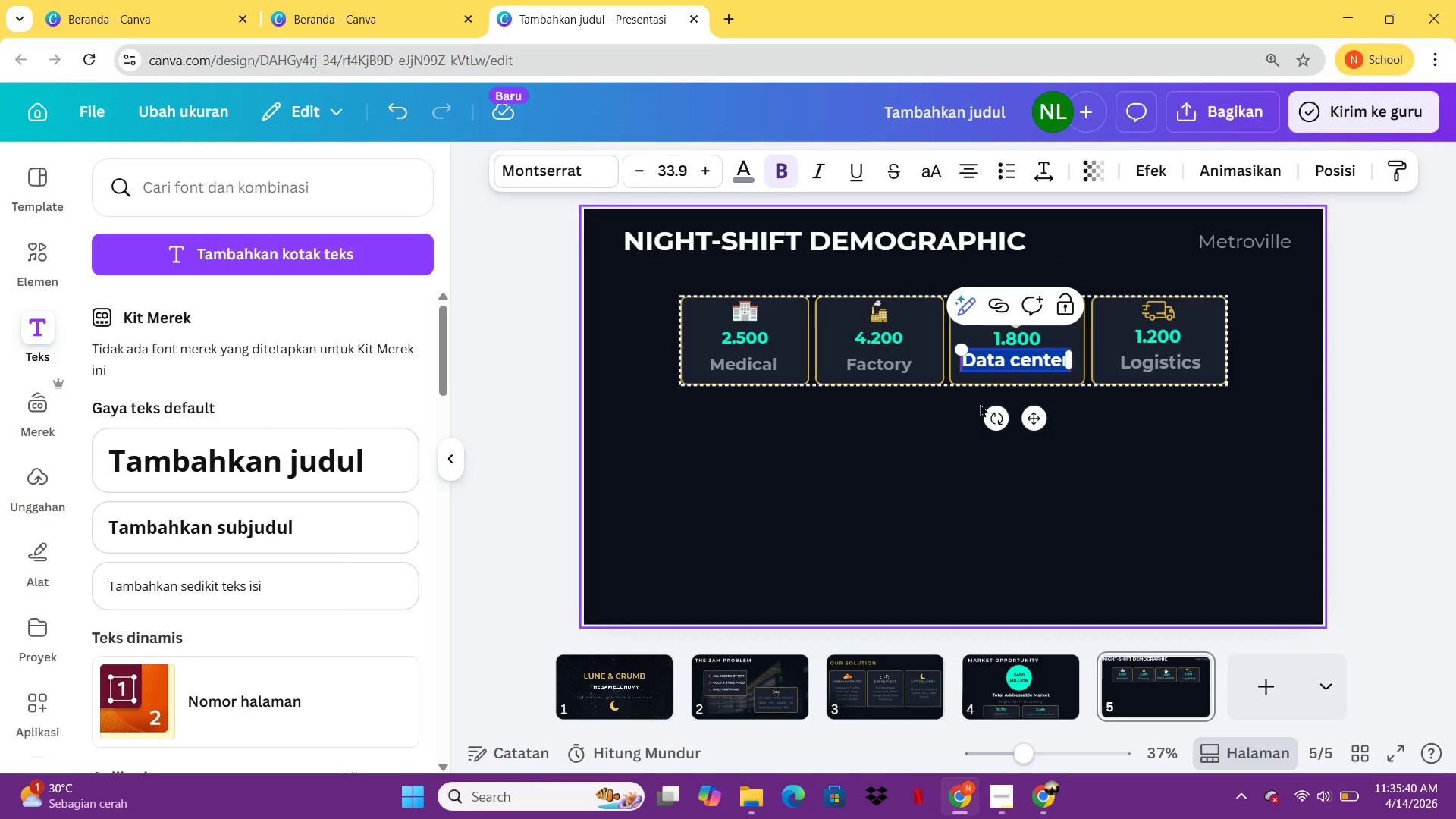 
left_click([875, 491])
 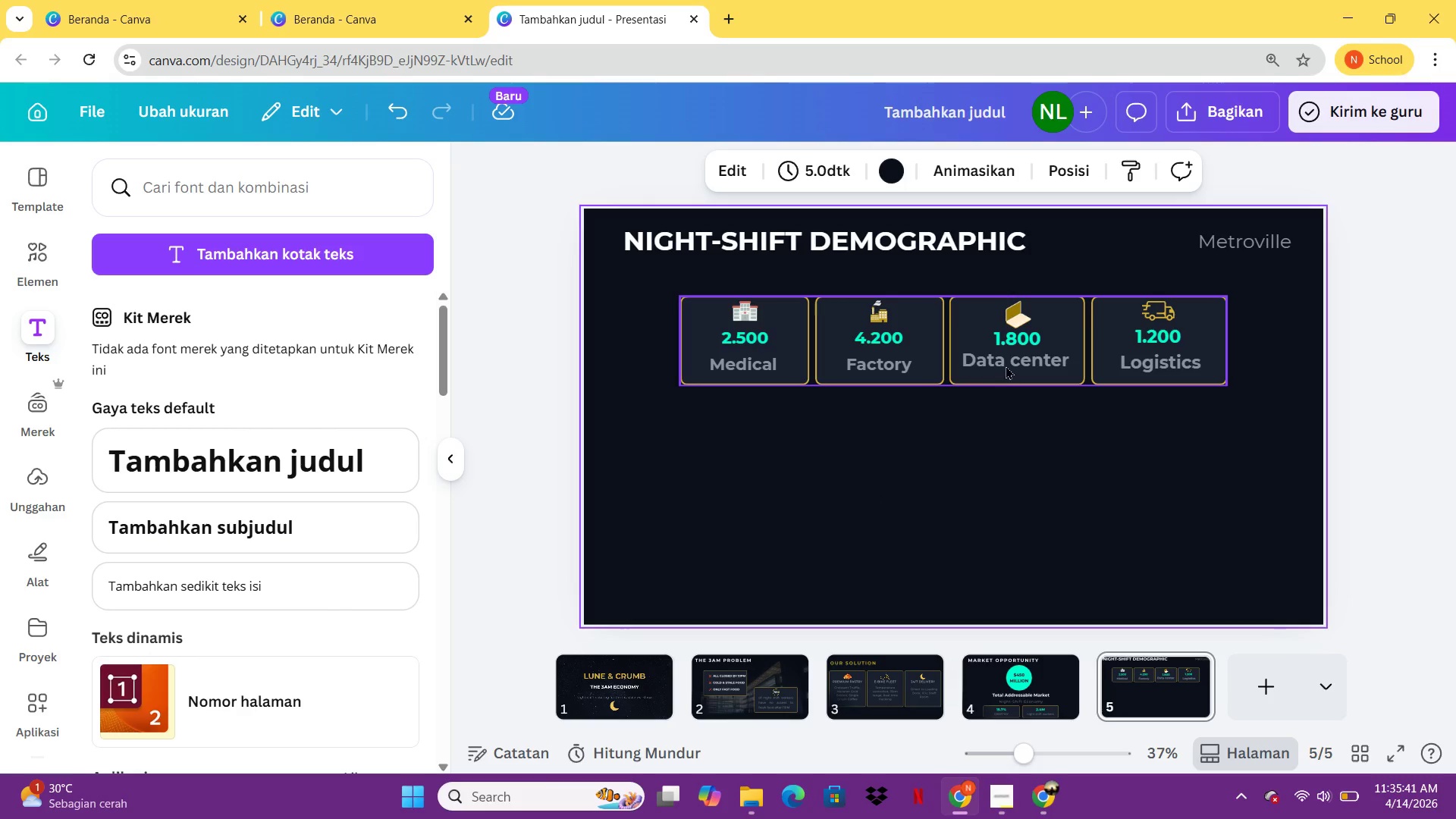 
left_click([1006, 364])
 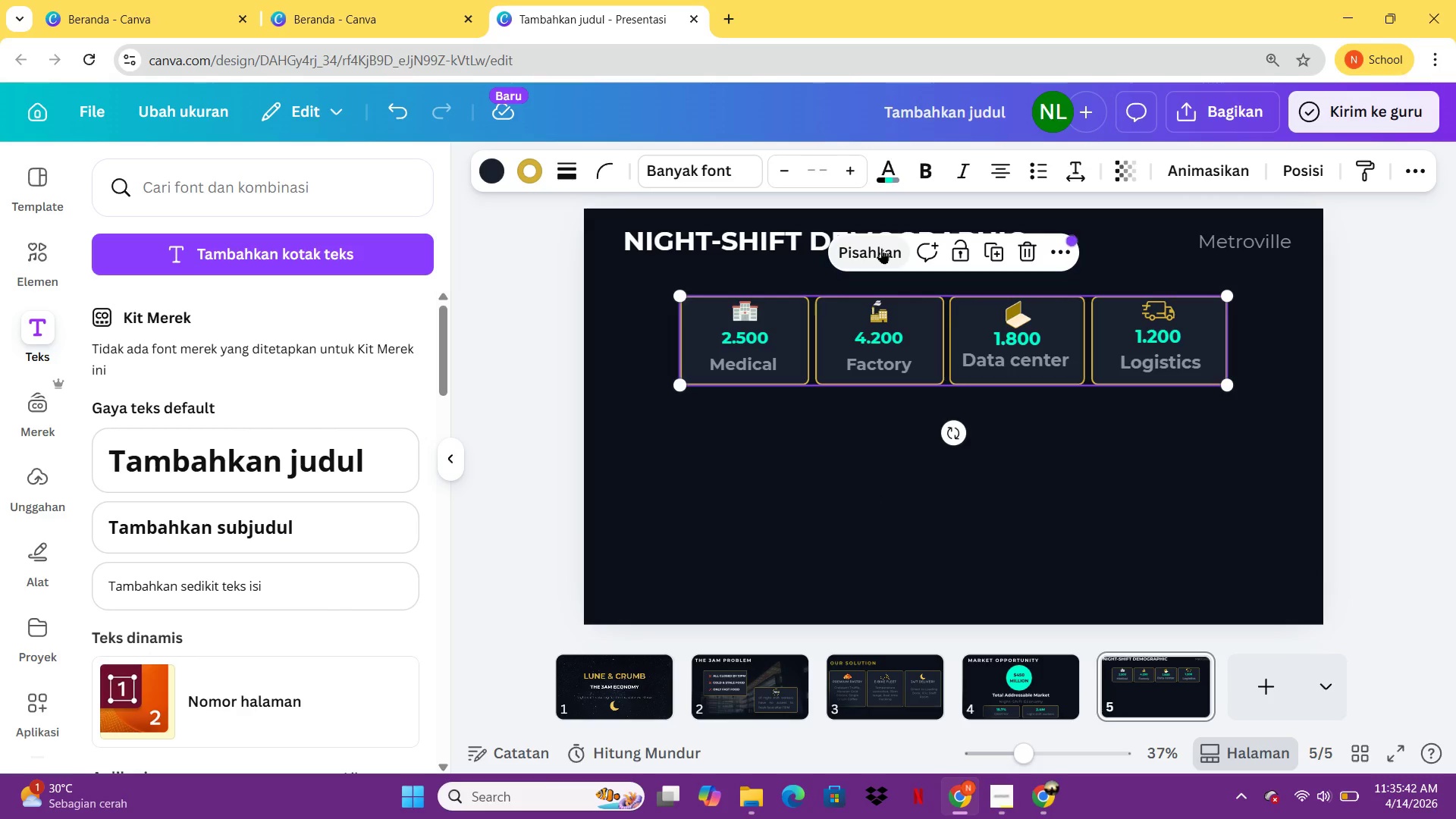 
left_click([881, 248])
 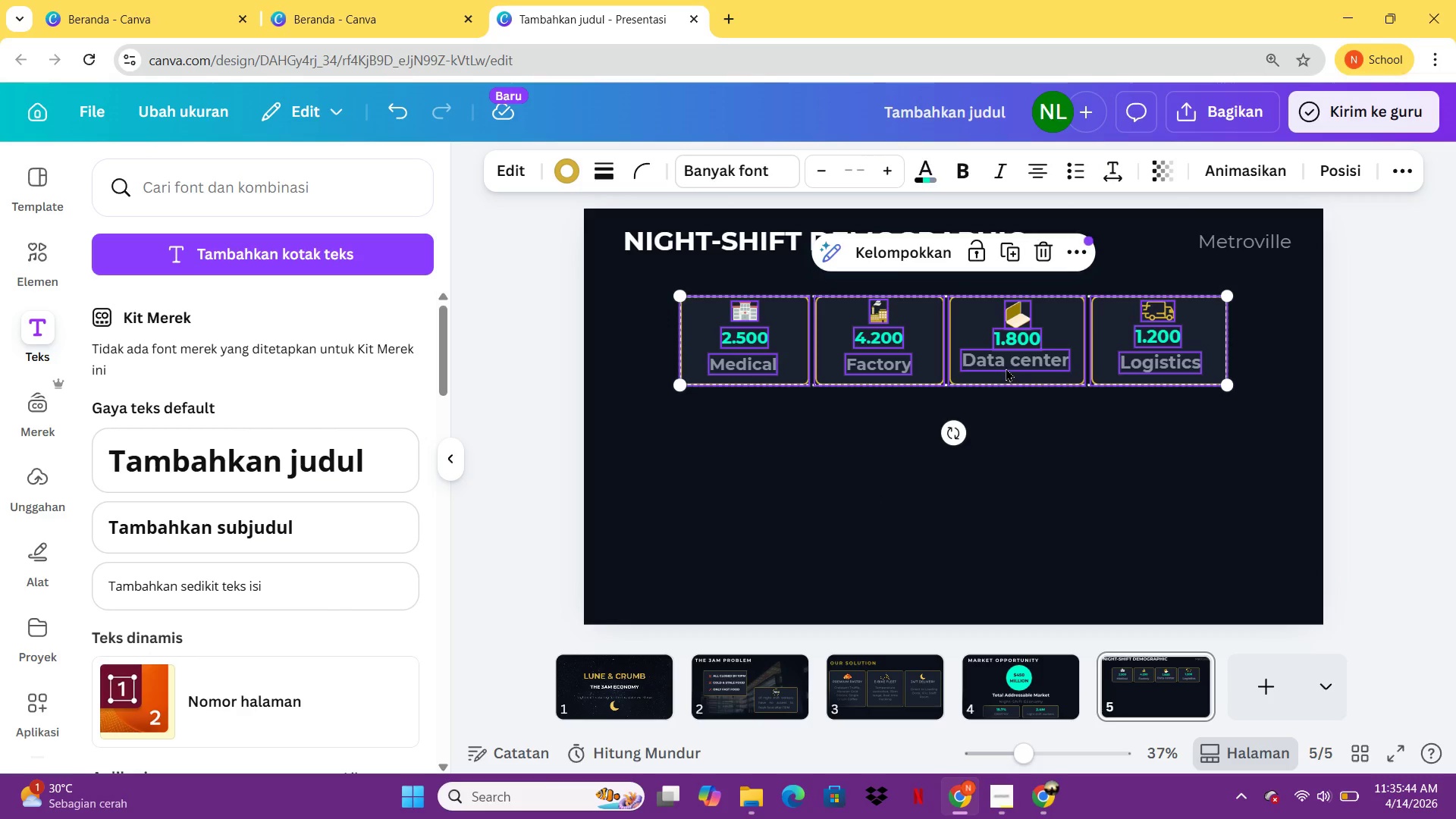 
left_click([1006, 362])
 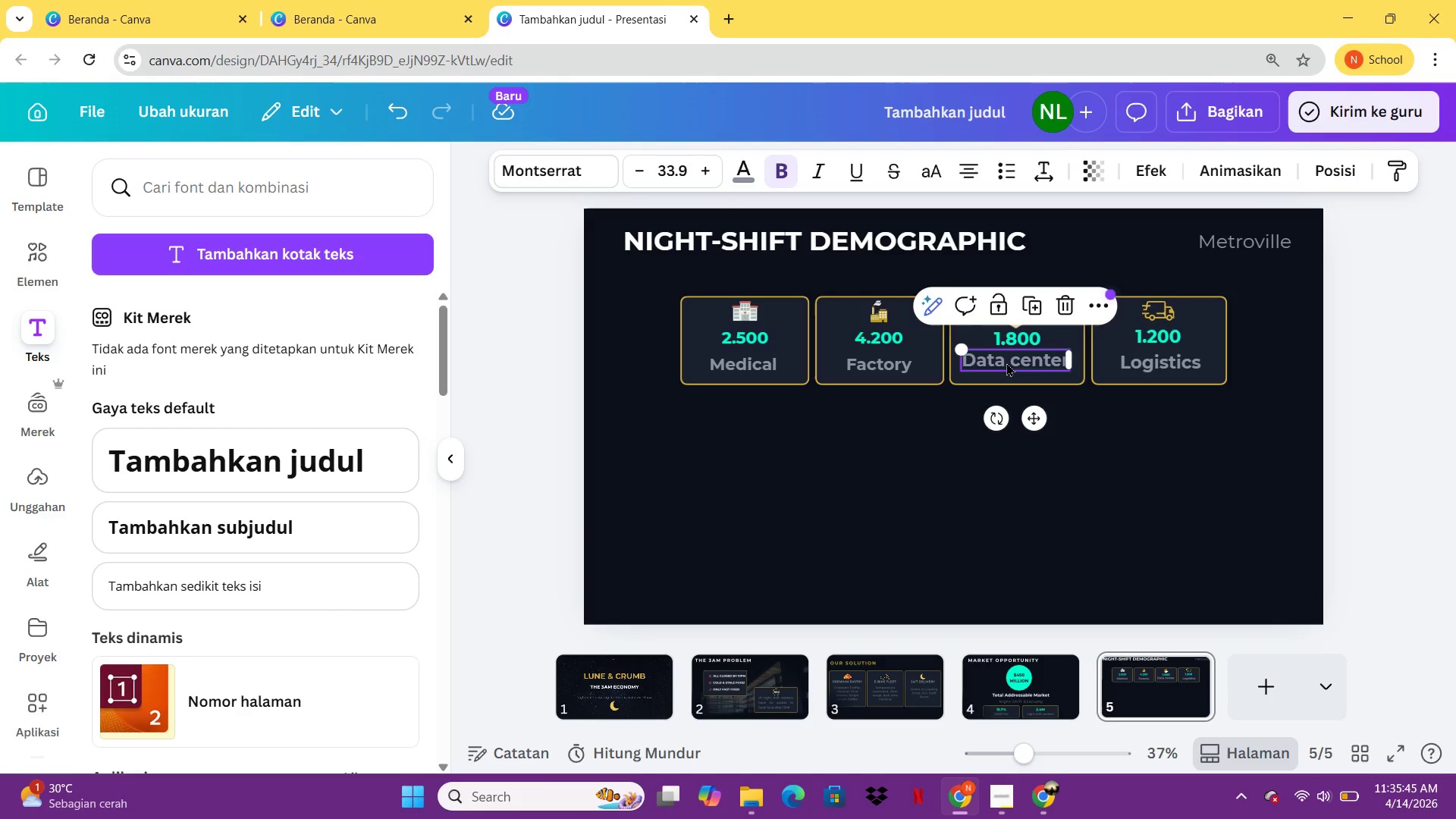 
hold_key(key=ArrowDown, duration=0.83)
 